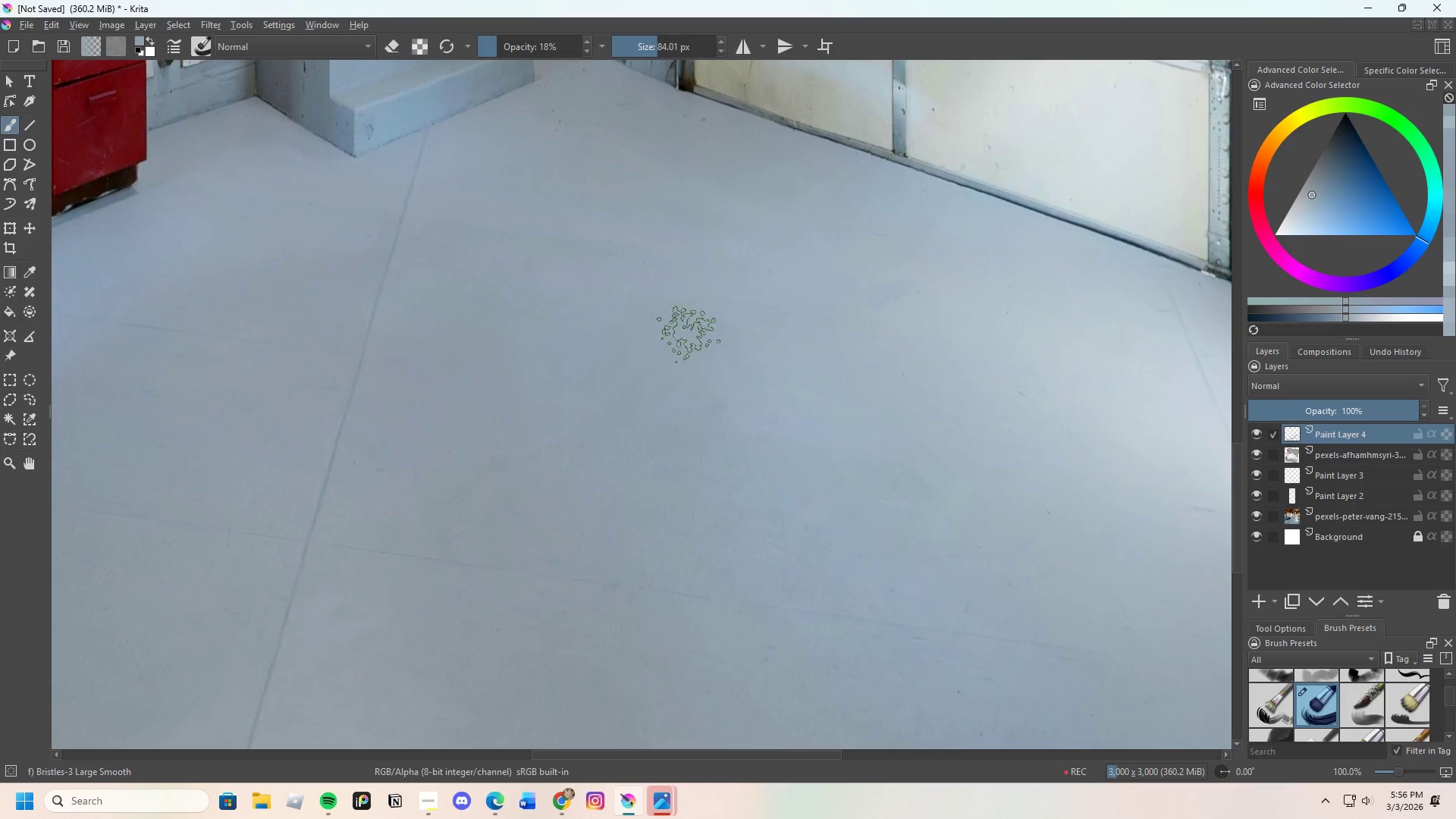 
left_click_drag(start_coordinate=[704, 357], to_coordinate=[786, 391])
 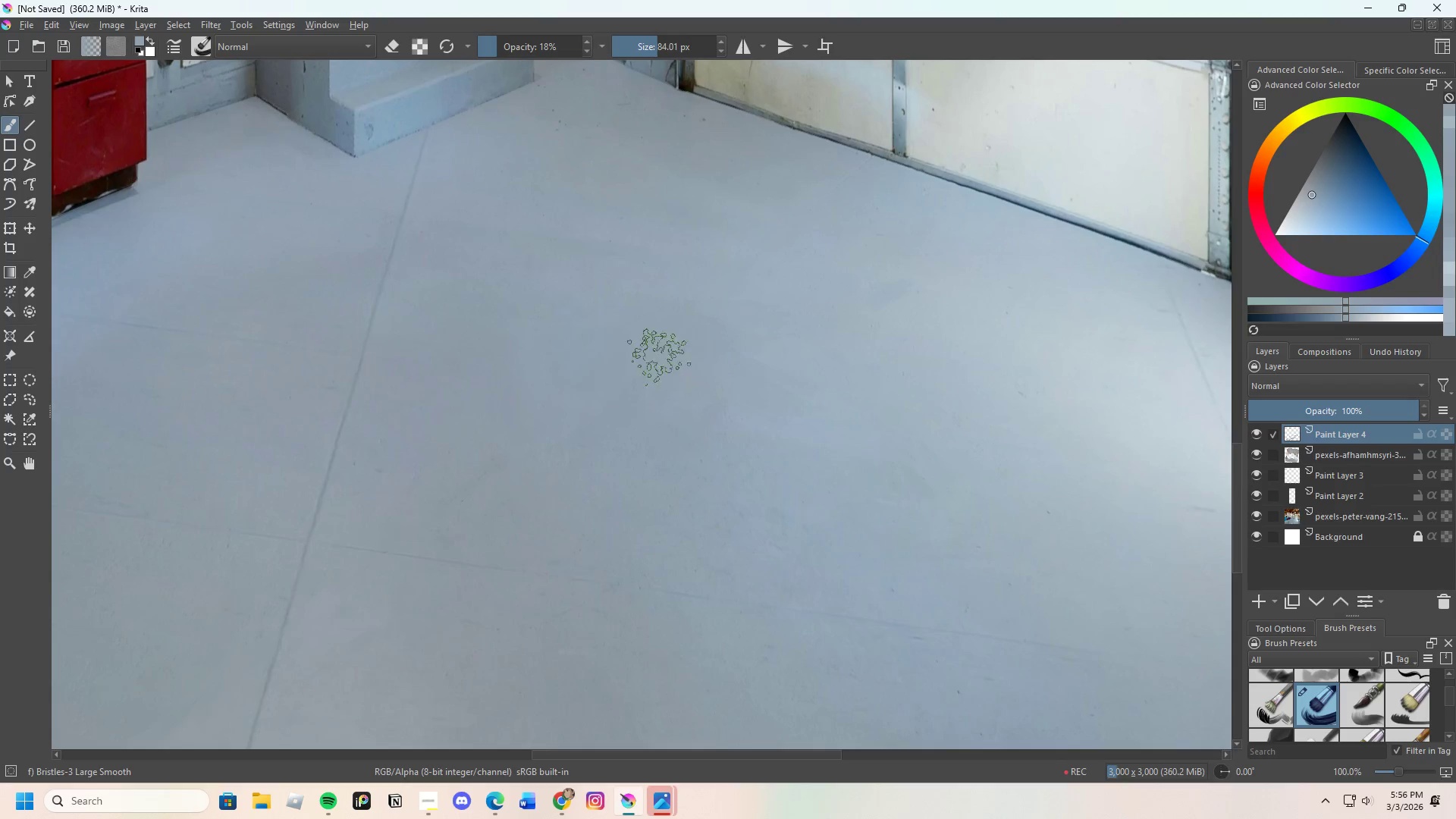 
key(Control+ControlLeft)
 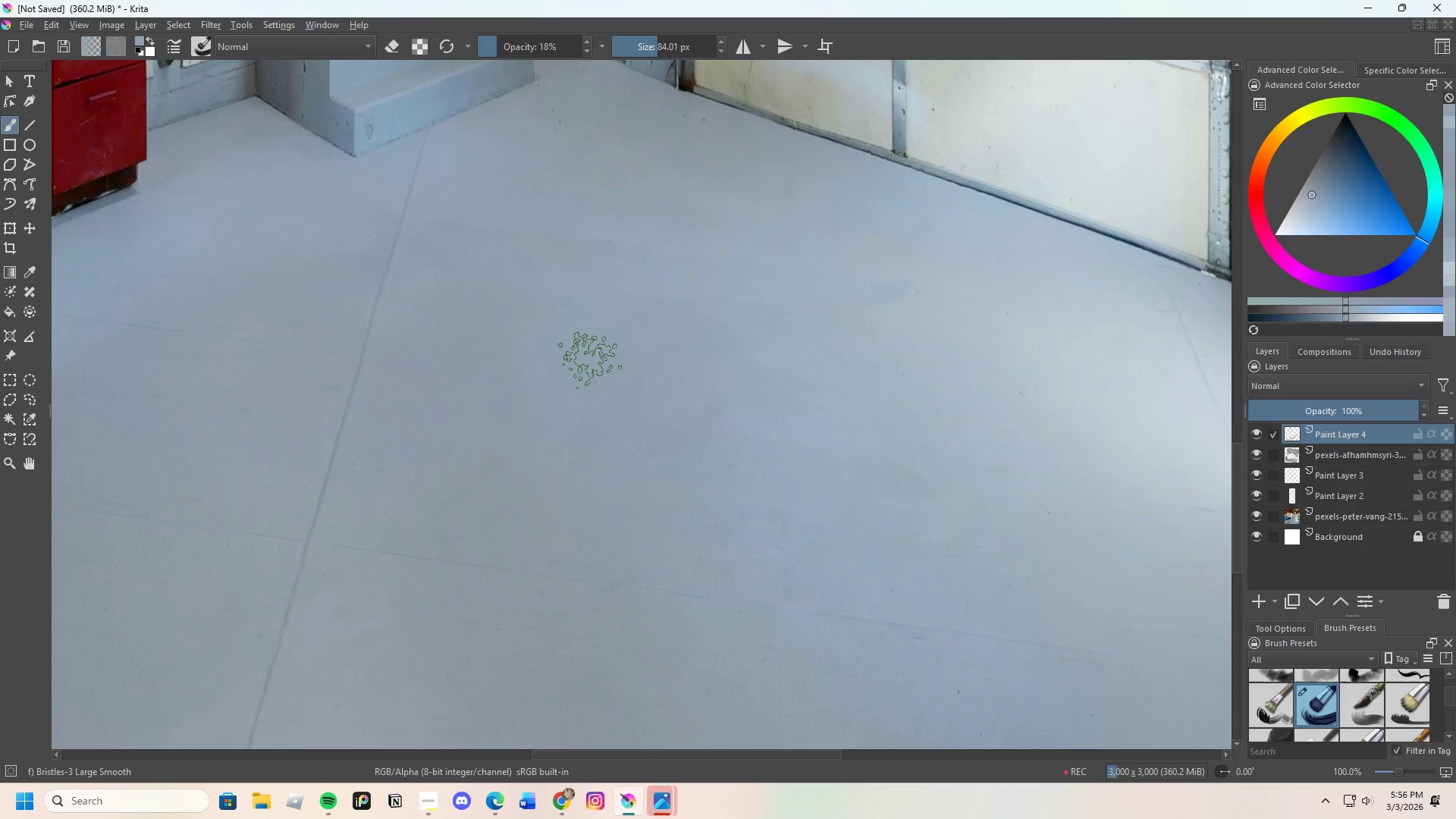 
left_click([590, 360])
 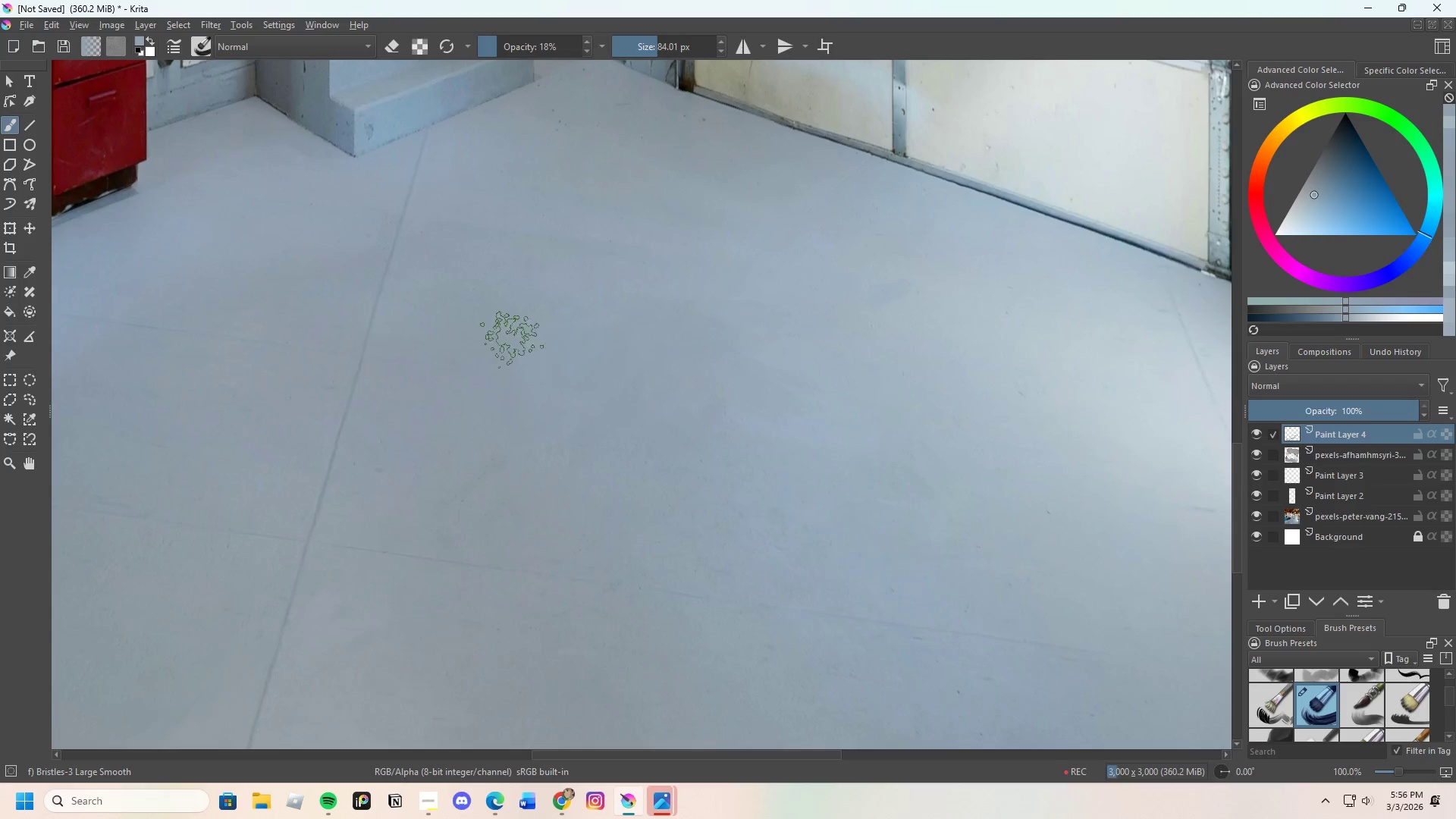 
left_click_drag(start_coordinate=[500, 331], to_coordinate=[653, 303])
 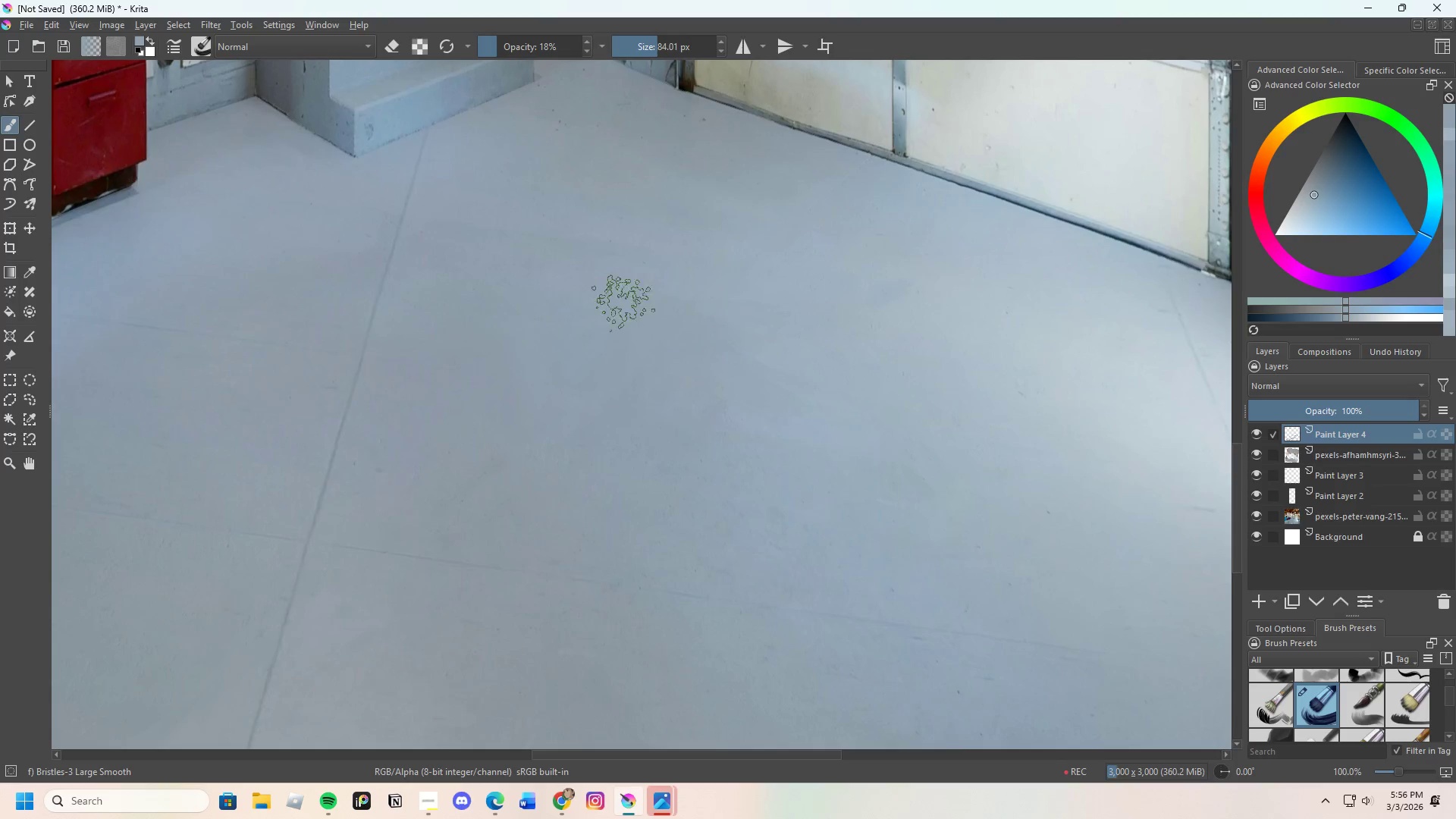 
left_click_drag(start_coordinate=[544, 300], to_coordinate=[629, 300])
 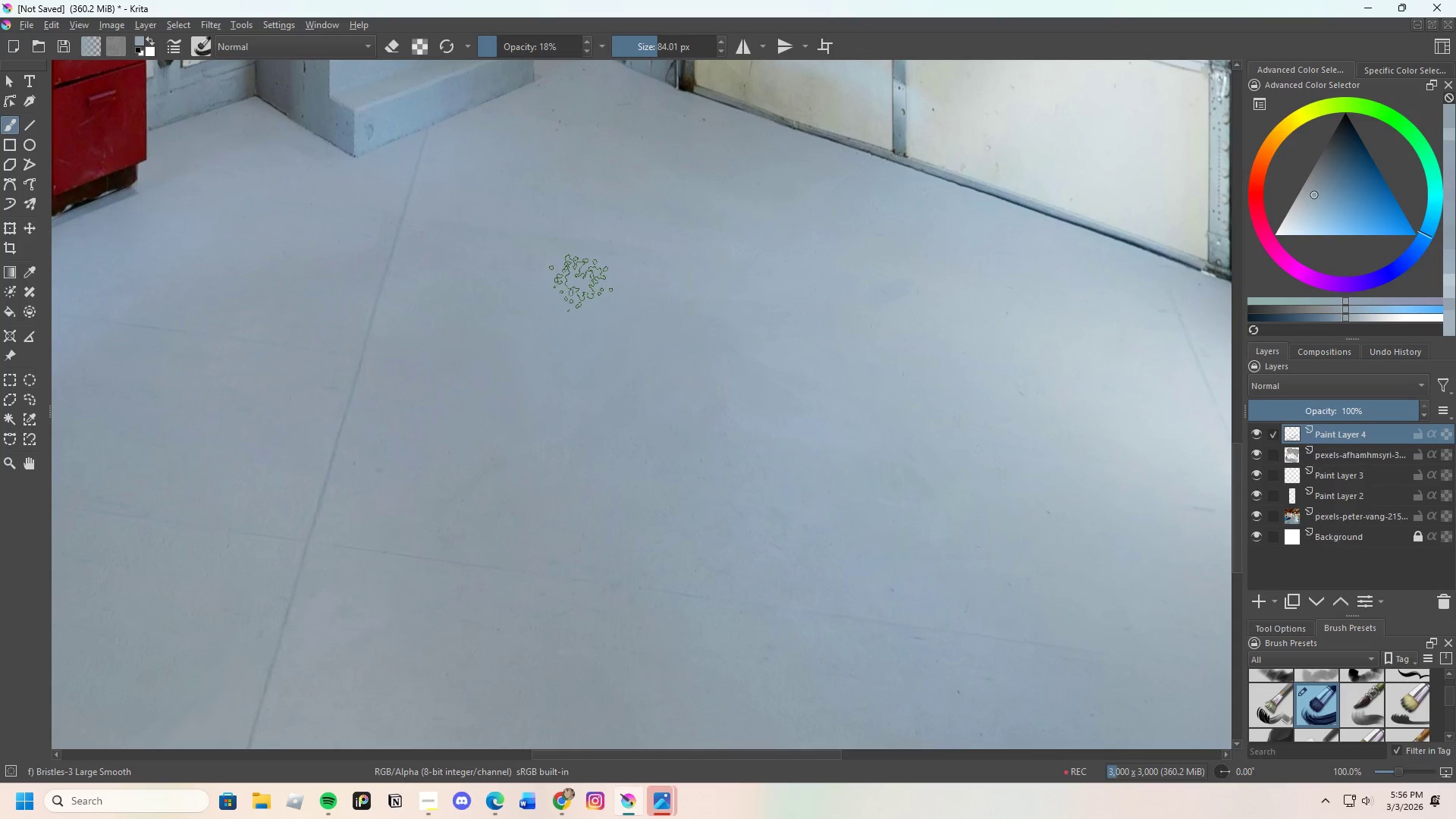 
left_click_drag(start_coordinate=[581, 283], to_coordinate=[637, 282])
 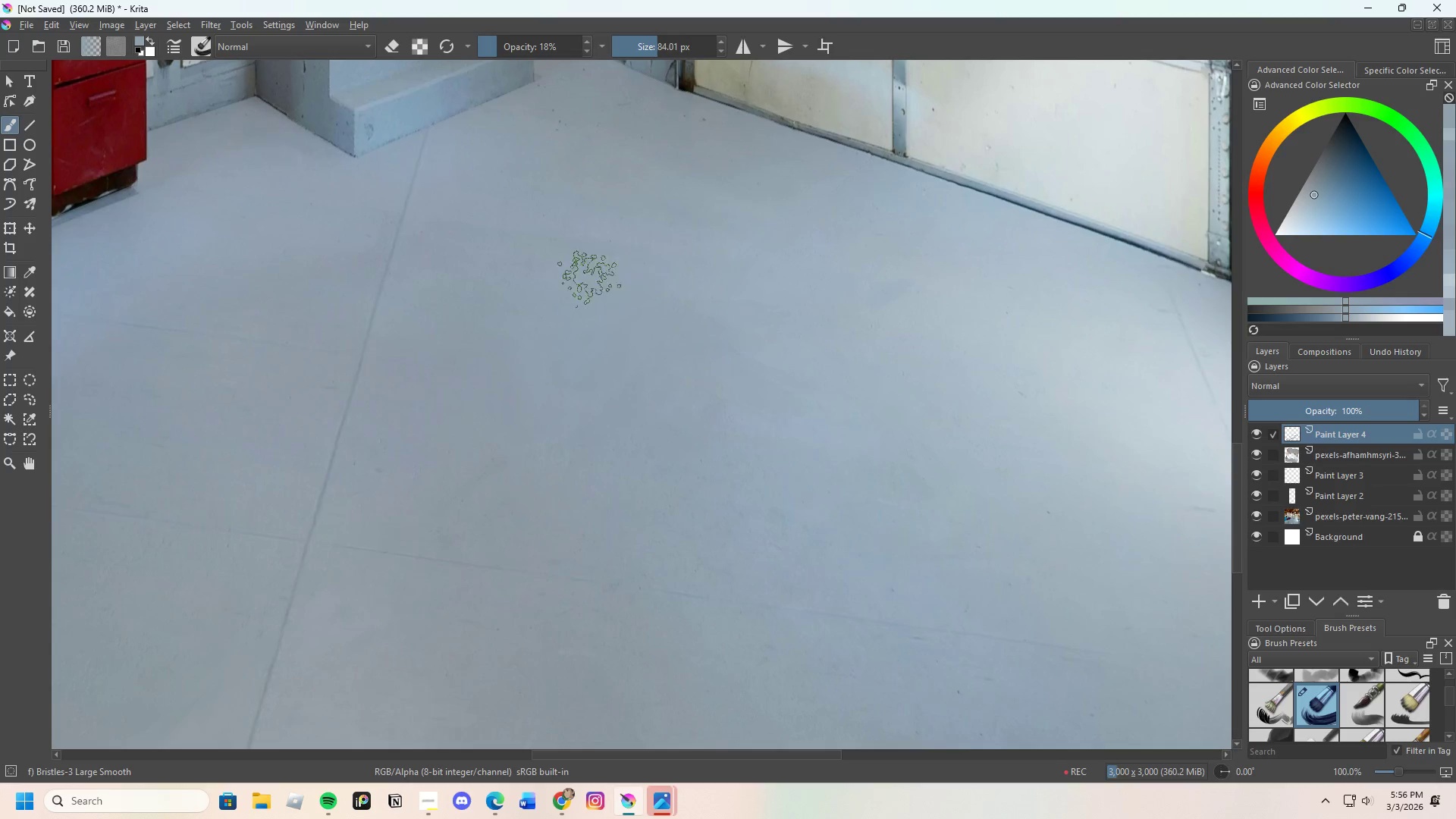 
left_click_drag(start_coordinate=[598, 279], to_coordinate=[626, 287])
 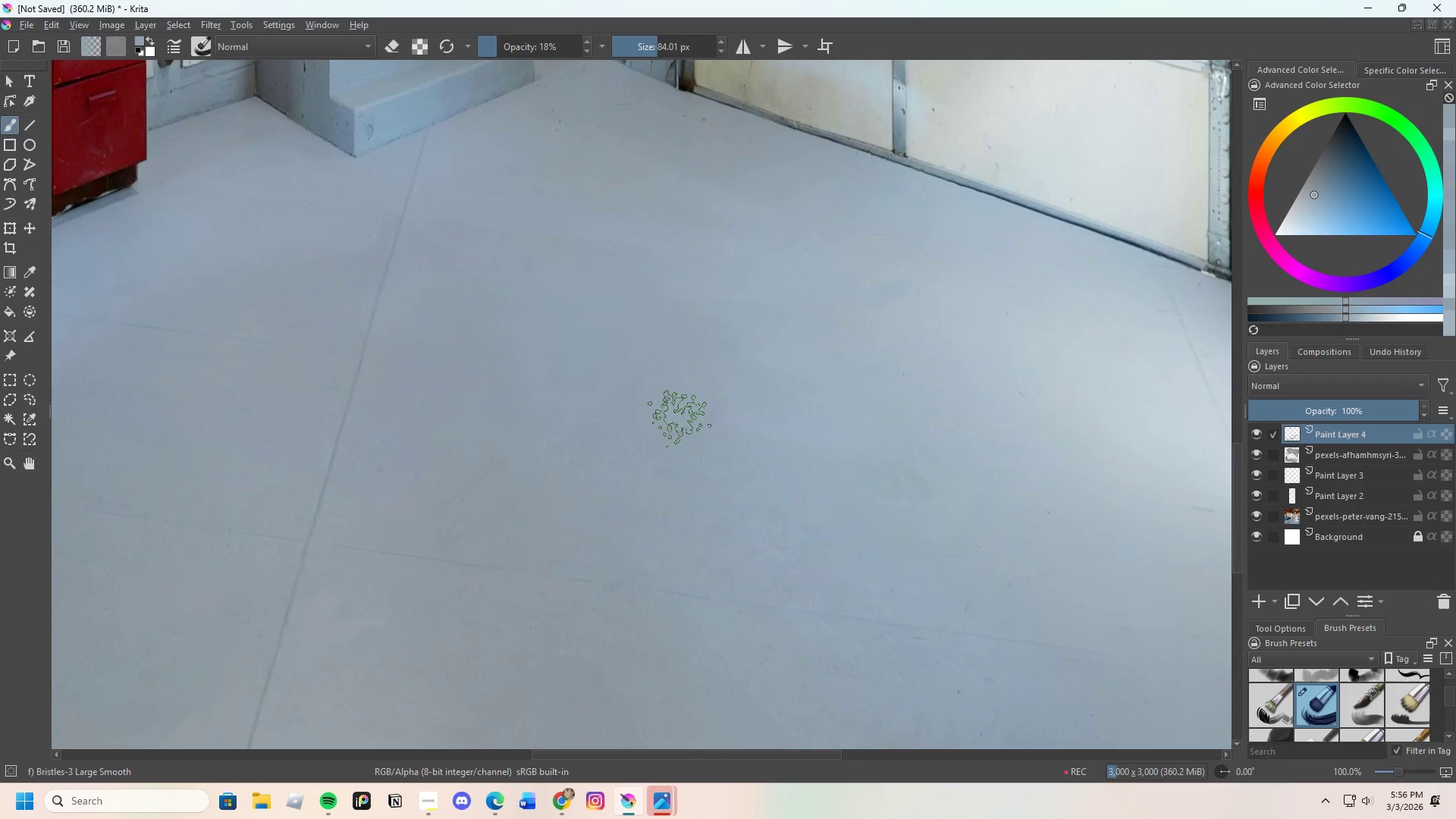 
hold_key(key=ControlLeft, duration=0.34)
 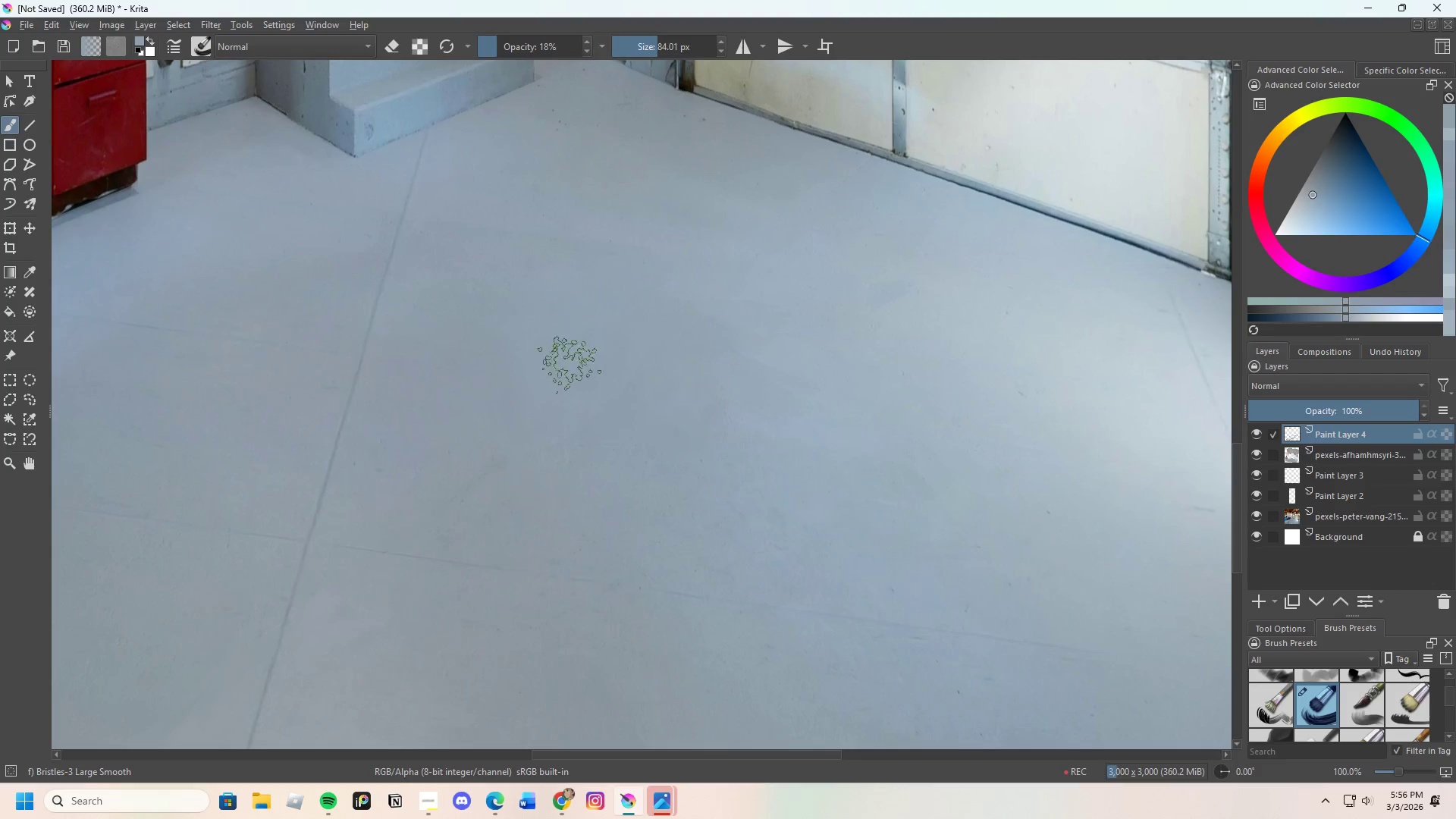 
left_click_drag(start_coordinate=[531, 384], to_coordinate=[546, 426])
 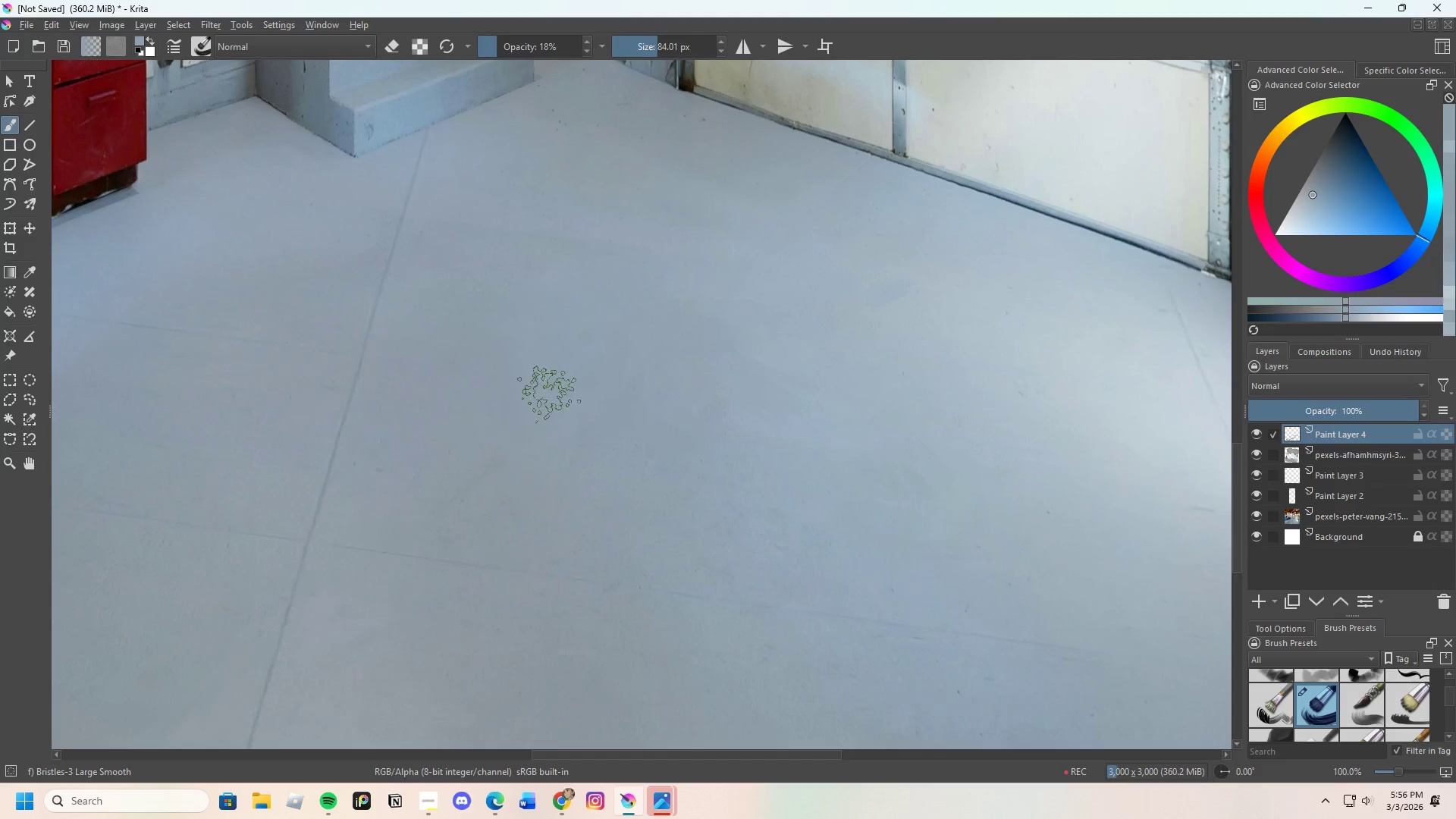 
left_click_drag(start_coordinate=[535, 416], to_coordinate=[519, 433])
 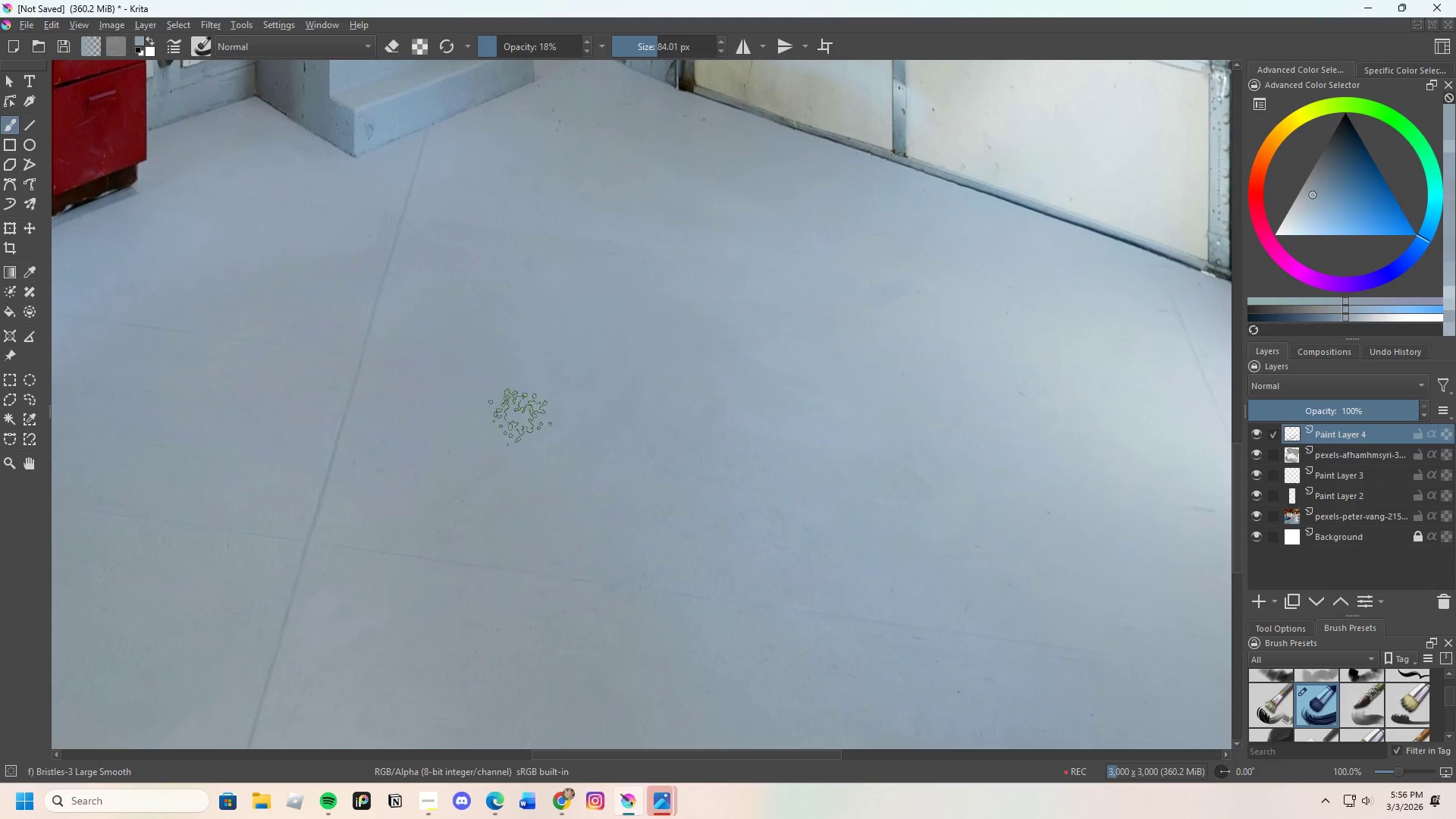 
left_click_drag(start_coordinate=[497, 448], to_coordinate=[481, 480])
 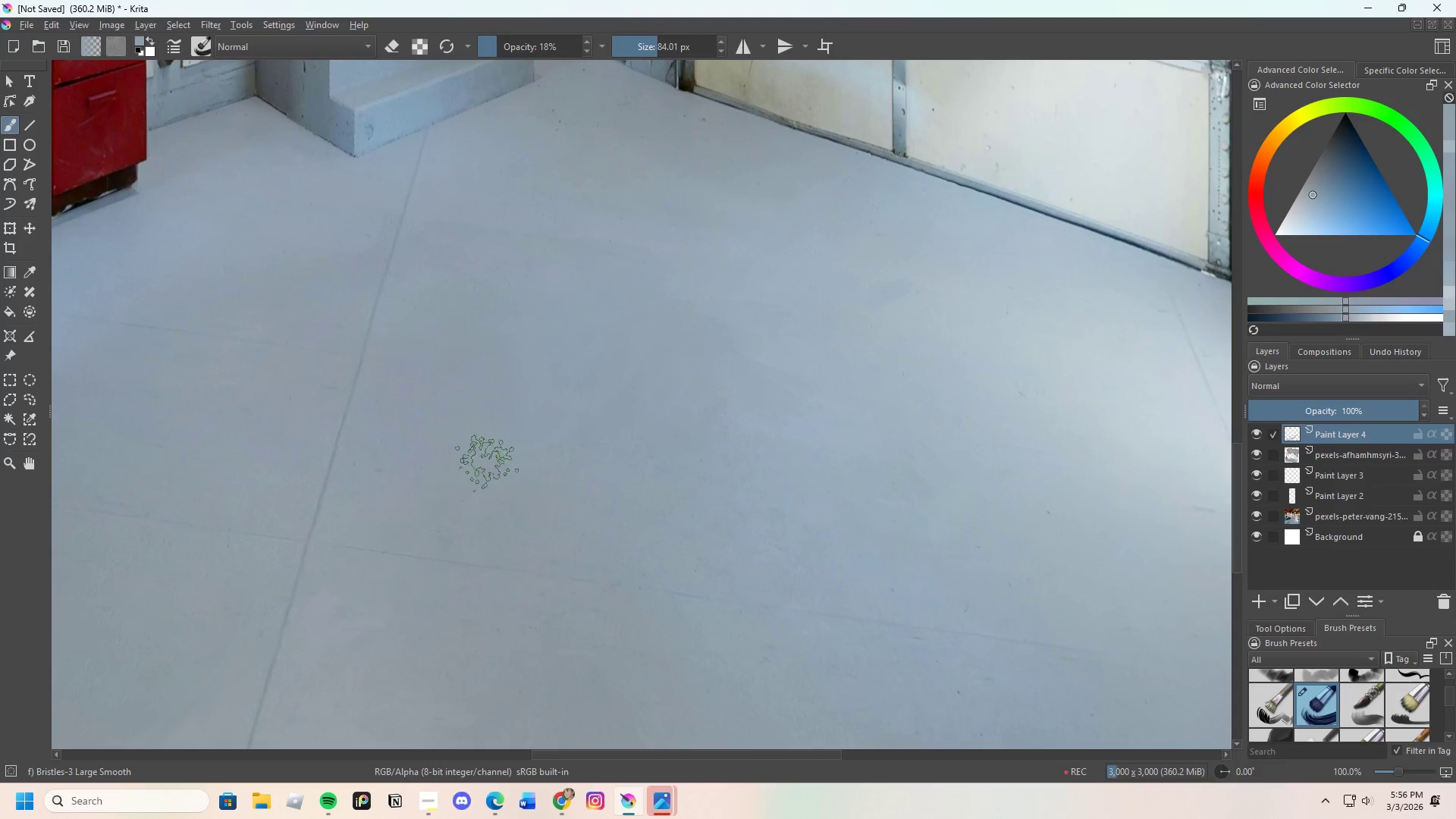 
left_click_drag(start_coordinate=[479, 484], to_coordinate=[468, 467])
 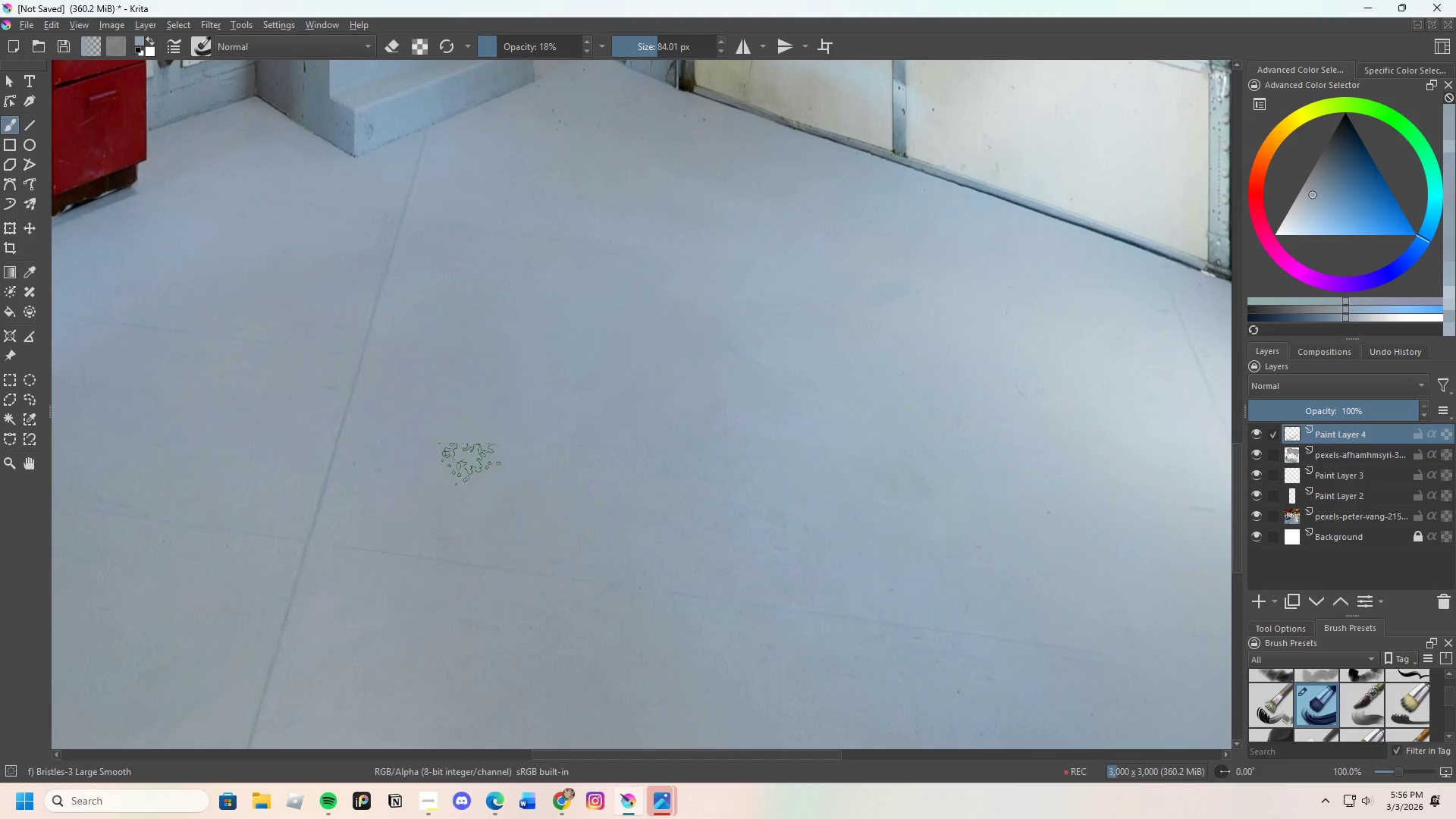 
left_click_drag(start_coordinate=[448, 435], to_coordinate=[425, 441])
 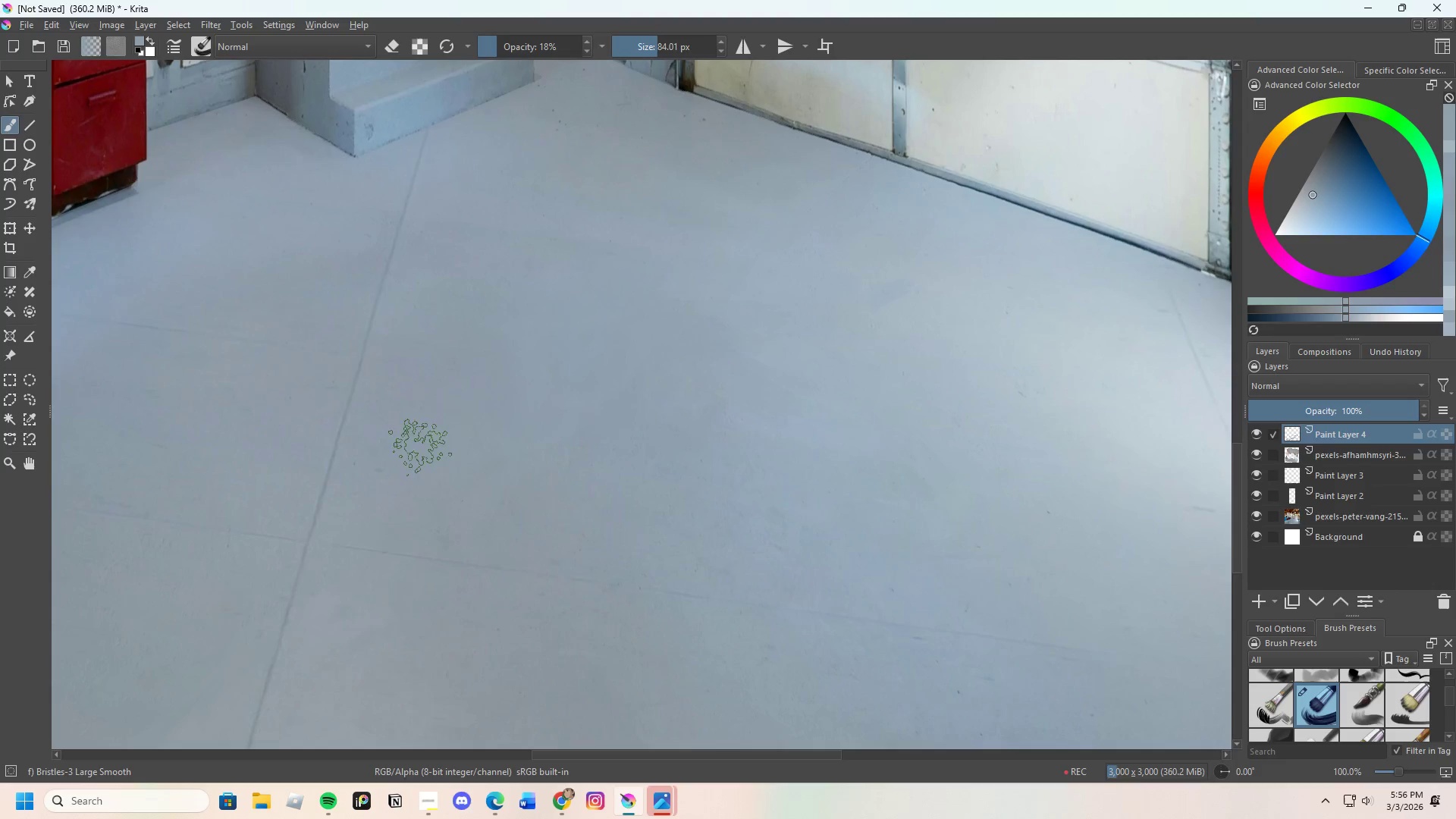 
left_click_drag(start_coordinate=[422, 438], to_coordinate=[482, 449])
 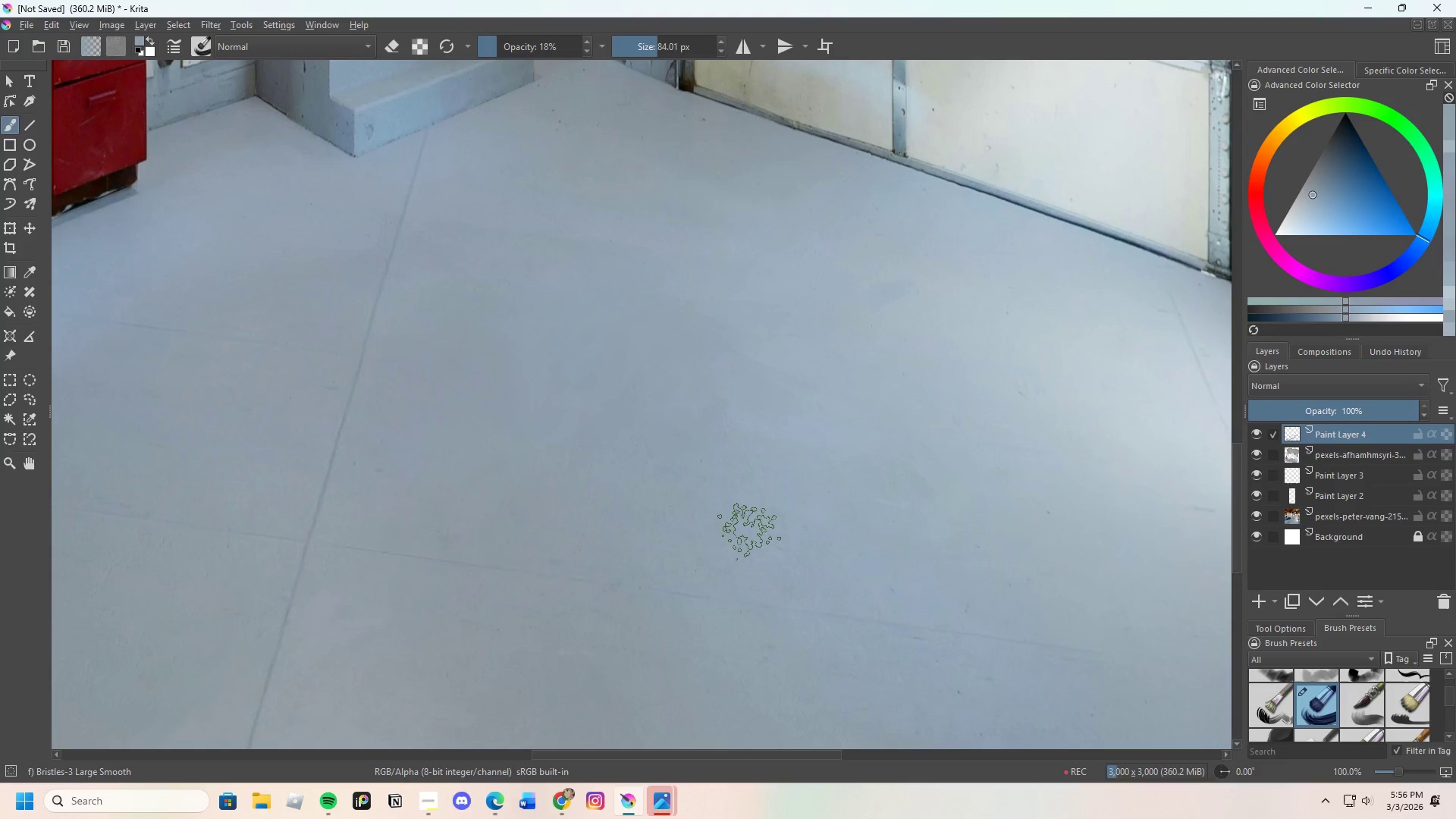 
hold_key(key=ControlLeft, duration=0.38)
left_click([695, 526])
 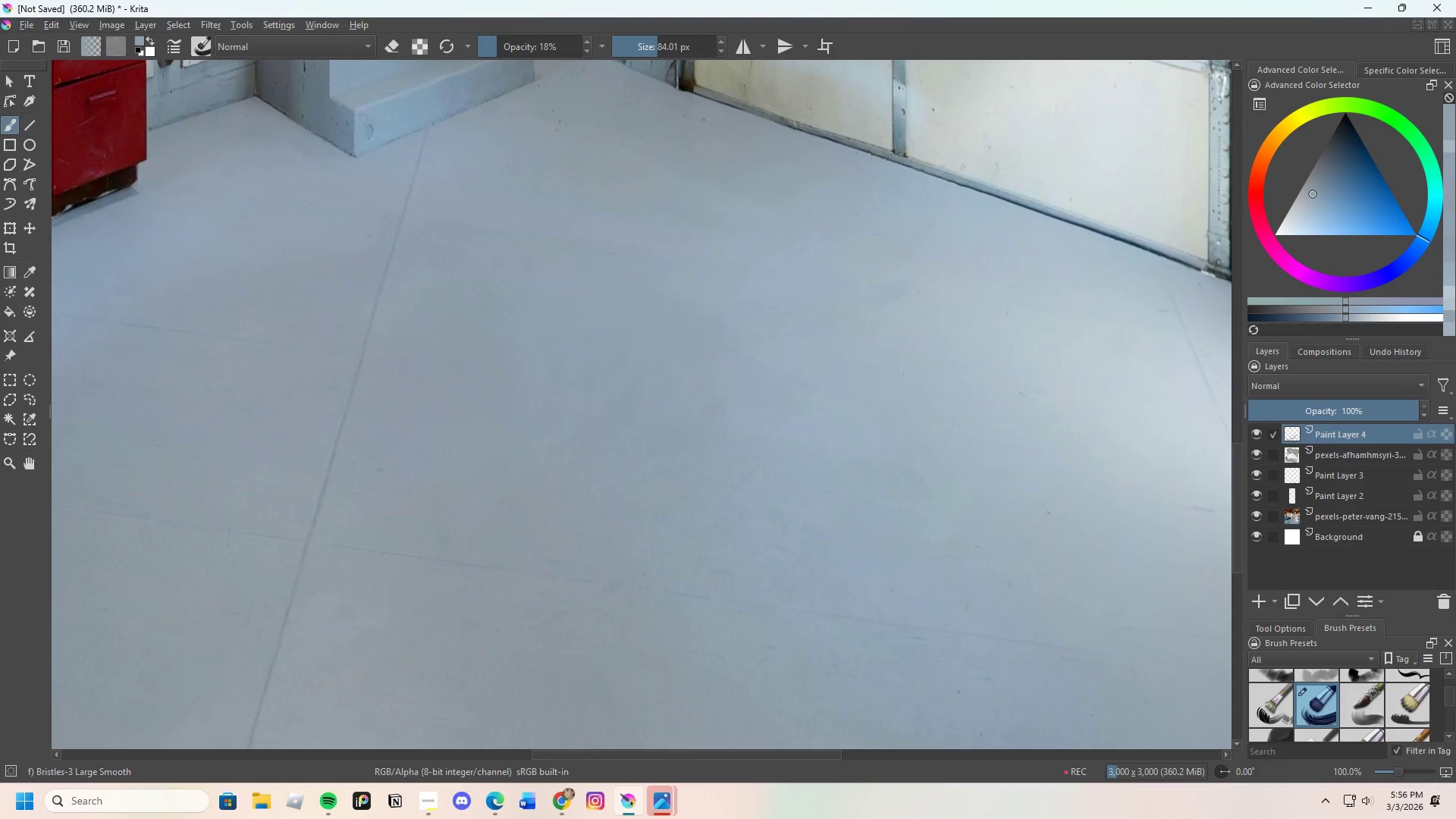 
left_click_drag(start_coordinate=[653, 544], to_coordinate=[834, 552])
 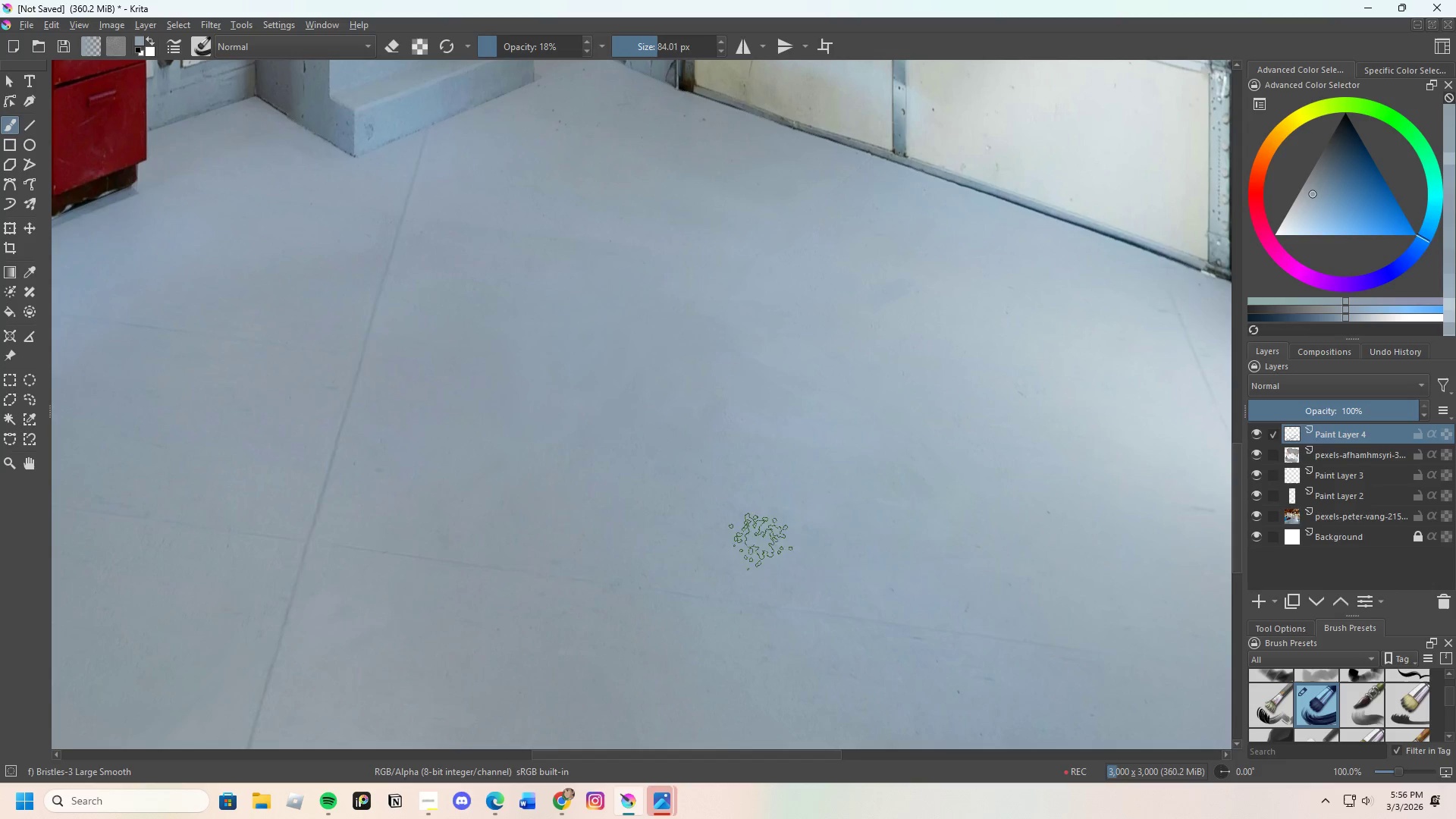 
left_click_drag(start_coordinate=[764, 545], to_coordinate=[804, 557])
 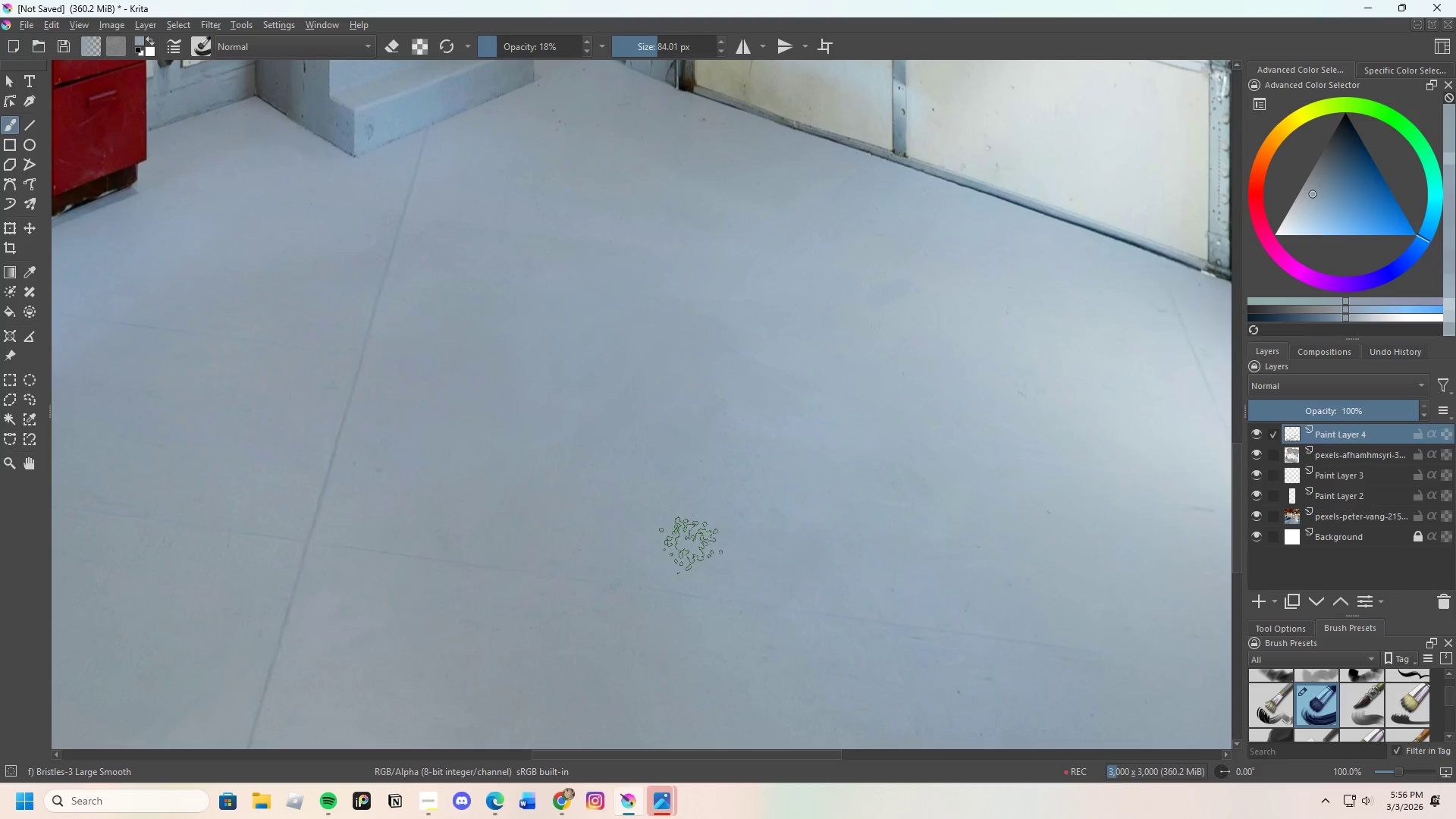 
left_click_drag(start_coordinate=[685, 545], to_coordinate=[757, 557])
 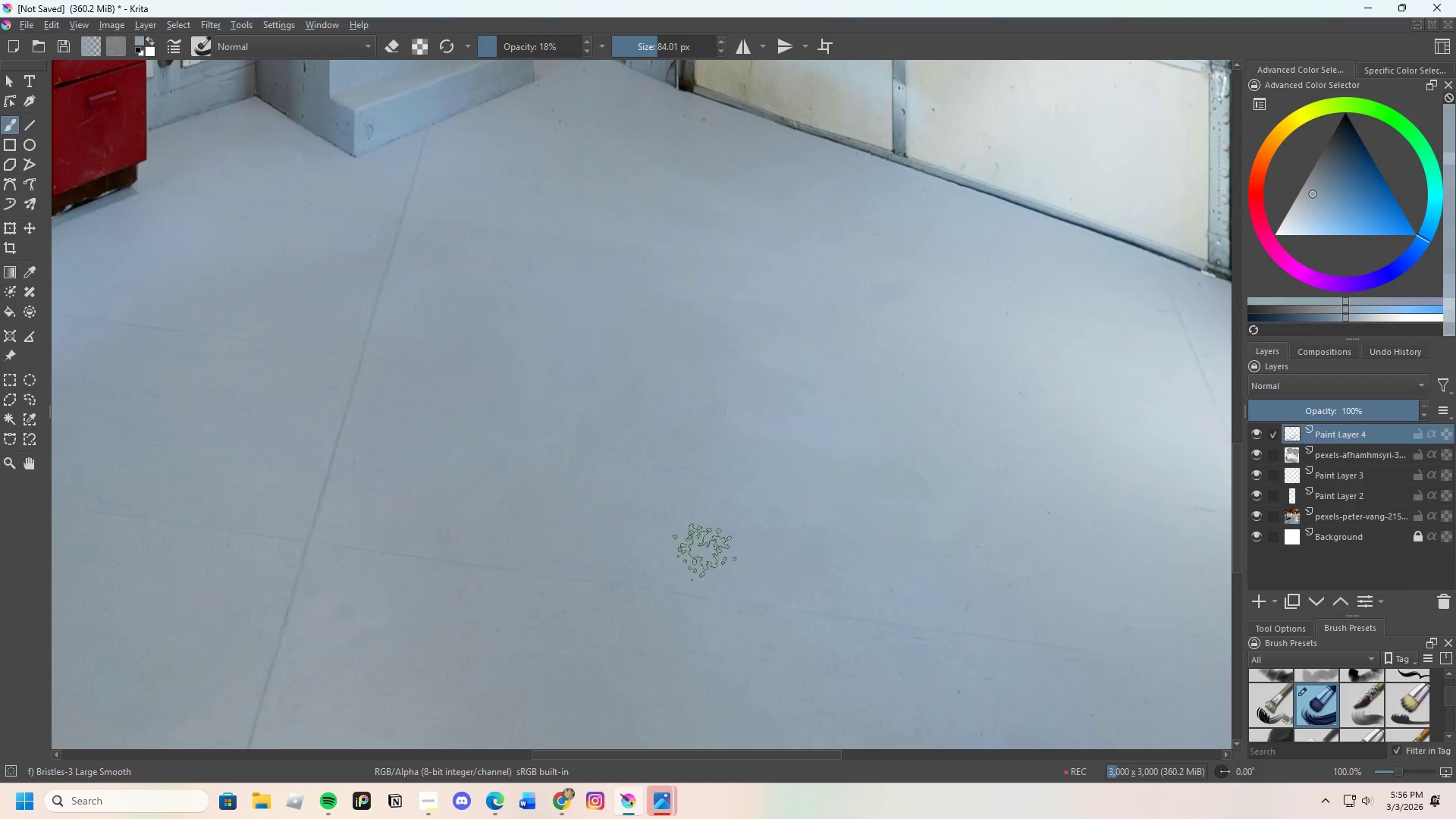 
left_click_drag(start_coordinate=[708, 554], to_coordinate=[777, 573])
 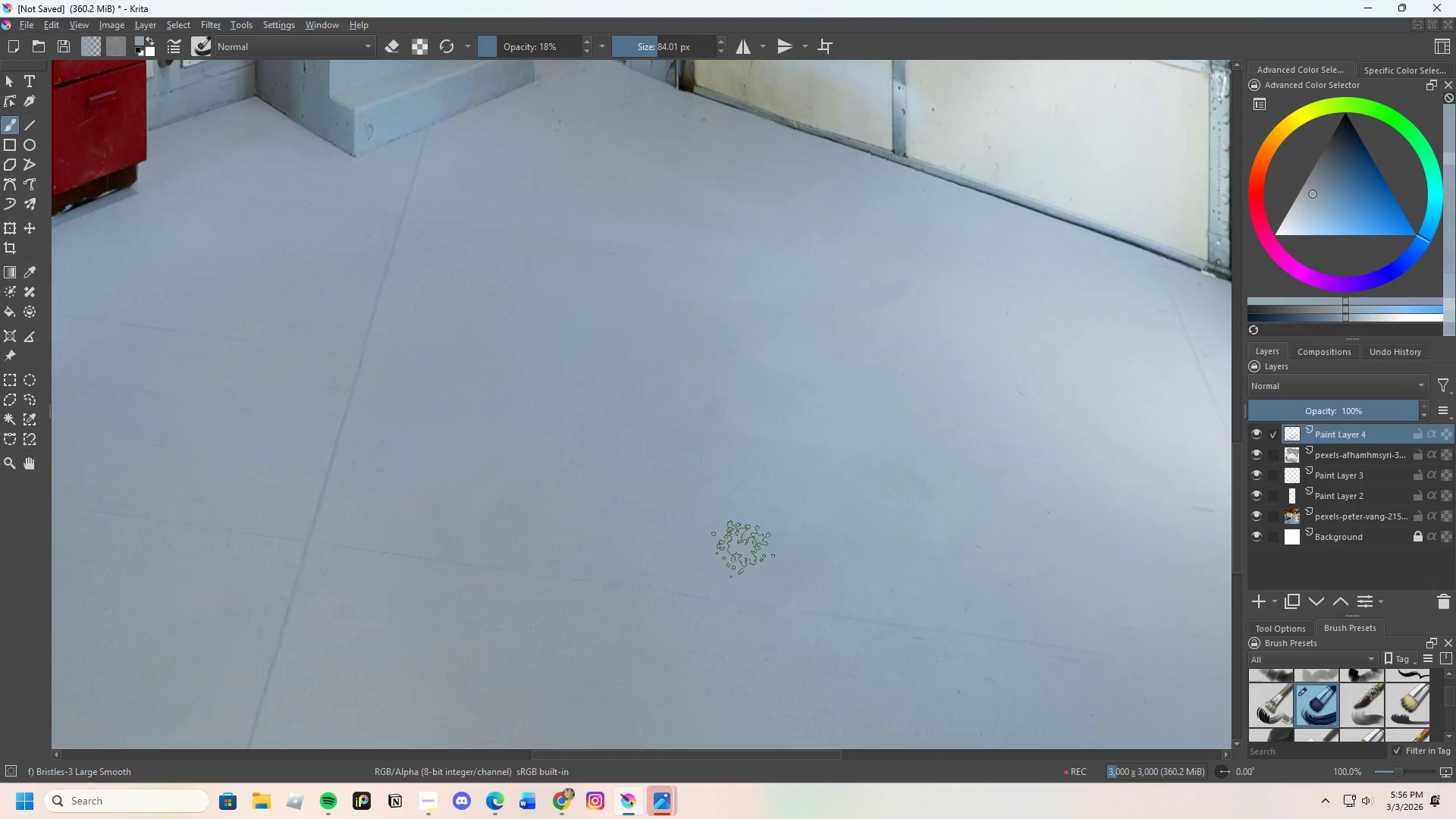 
left_click_drag(start_coordinate=[723, 504], to_coordinate=[802, 515])
 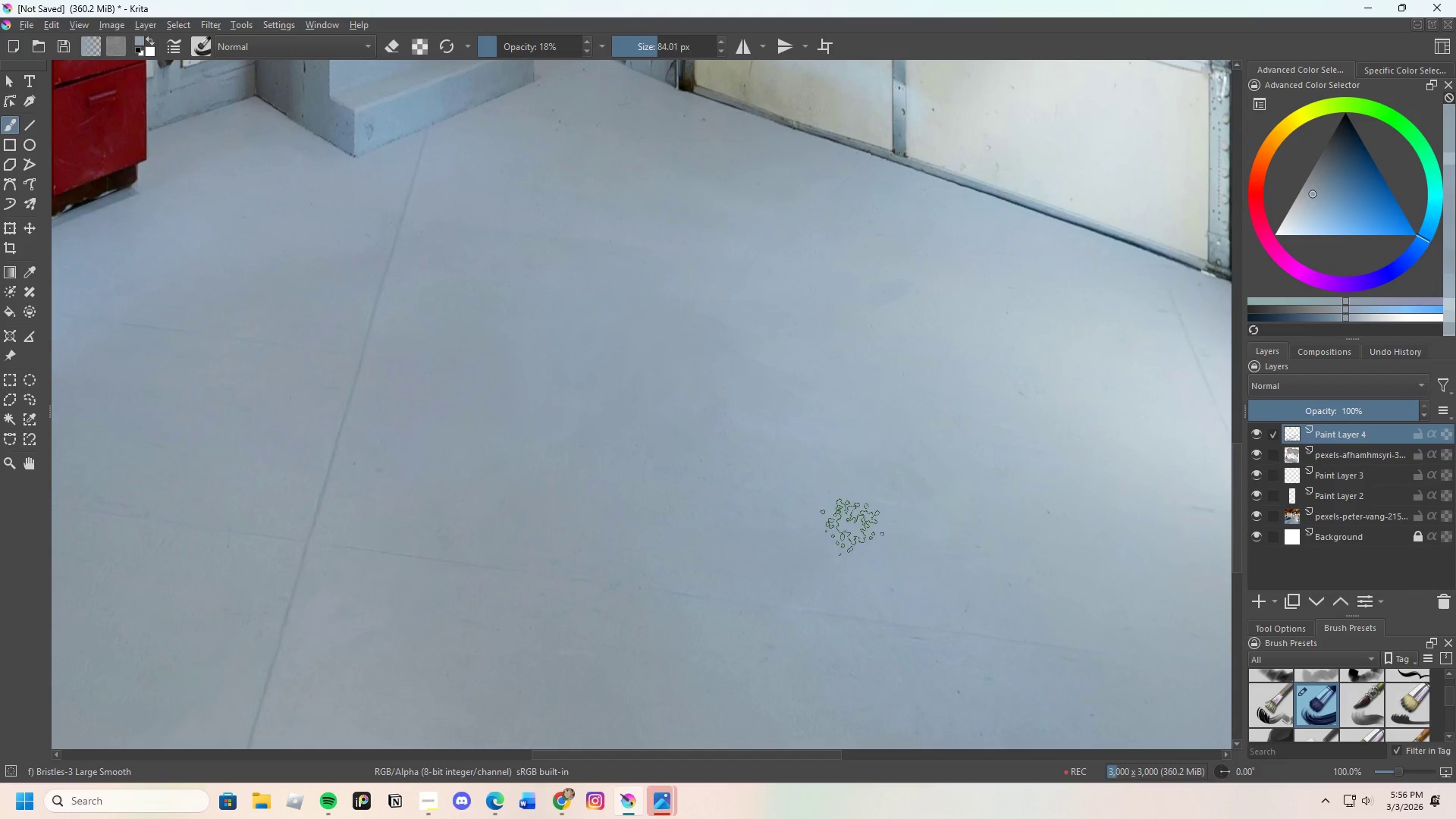 
scroll: coordinate [773, 448], scroll_direction: down, amount: 3.0
 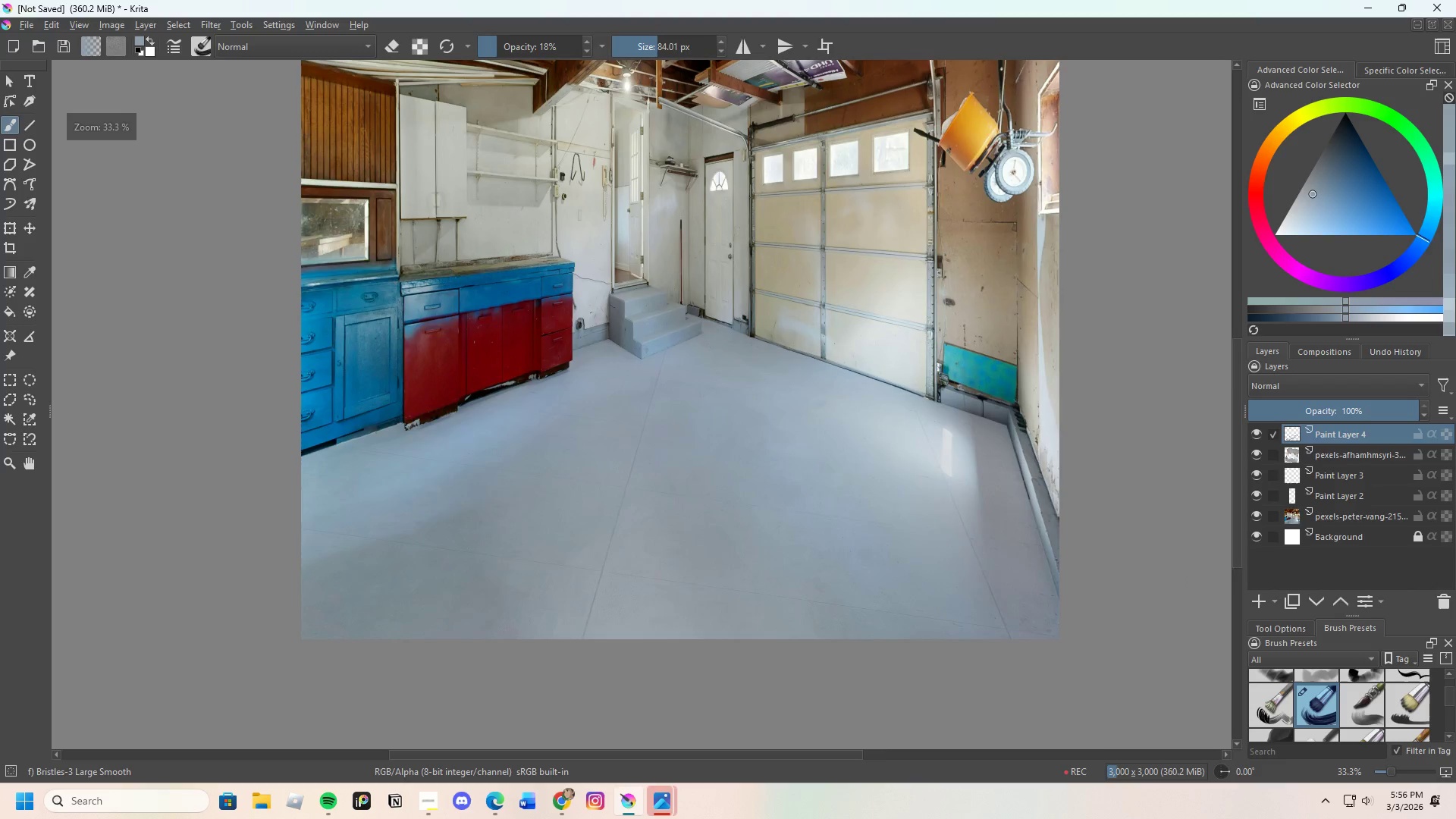 
scroll: coordinate [950, 538], scroll_direction: up, amount: 2.0
 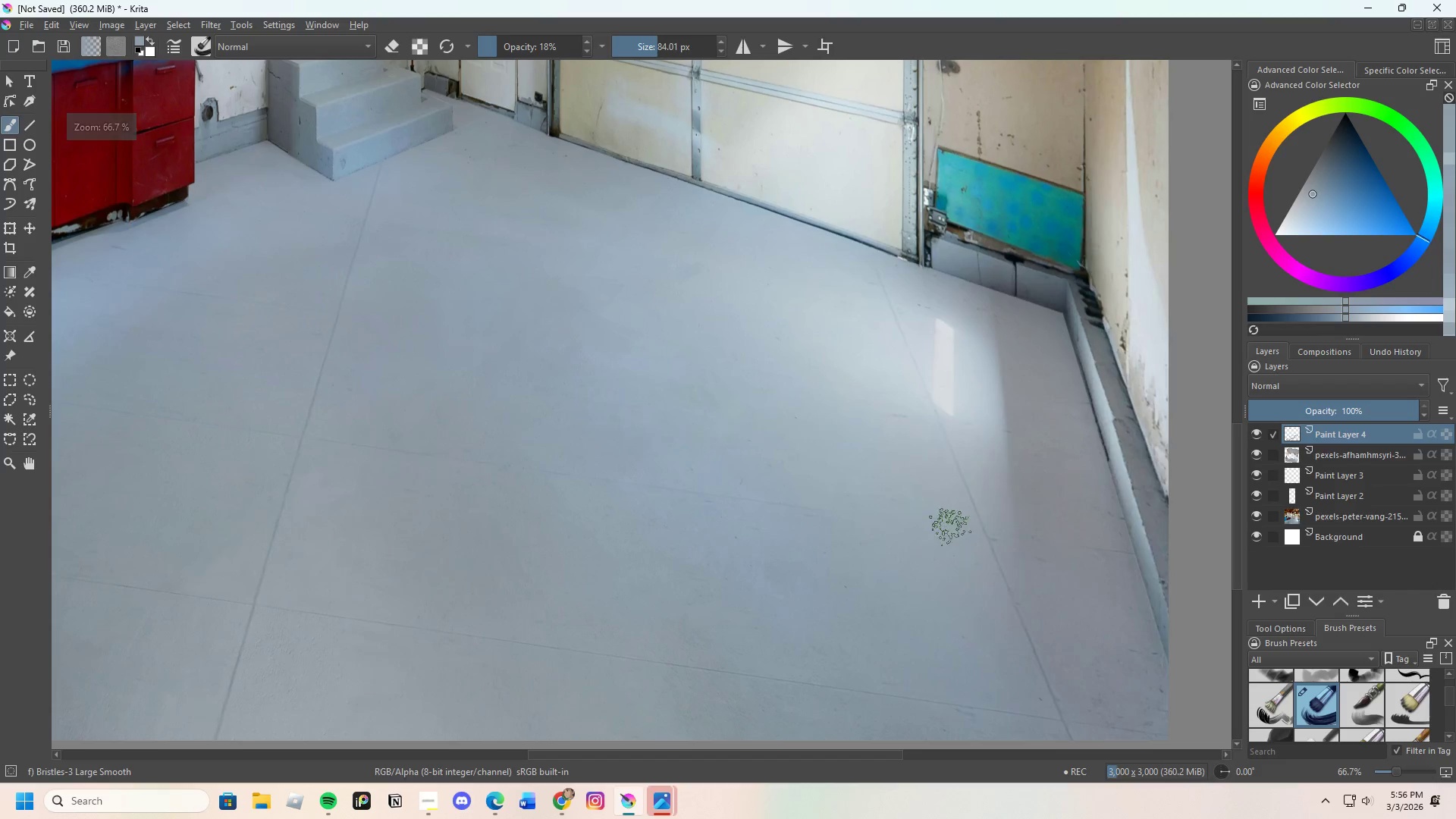 
scroll: coordinate [940, 510], scroll_direction: down, amount: 3.0
 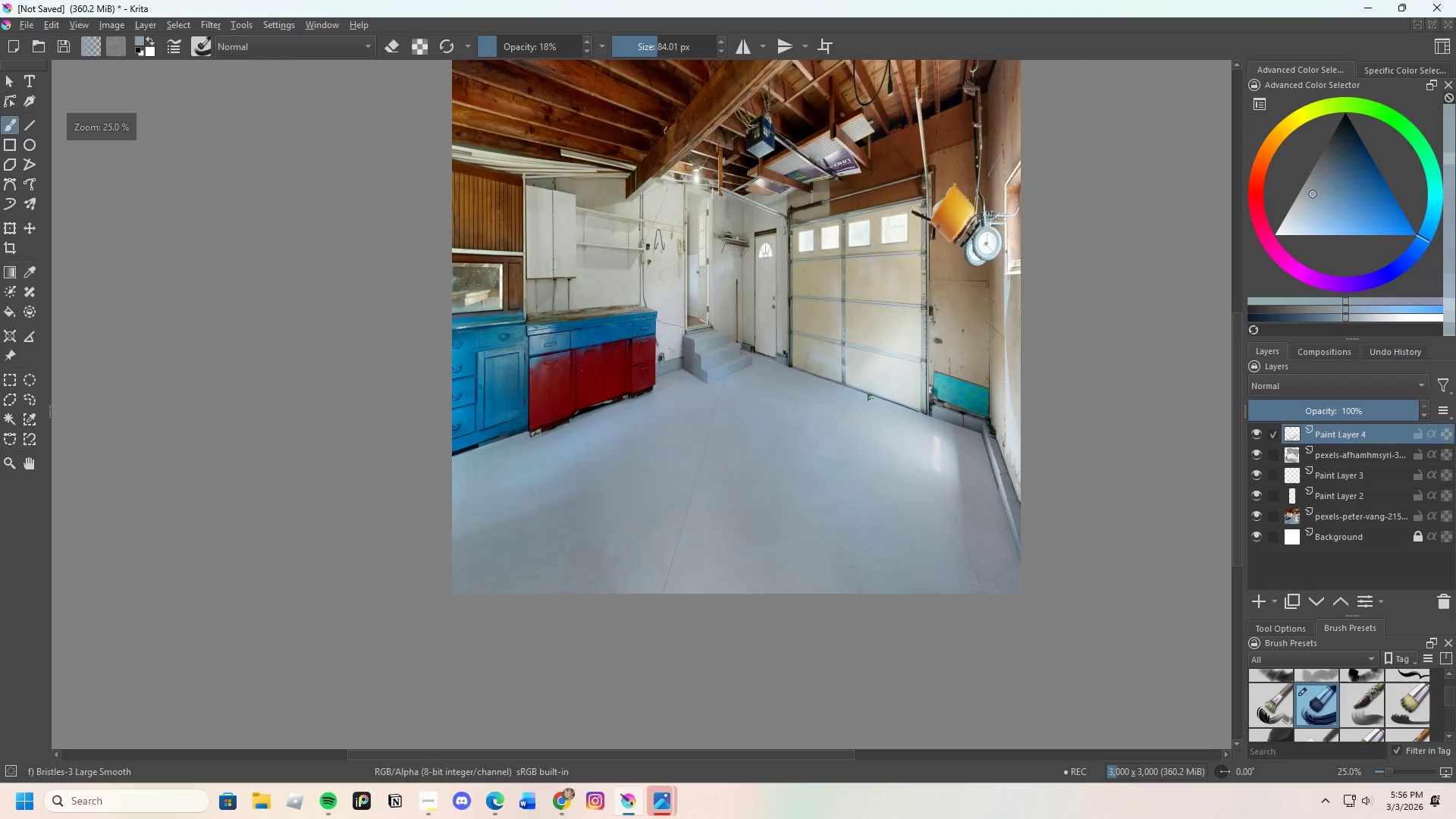 
scroll: coordinate [815, 447], scroll_direction: up, amount: 5.0
 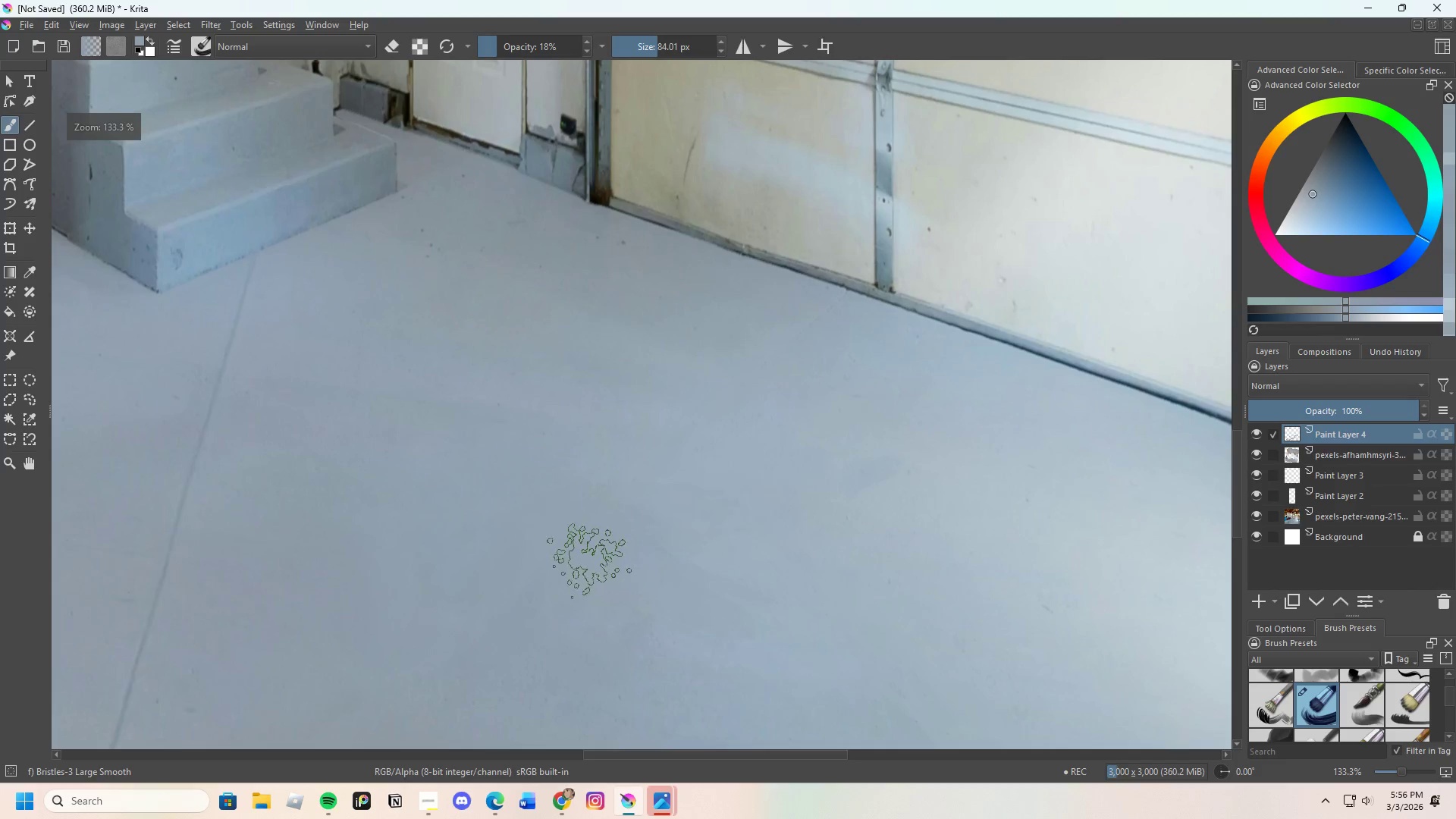 
key(Control+ControlLeft)
 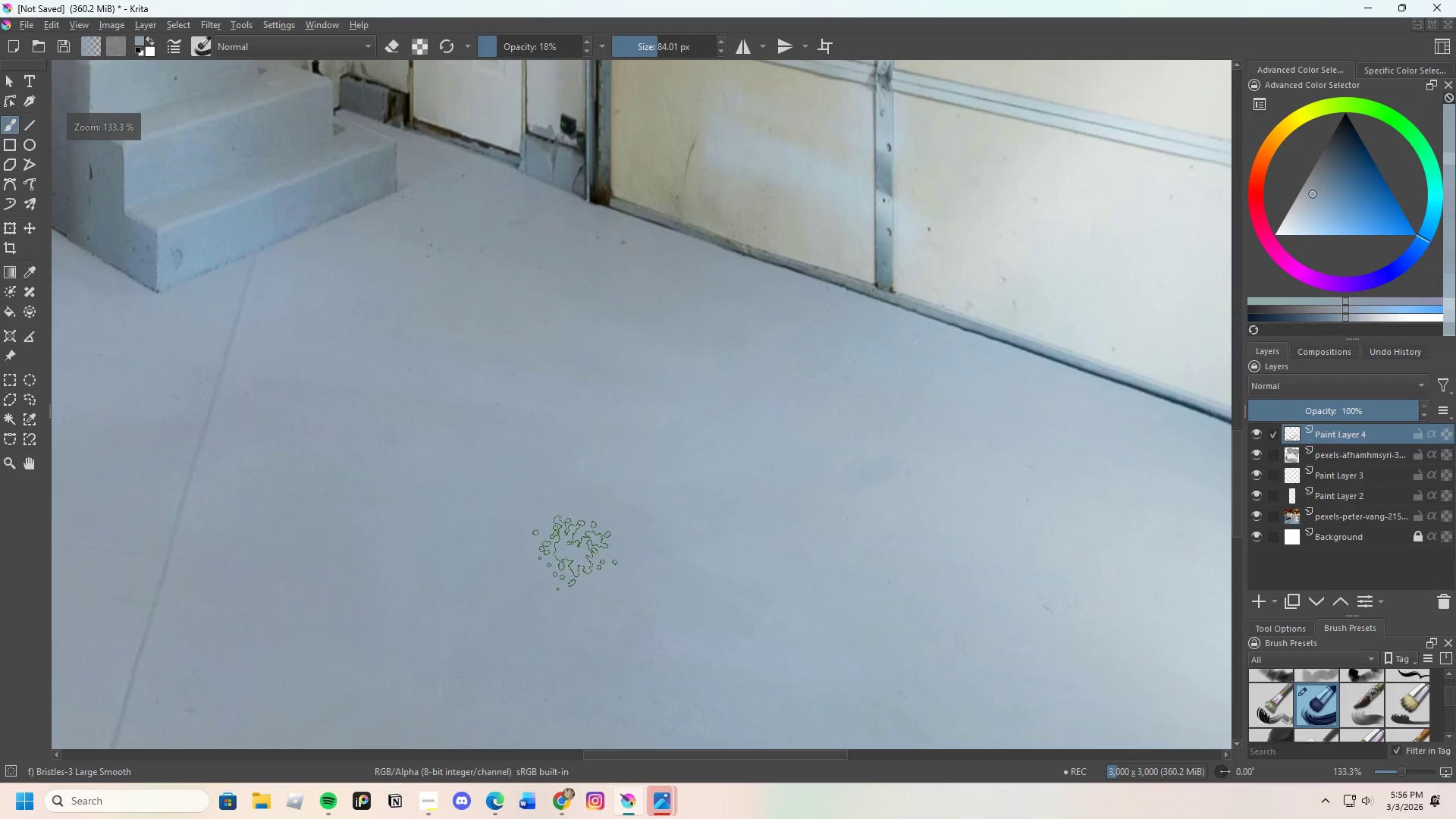 
left_click([575, 552])
 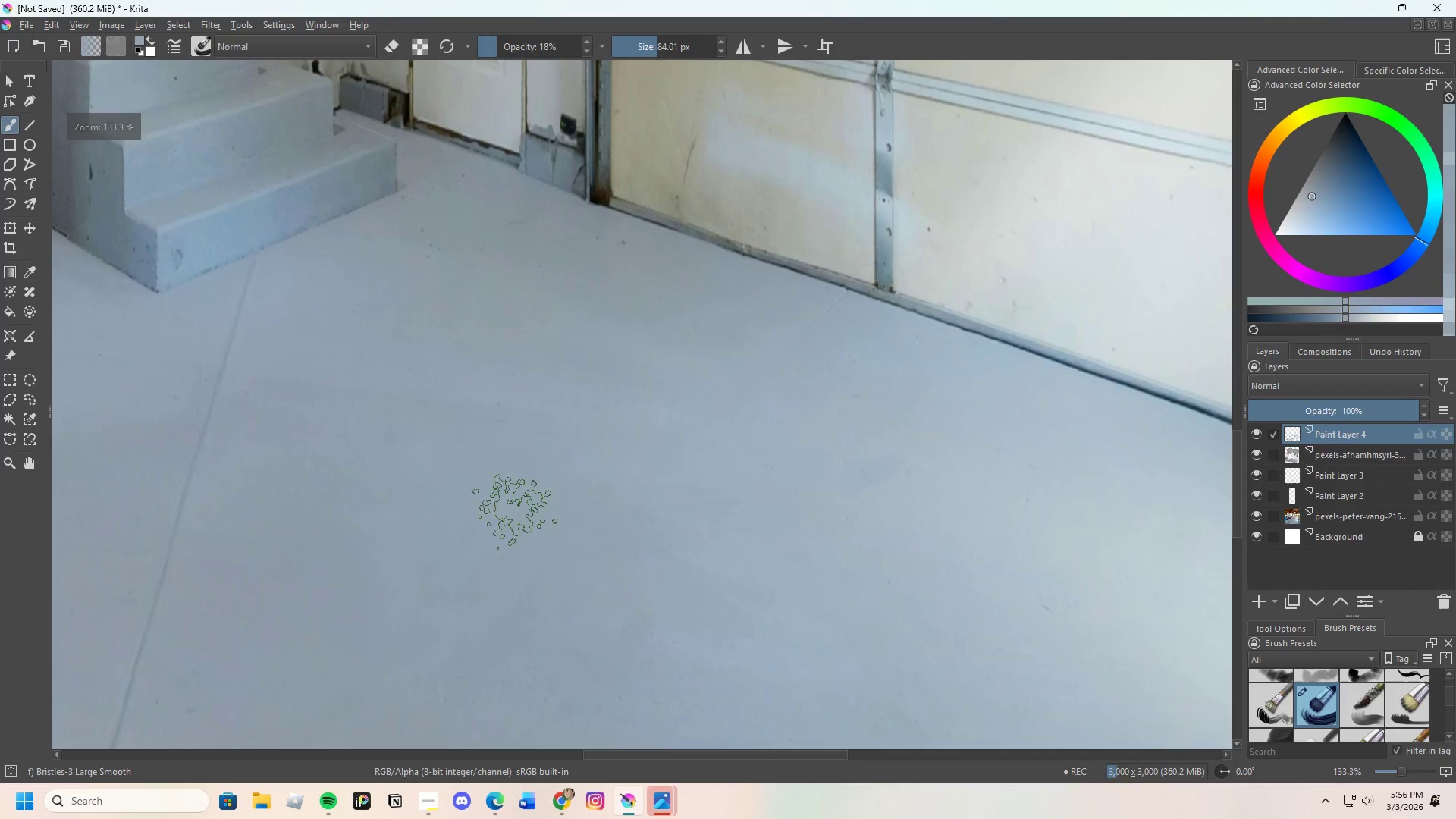 
left_click_drag(start_coordinate=[500, 491], to_coordinate=[620, 499])
 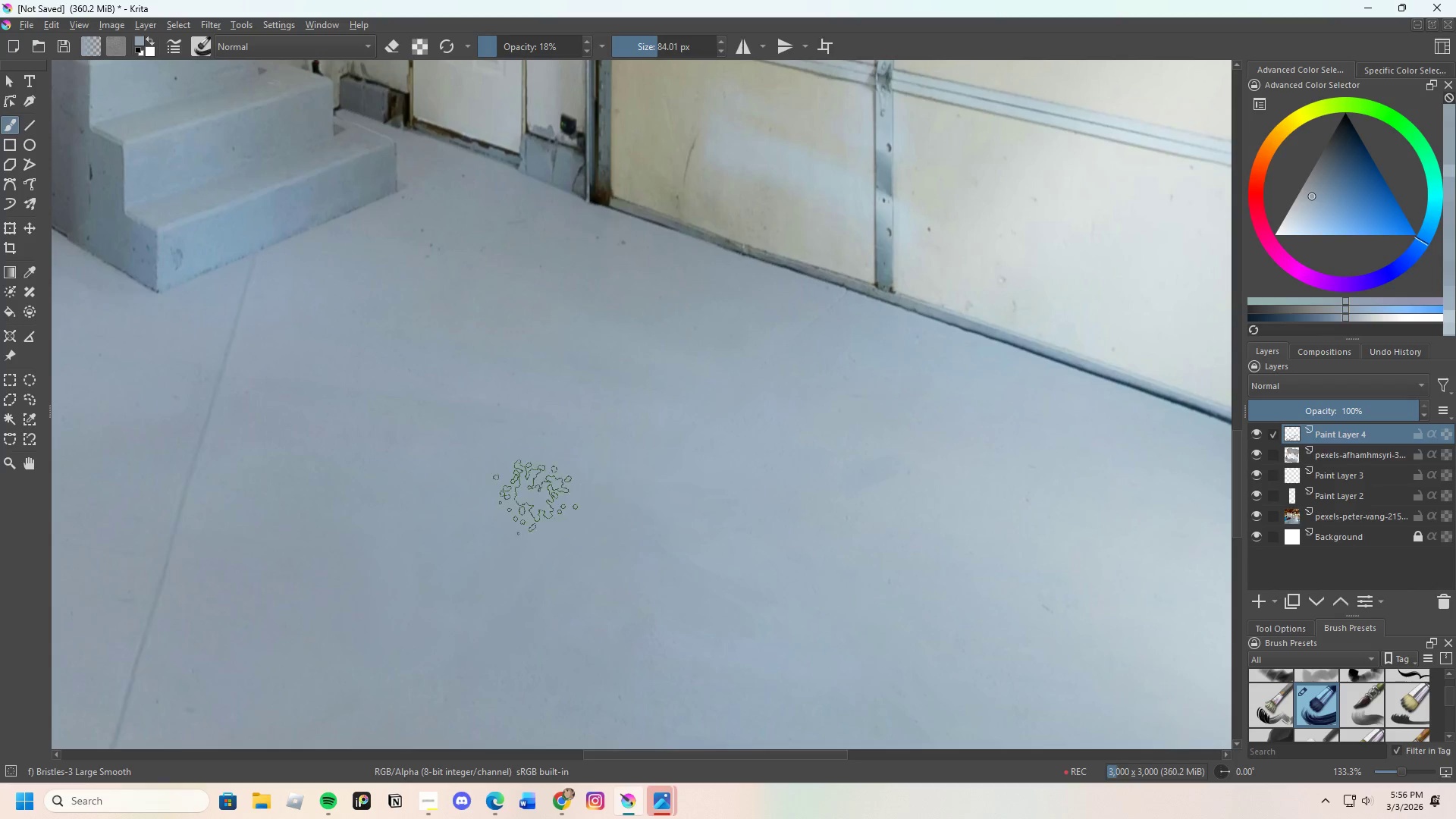 
left_click_drag(start_coordinate=[533, 495], to_coordinate=[642, 498])
 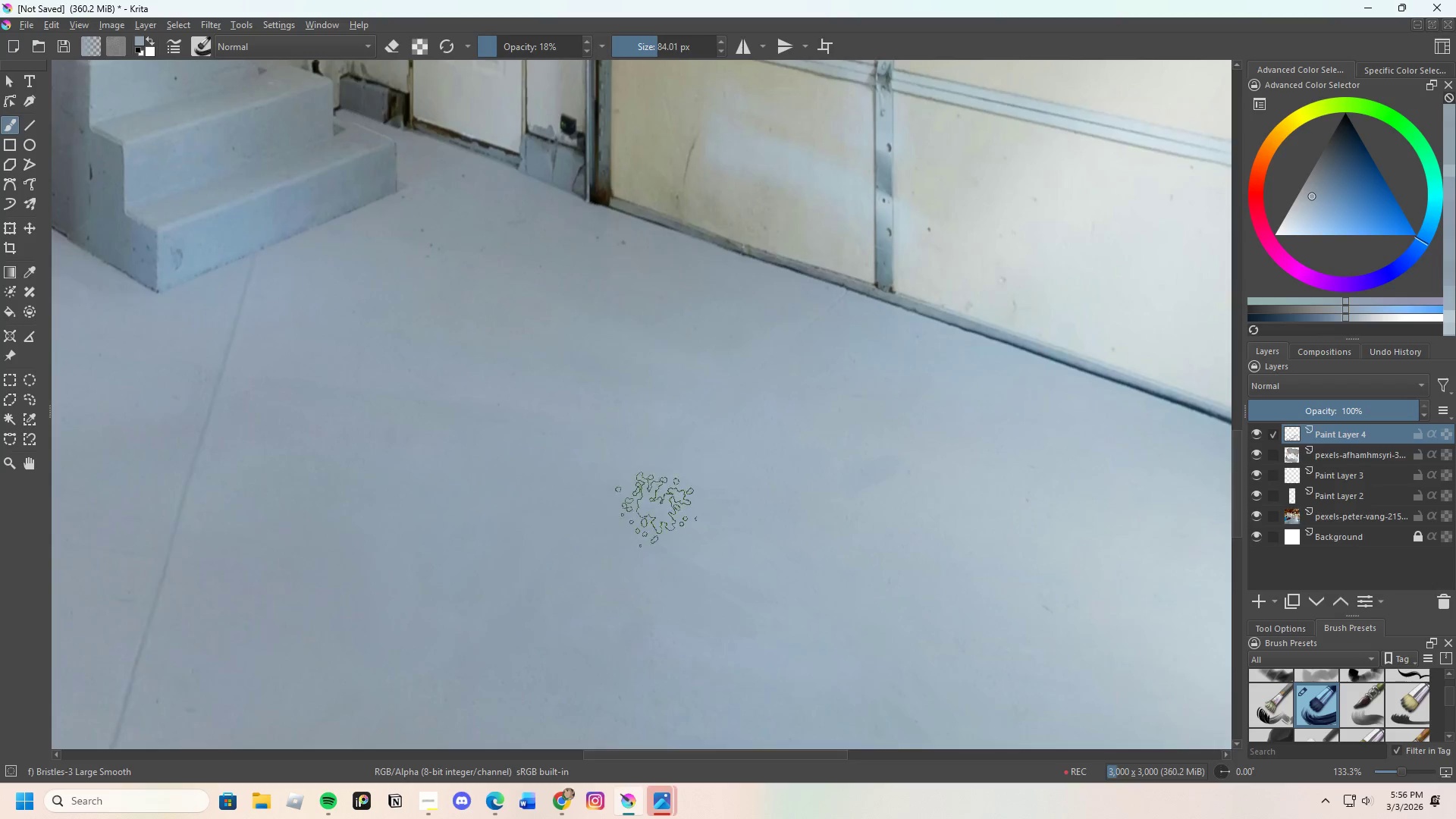 
hold_key(key=ControlLeft, duration=0.75)
 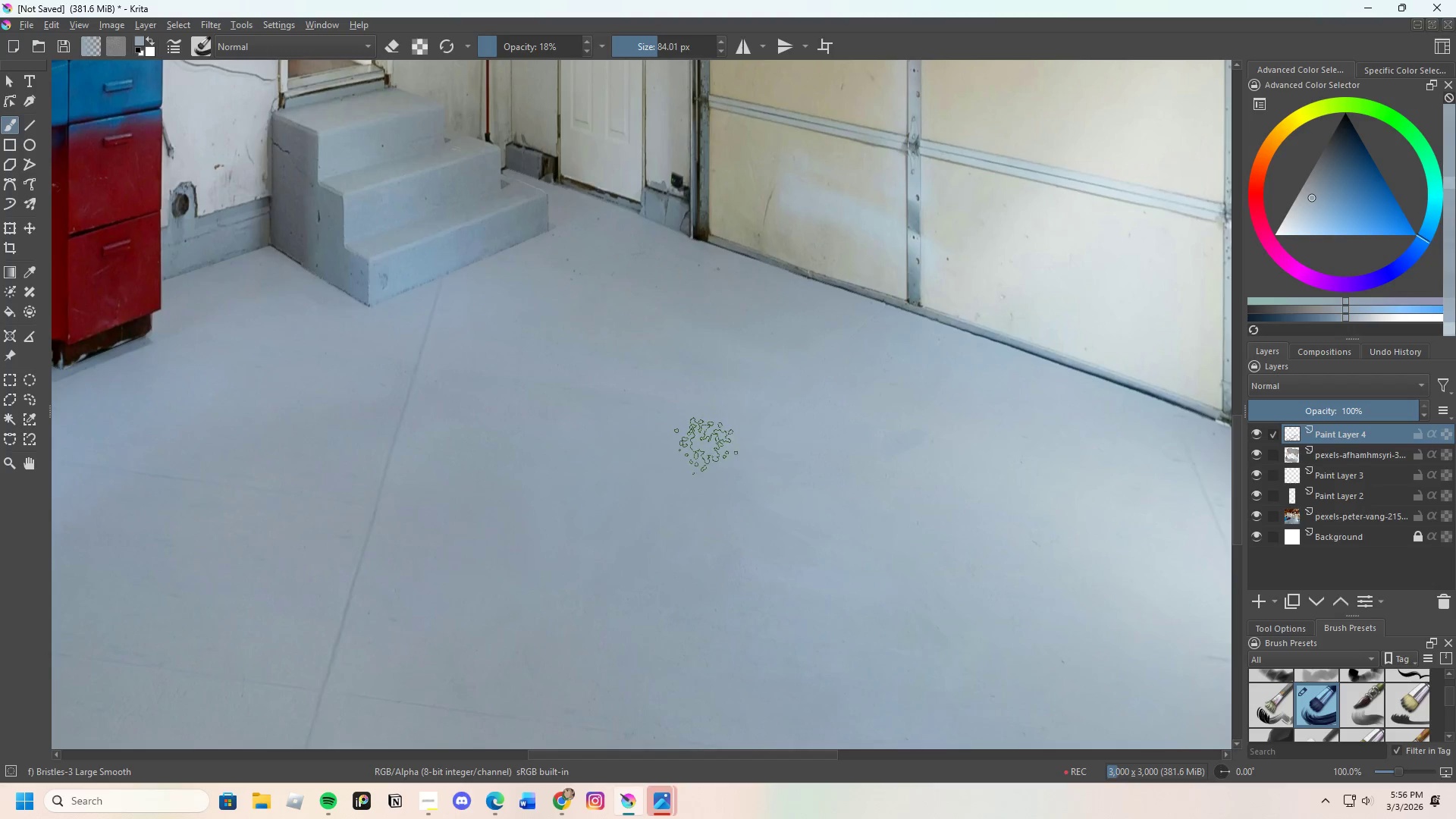 
scroll: coordinate [610, 553], scroll_direction: down, amount: 1.0
 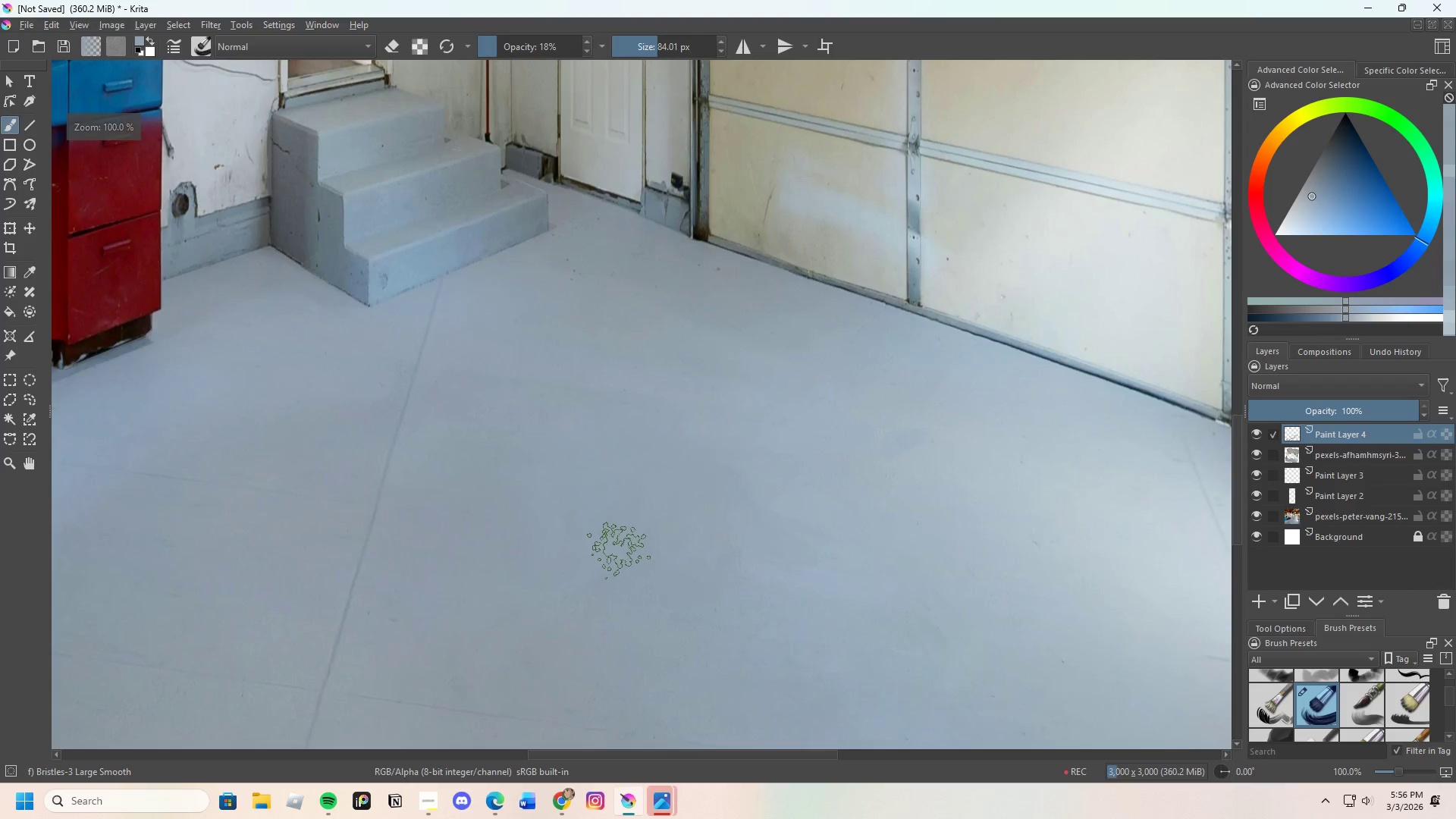 
left_click([686, 448])
 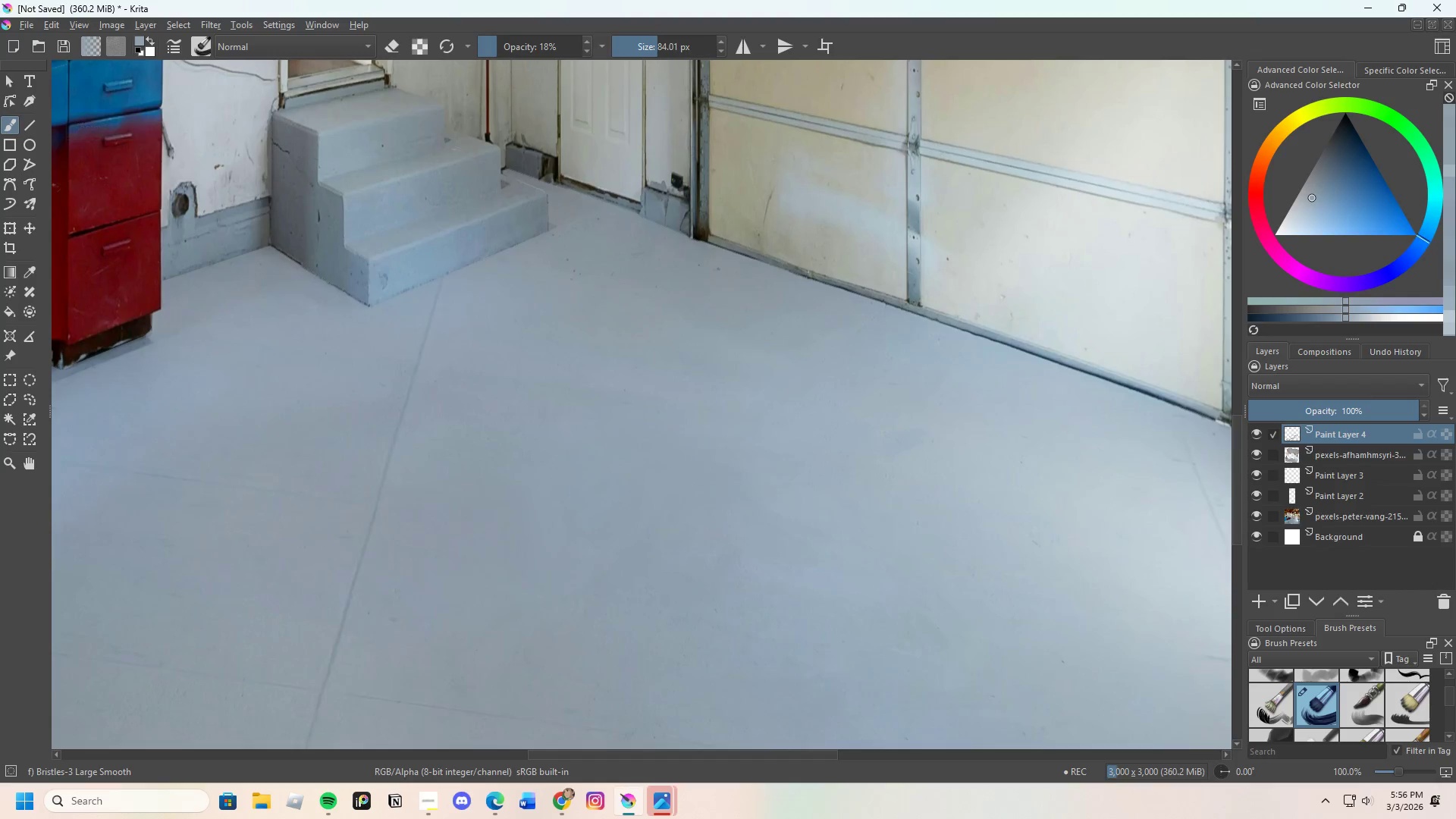 
hold_key(key=ControlLeft, duration=1.69)
left_click_drag(start_coordinate=[671, 428], to_coordinate=[705, 444])
 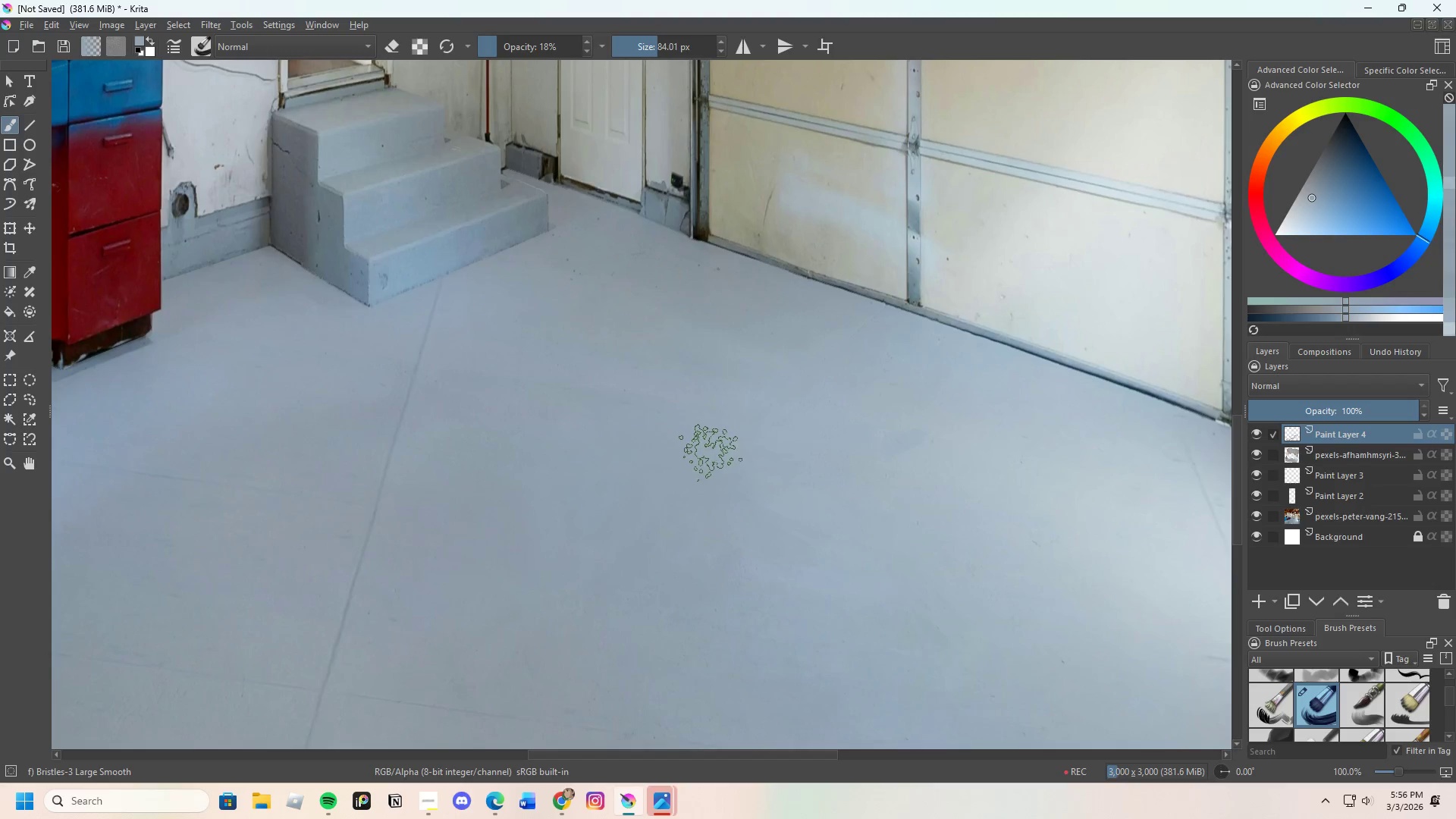 
left_click_drag(start_coordinate=[720, 466], to_coordinate=[750, 549])
 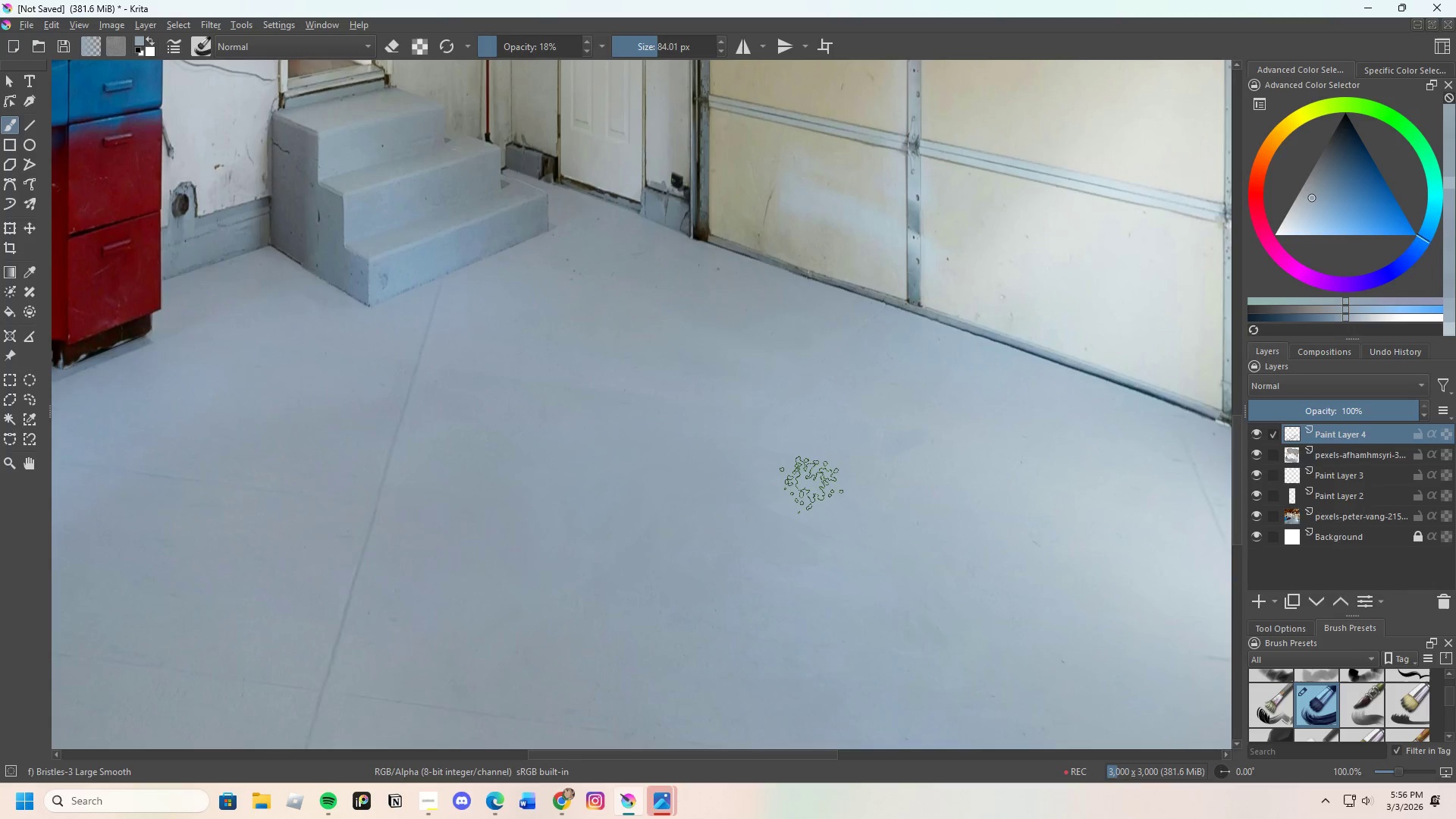 
scroll: coordinate [811, 491], scroll_direction: up, amount: 1.0
 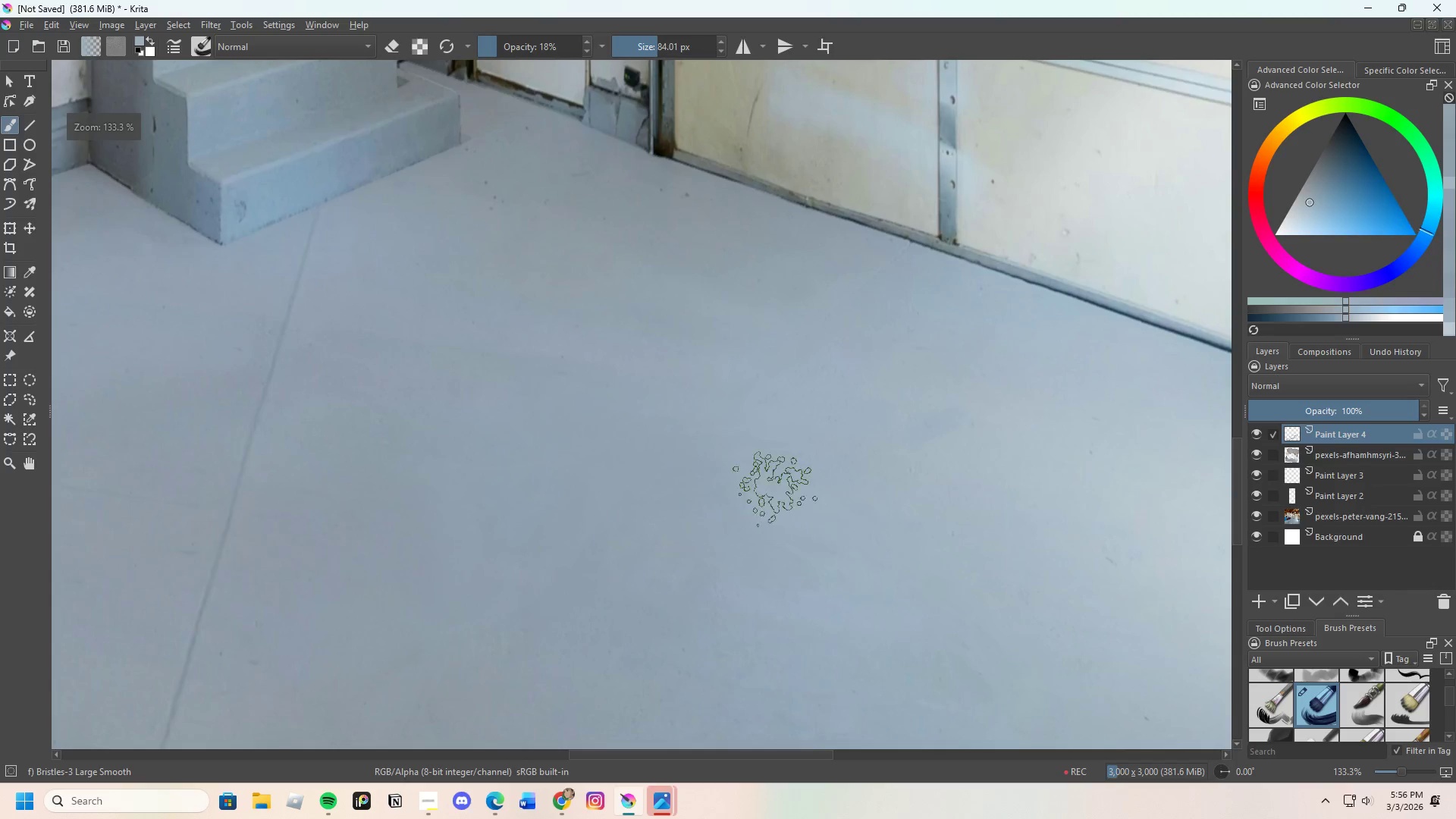 
left_click_drag(start_coordinate=[748, 481], to_coordinate=[783, 554])
 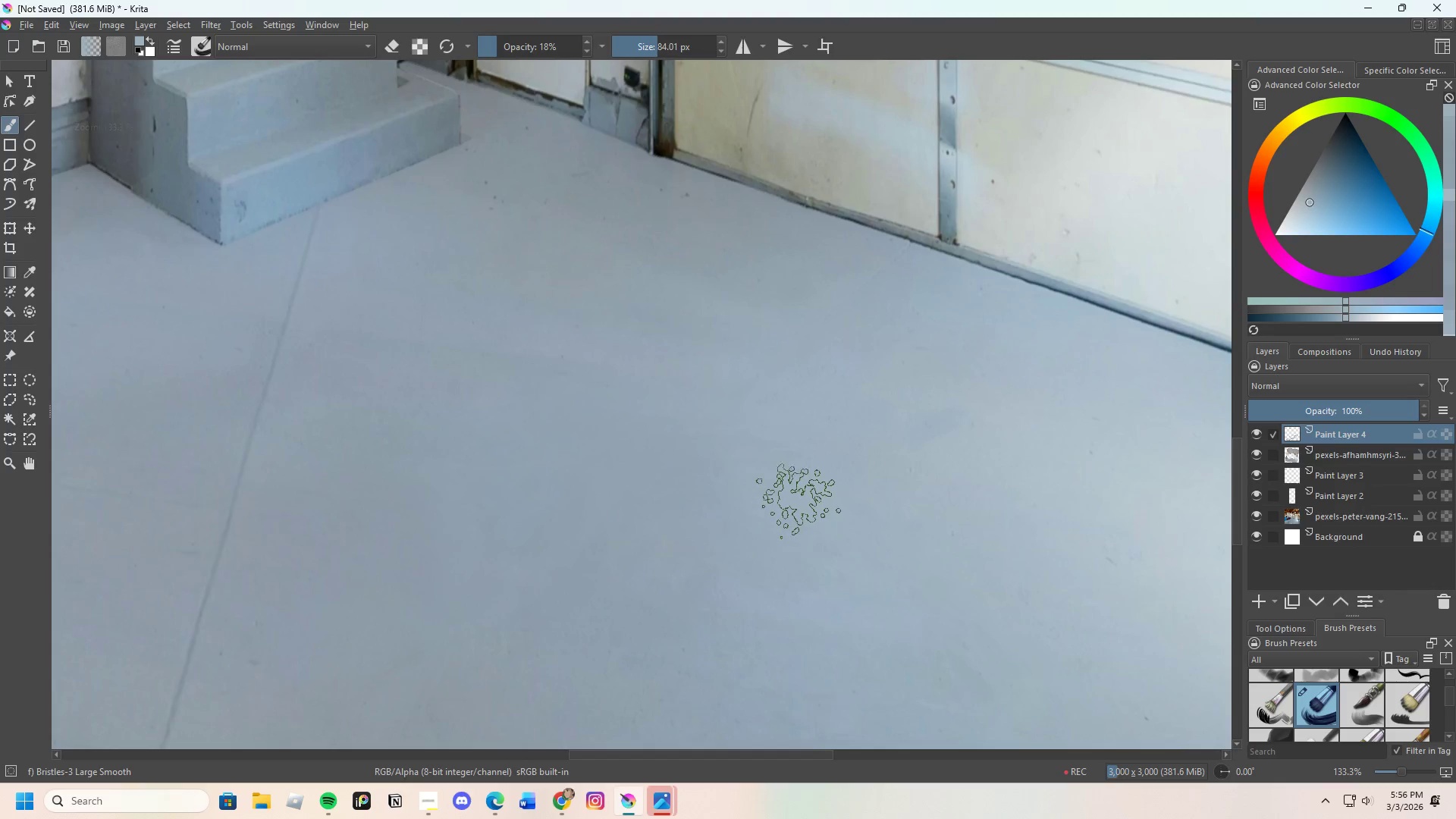 
left_click_drag(start_coordinate=[808, 519], to_coordinate=[834, 597])
 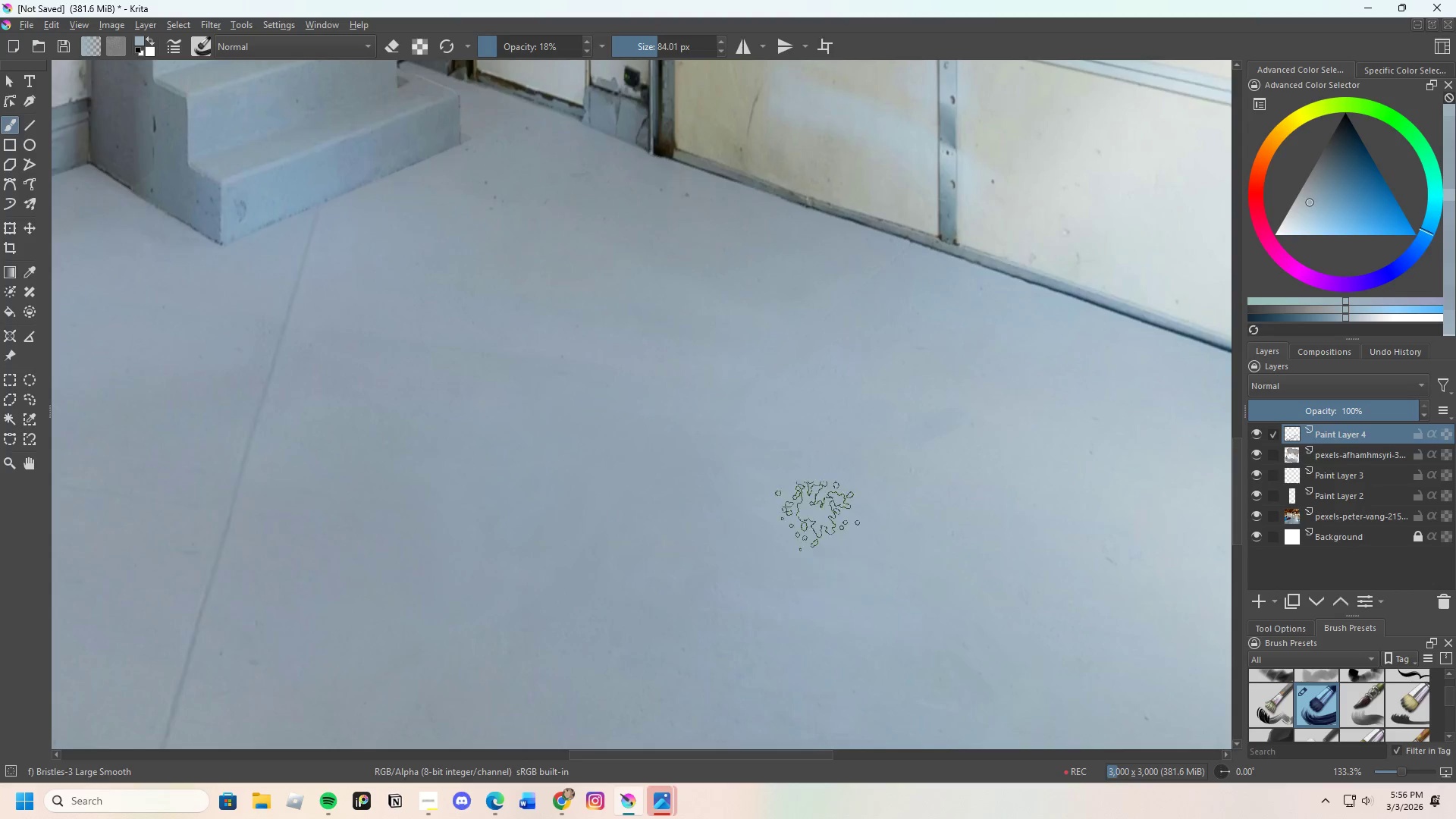 
scroll: coordinate [836, 557], scroll_direction: none, amount: 0.0
 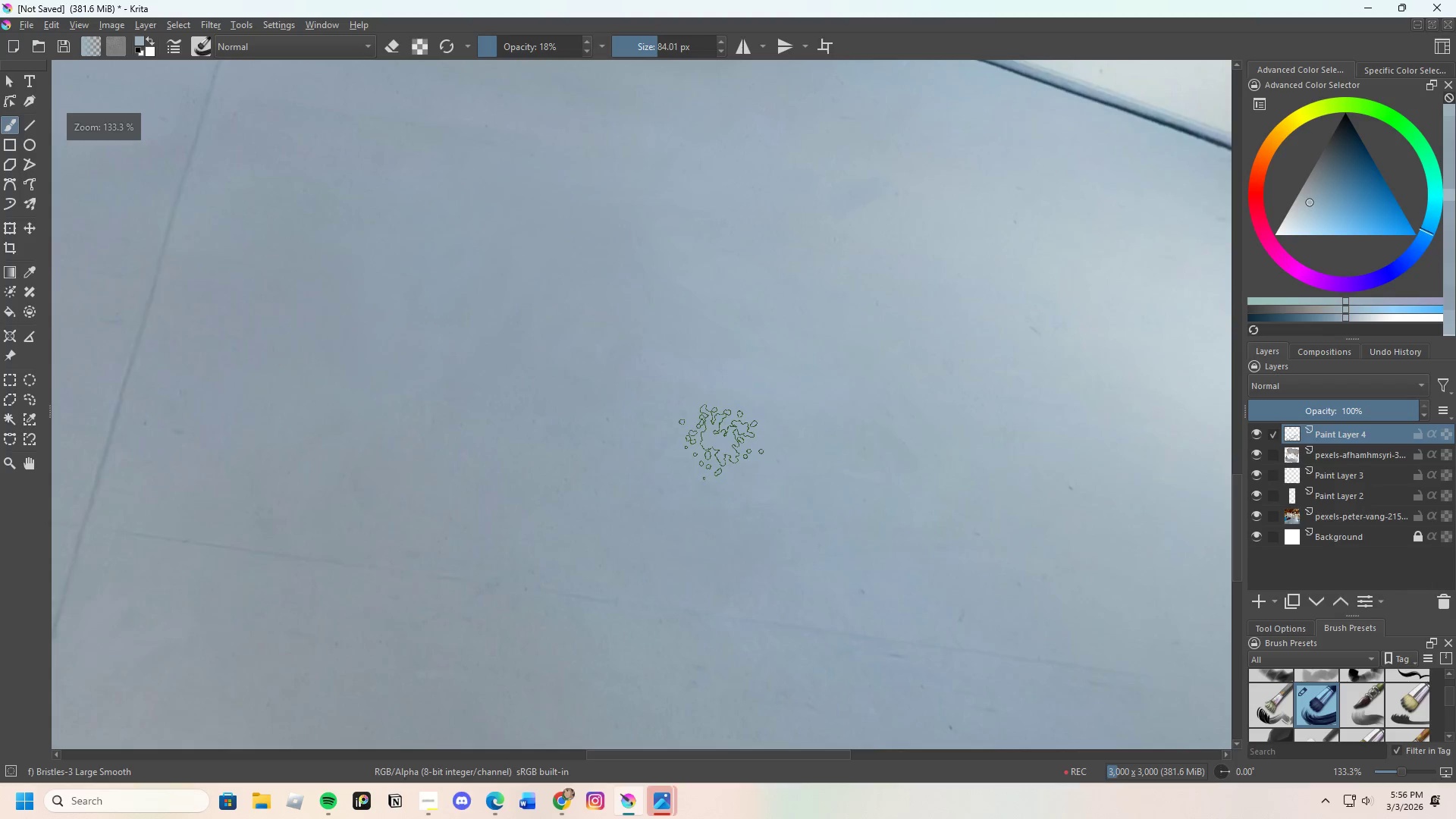 
hold_key(key=ControlLeft, duration=0.52)
 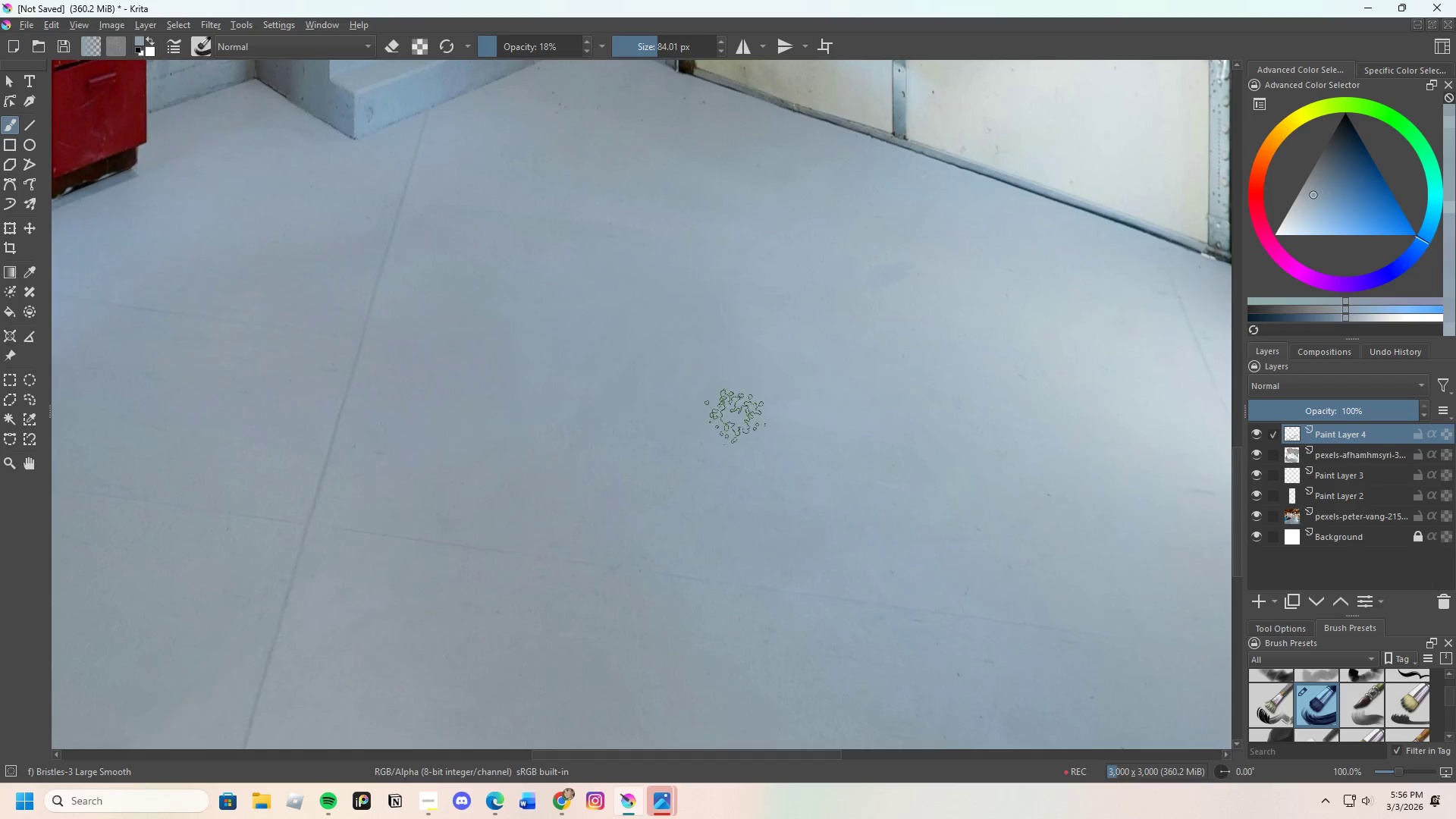 
scroll: coordinate [689, 460], scroll_direction: down, amount: 1.0
 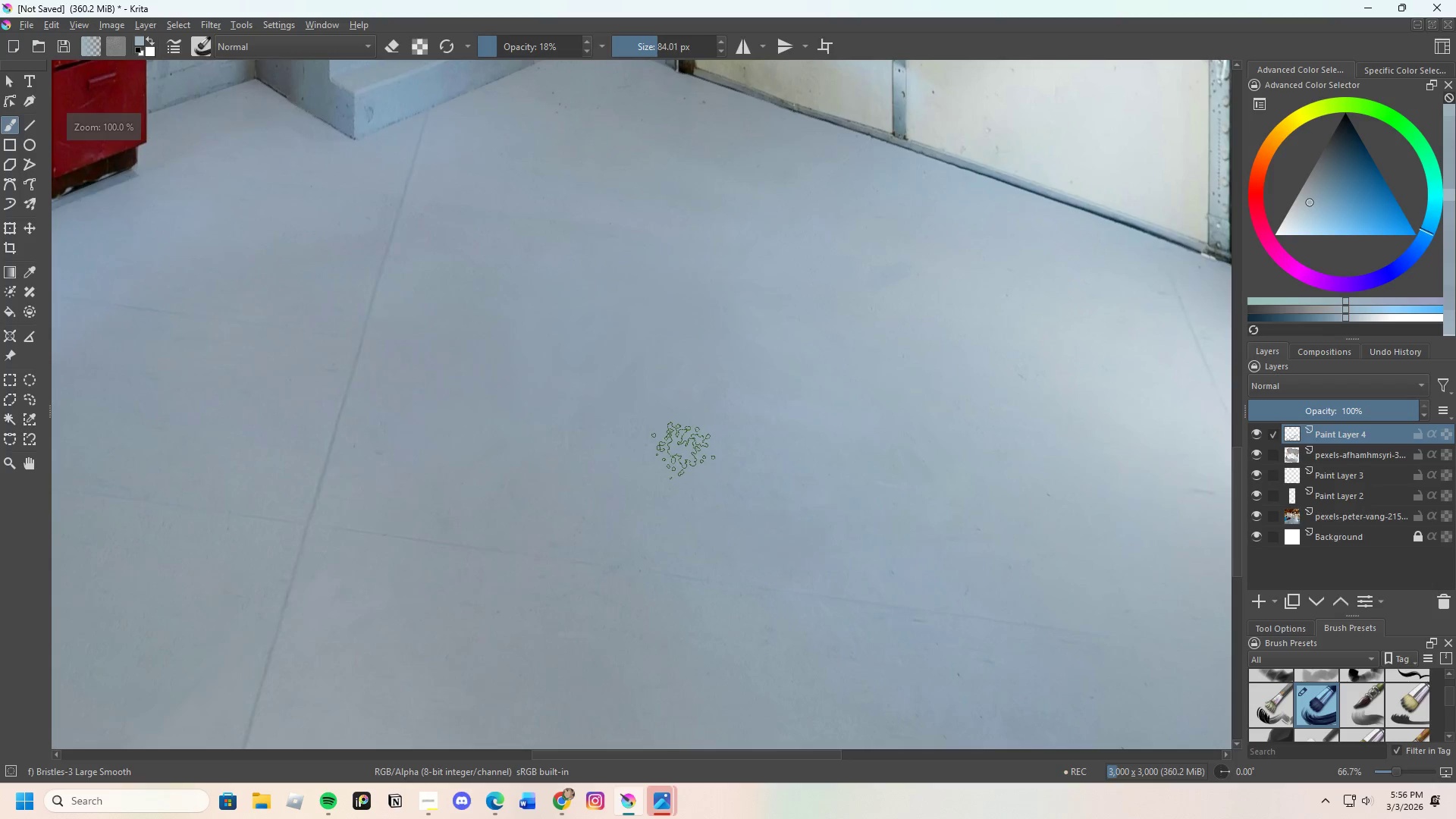 
left_click([635, 379])
 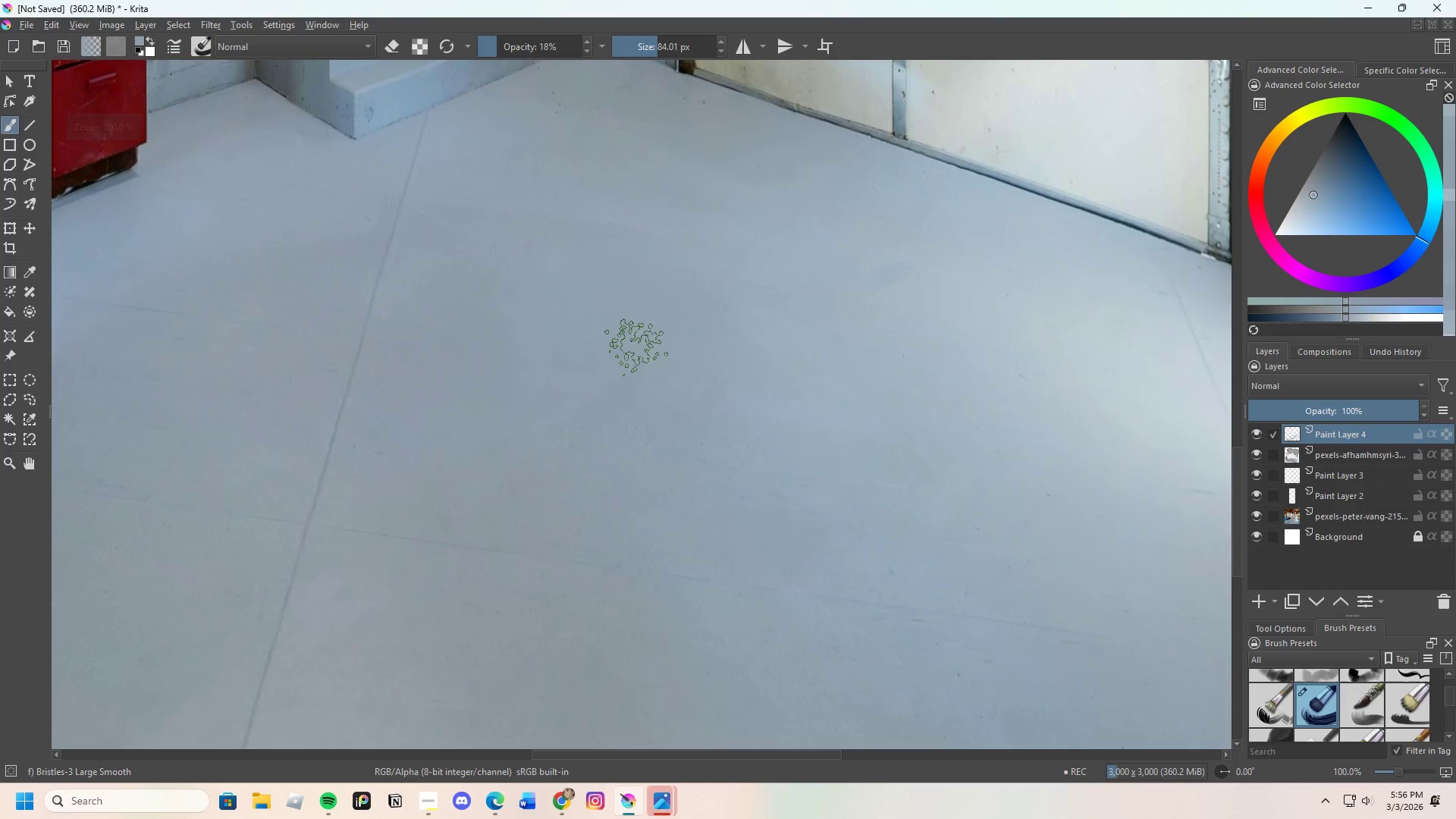 
left_click_drag(start_coordinate=[654, 360], to_coordinate=[754, 425])
 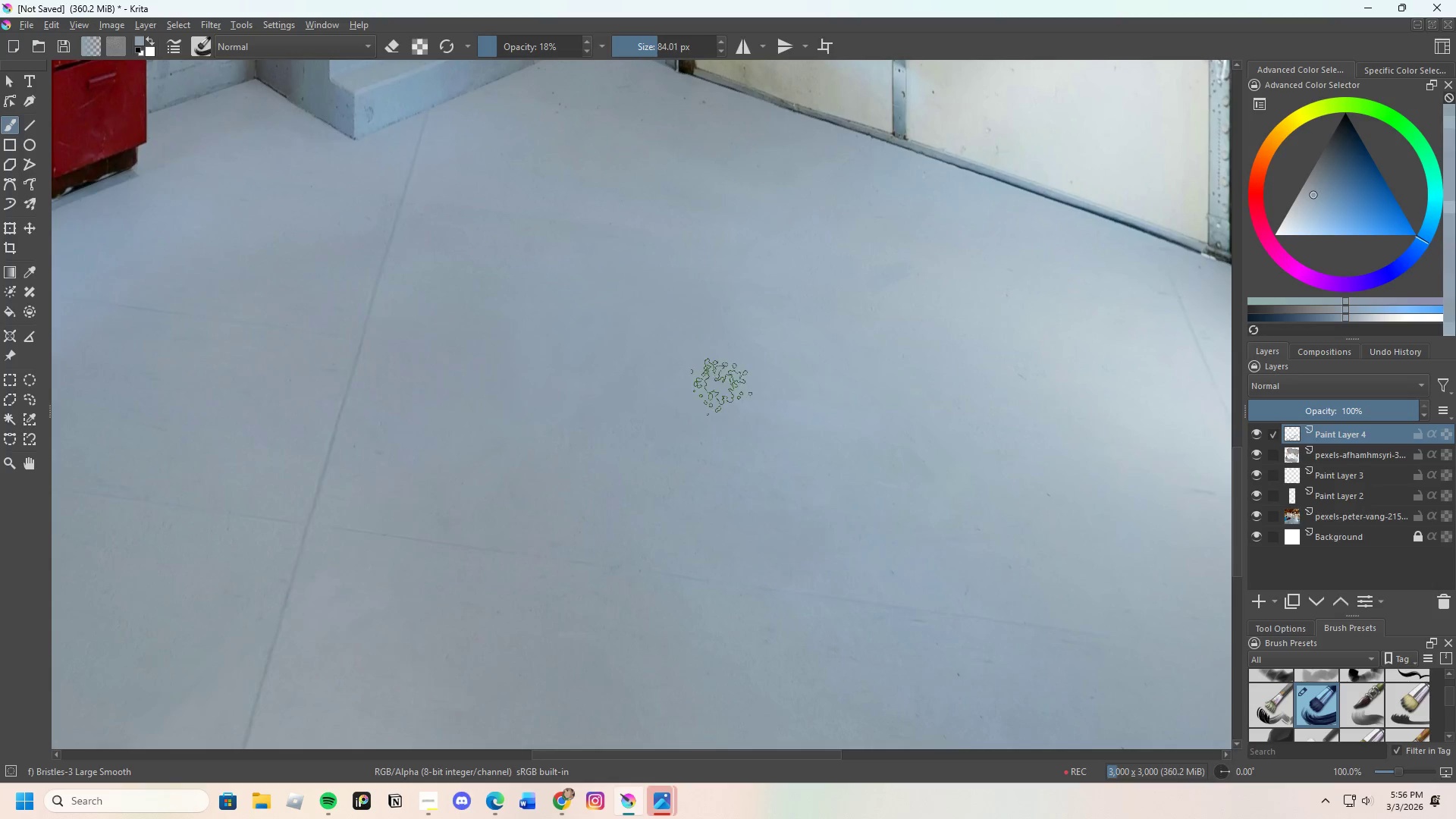 
left_click_drag(start_coordinate=[719, 393], to_coordinate=[754, 438])
 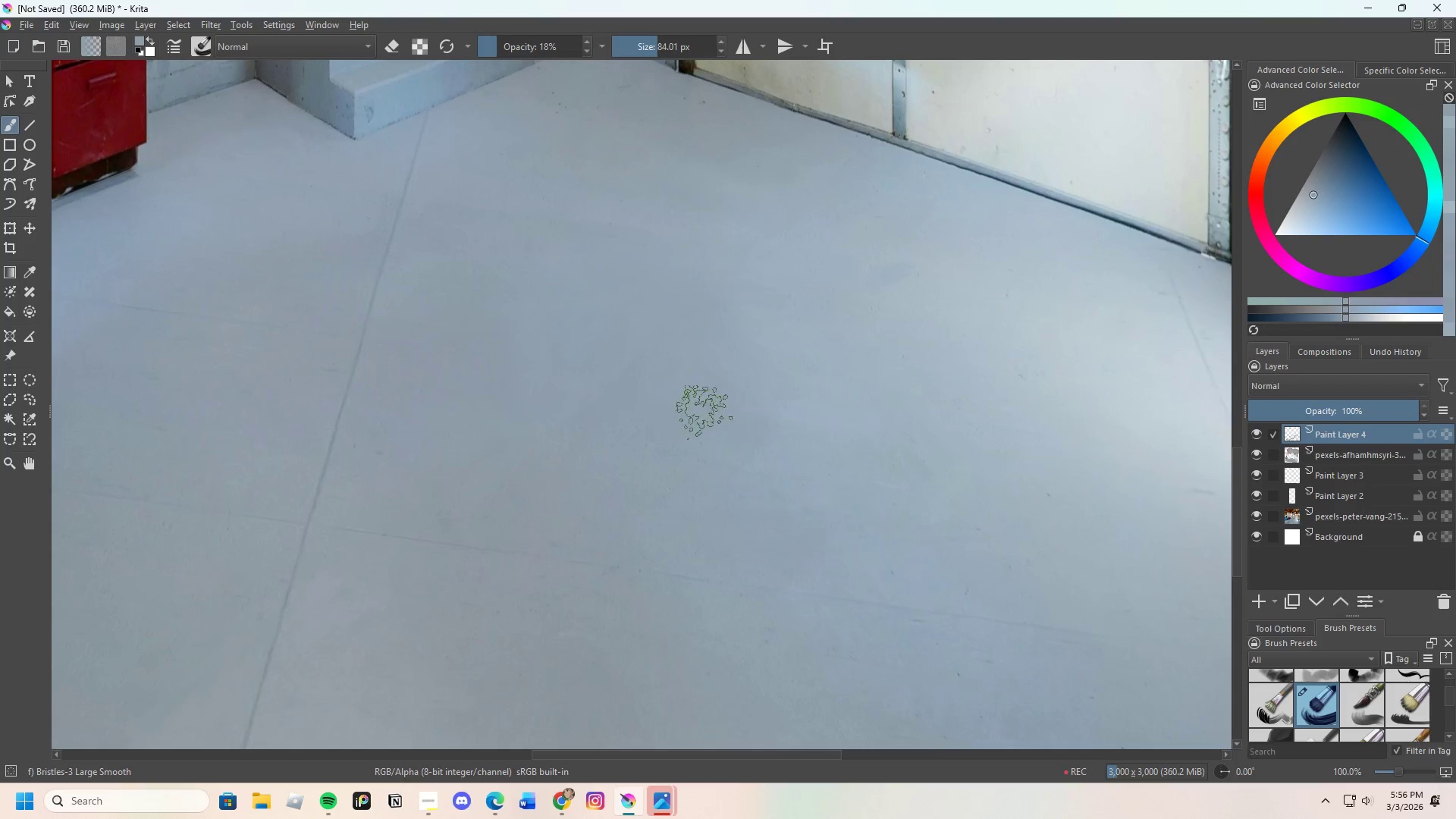 
left_click_drag(start_coordinate=[681, 416], to_coordinate=[755, 470])
 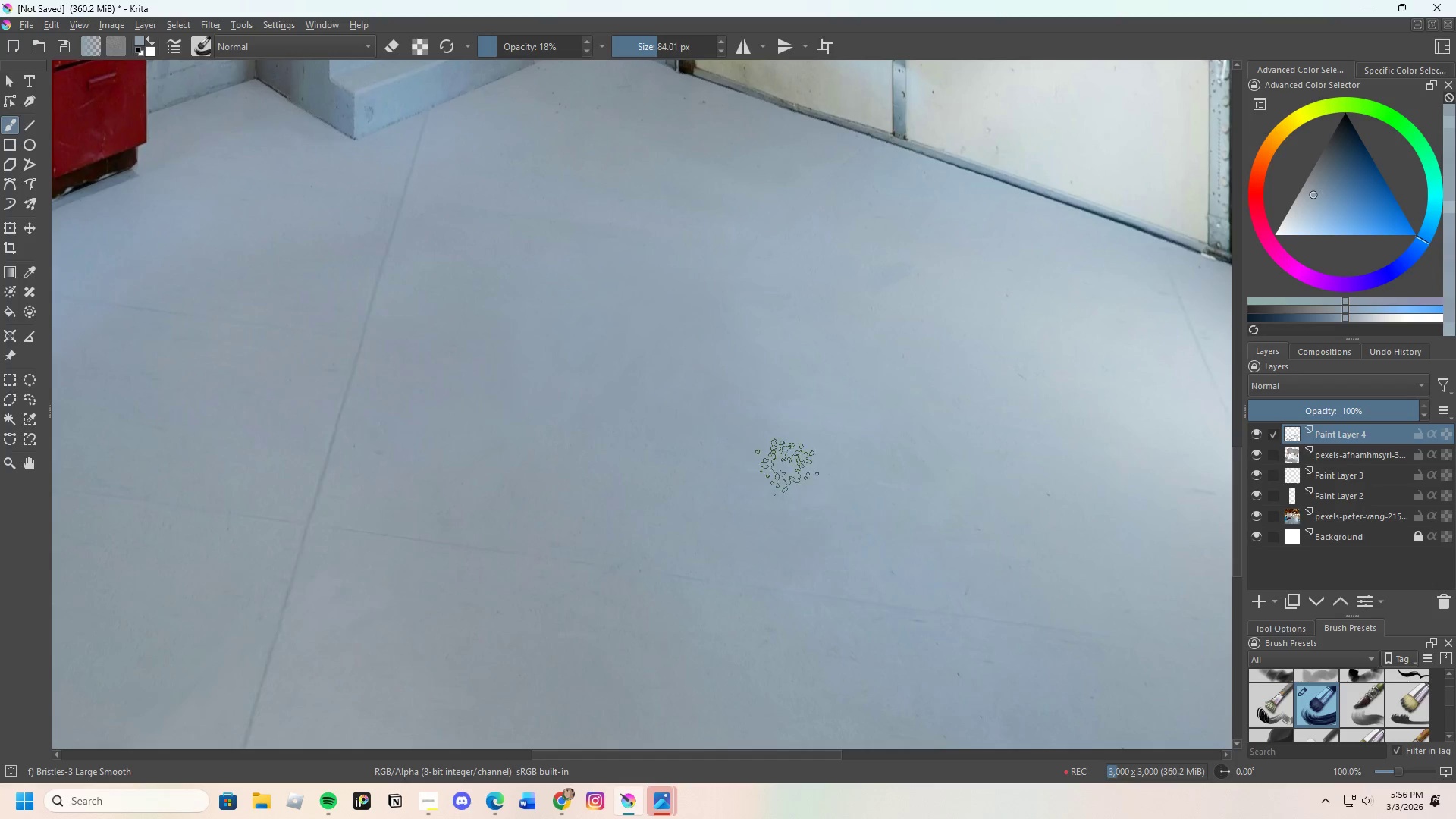 
key(Control+ControlLeft)
 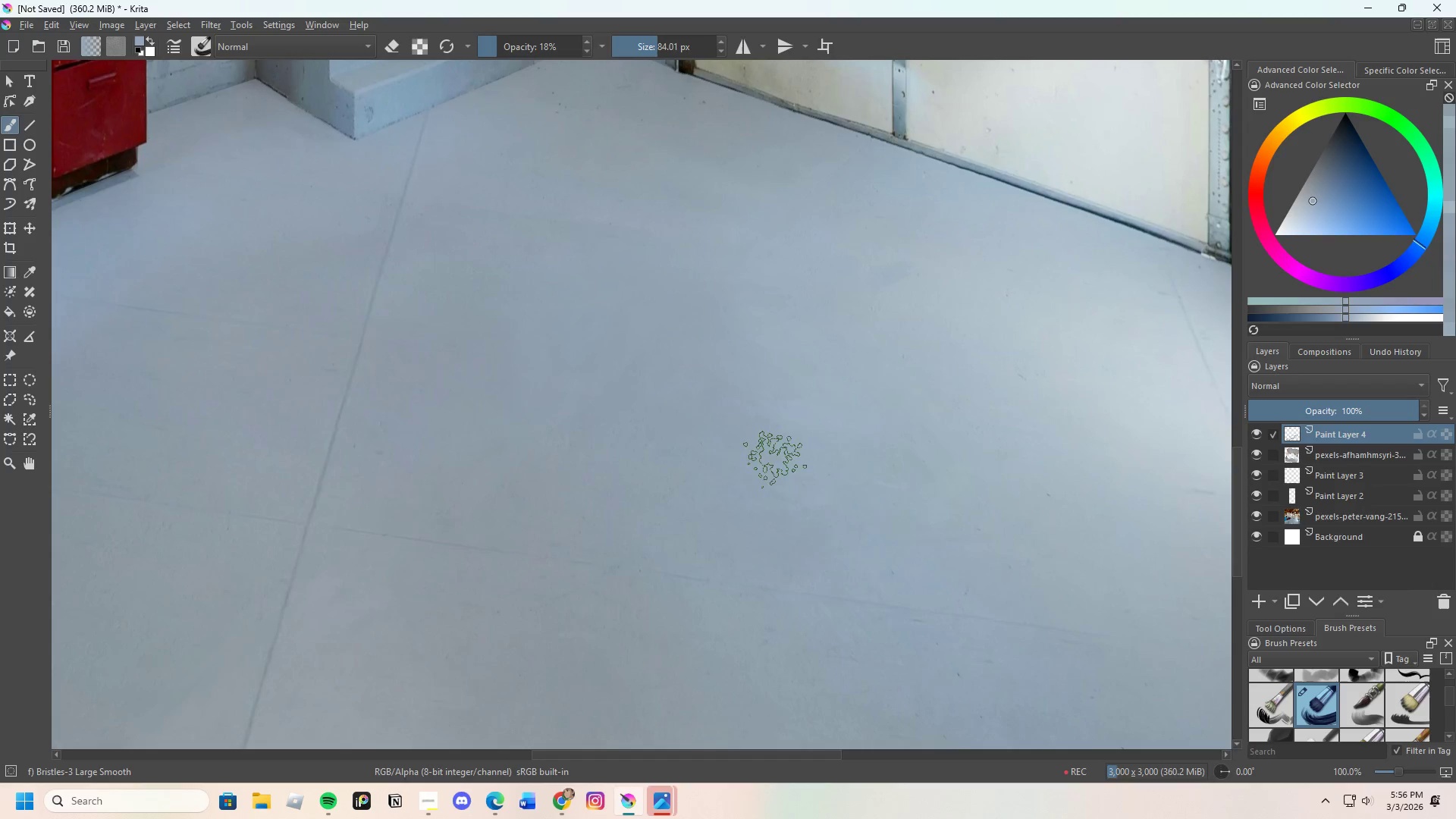 
left_click_drag(start_coordinate=[723, 483], to_coordinate=[802, 497])
 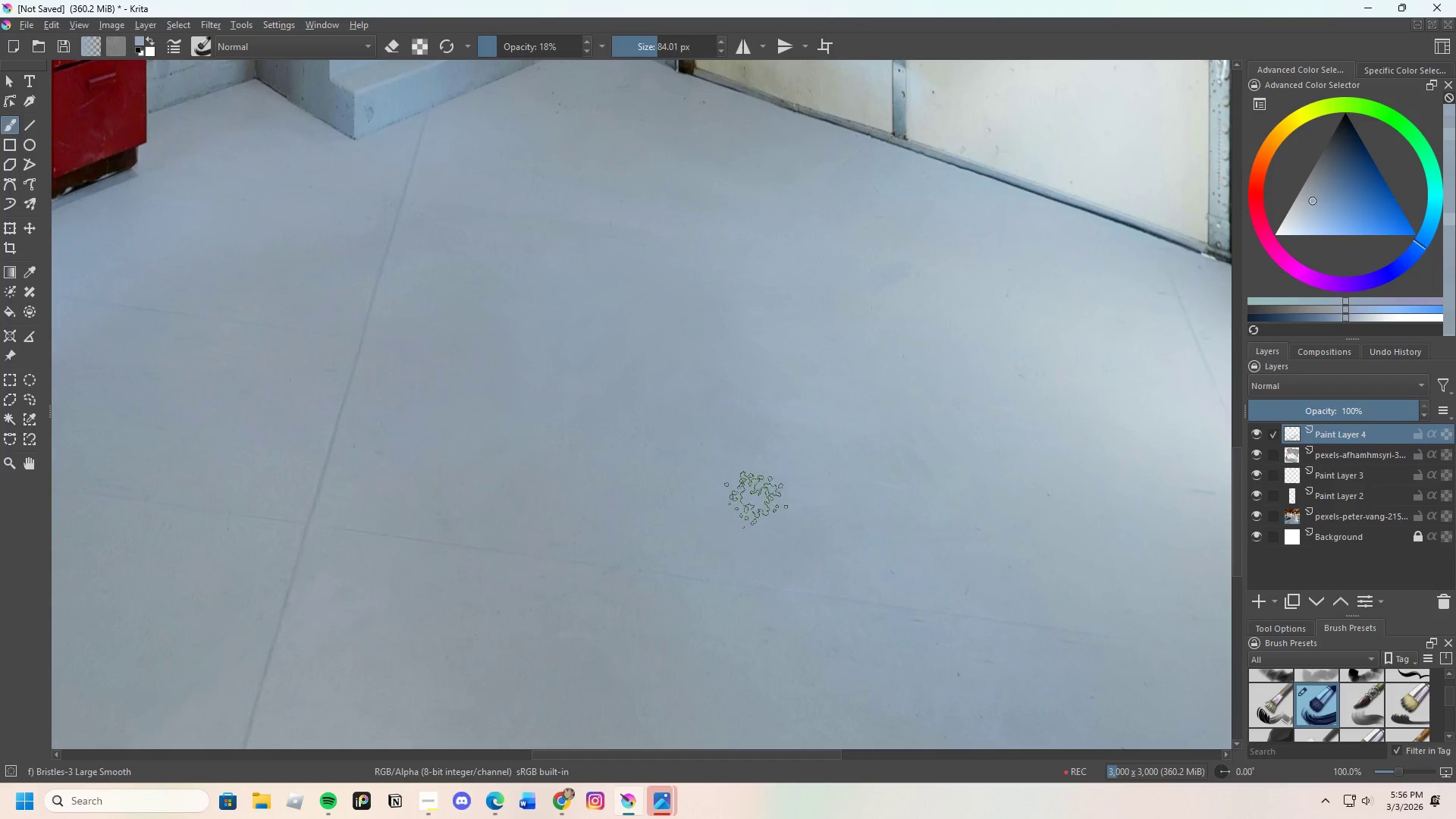 
key(Control+ControlLeft)
 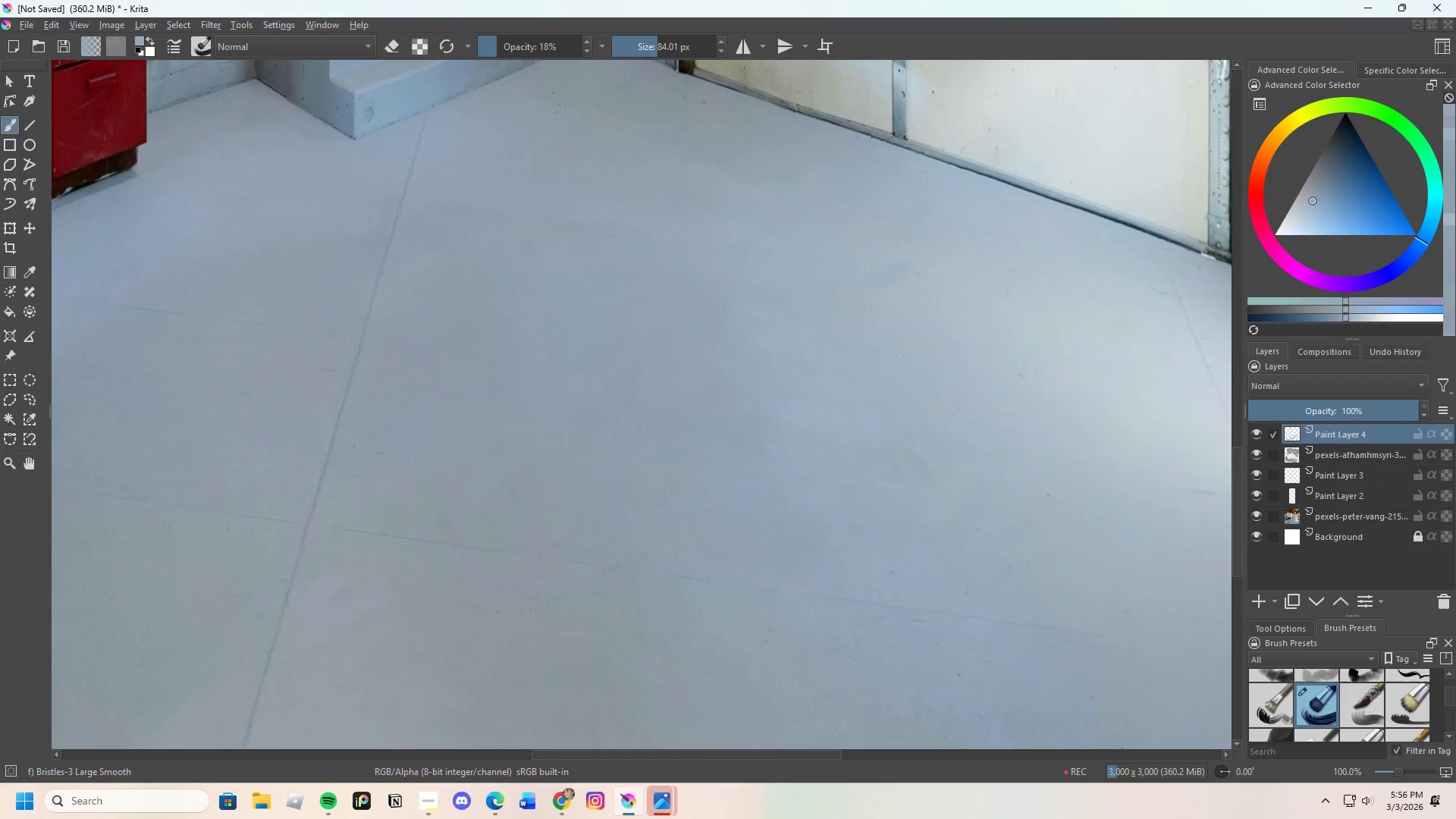 
left_click_drag(start_coordinate=[808, 501], to_coordinate=[817, 536])
 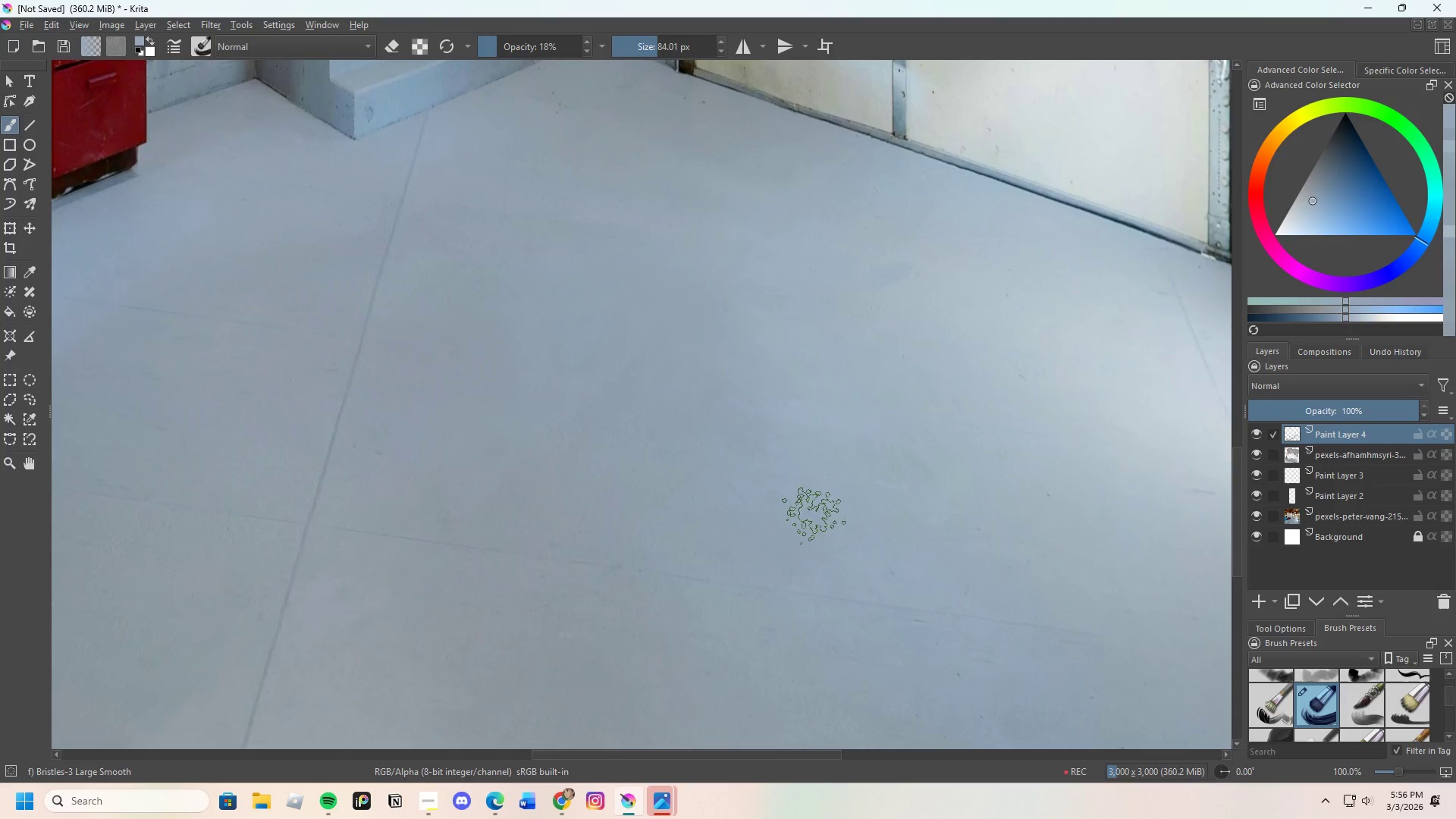 
left_click_drag(start_coordinate=[817, 534], to_coordinate=[835, 529])
 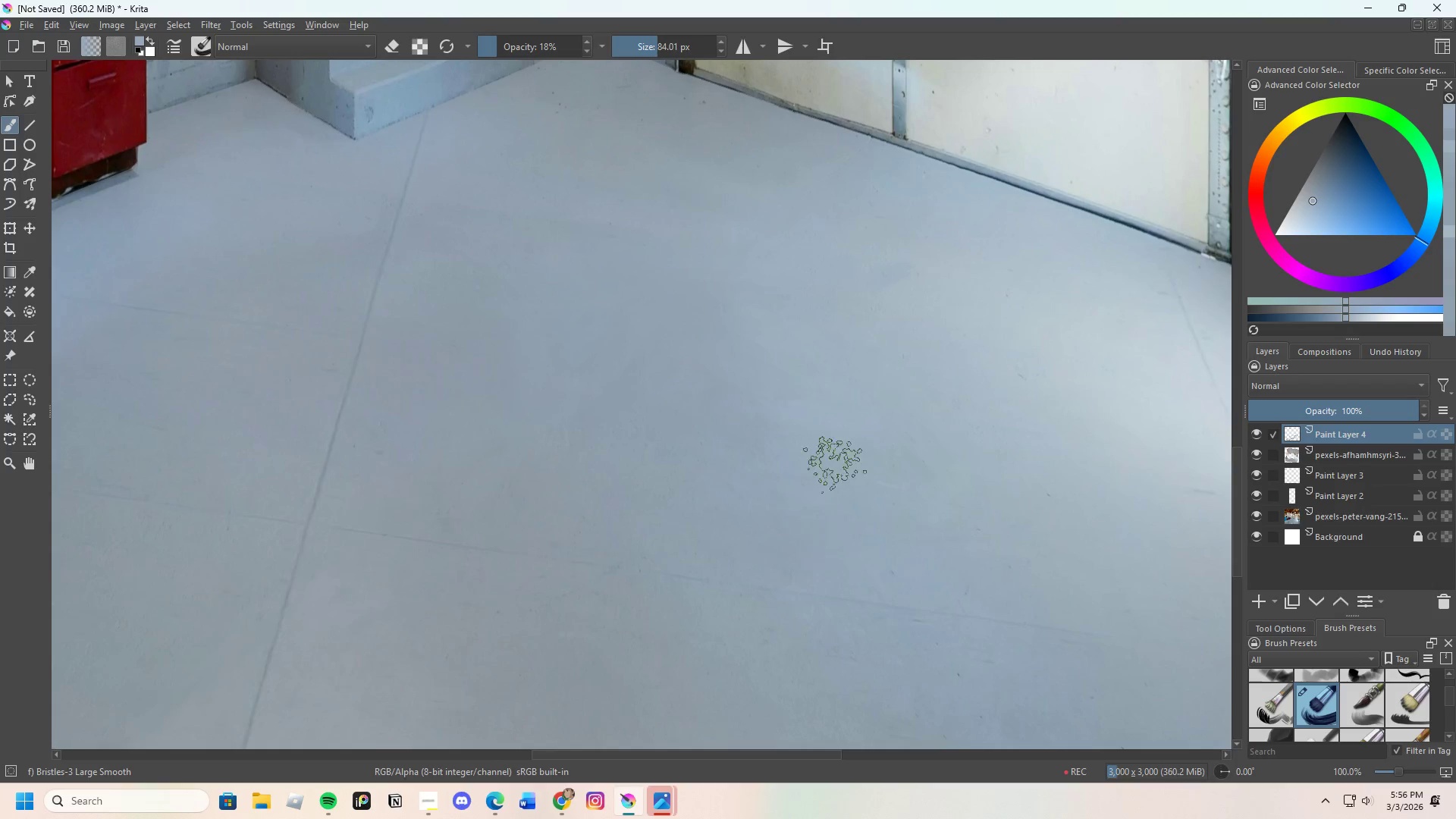 
left_click_drag(start_coordinate=[835, 465], to_coordinate=[863, 511])
 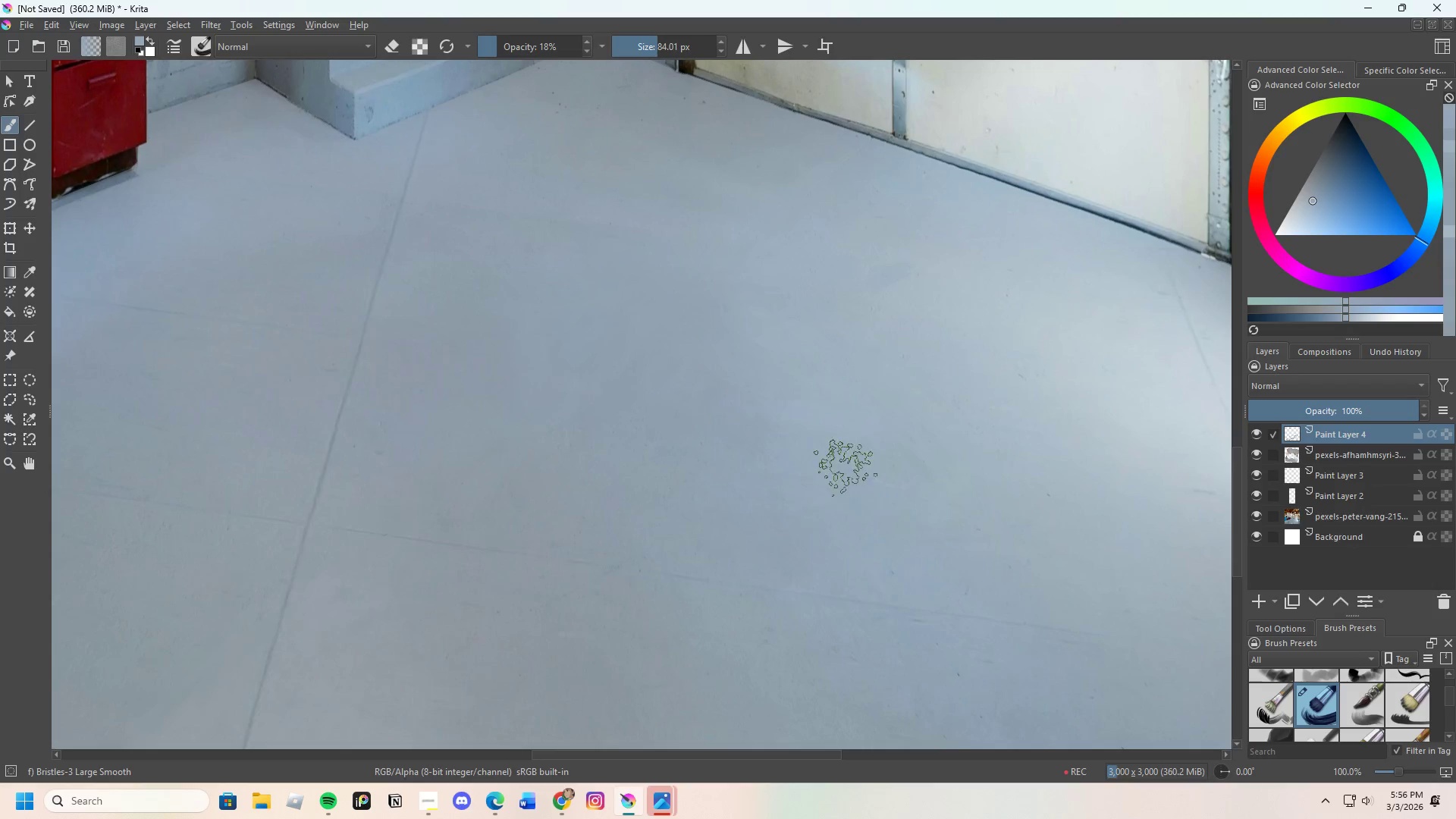 
key(Control+ControlLeft)
 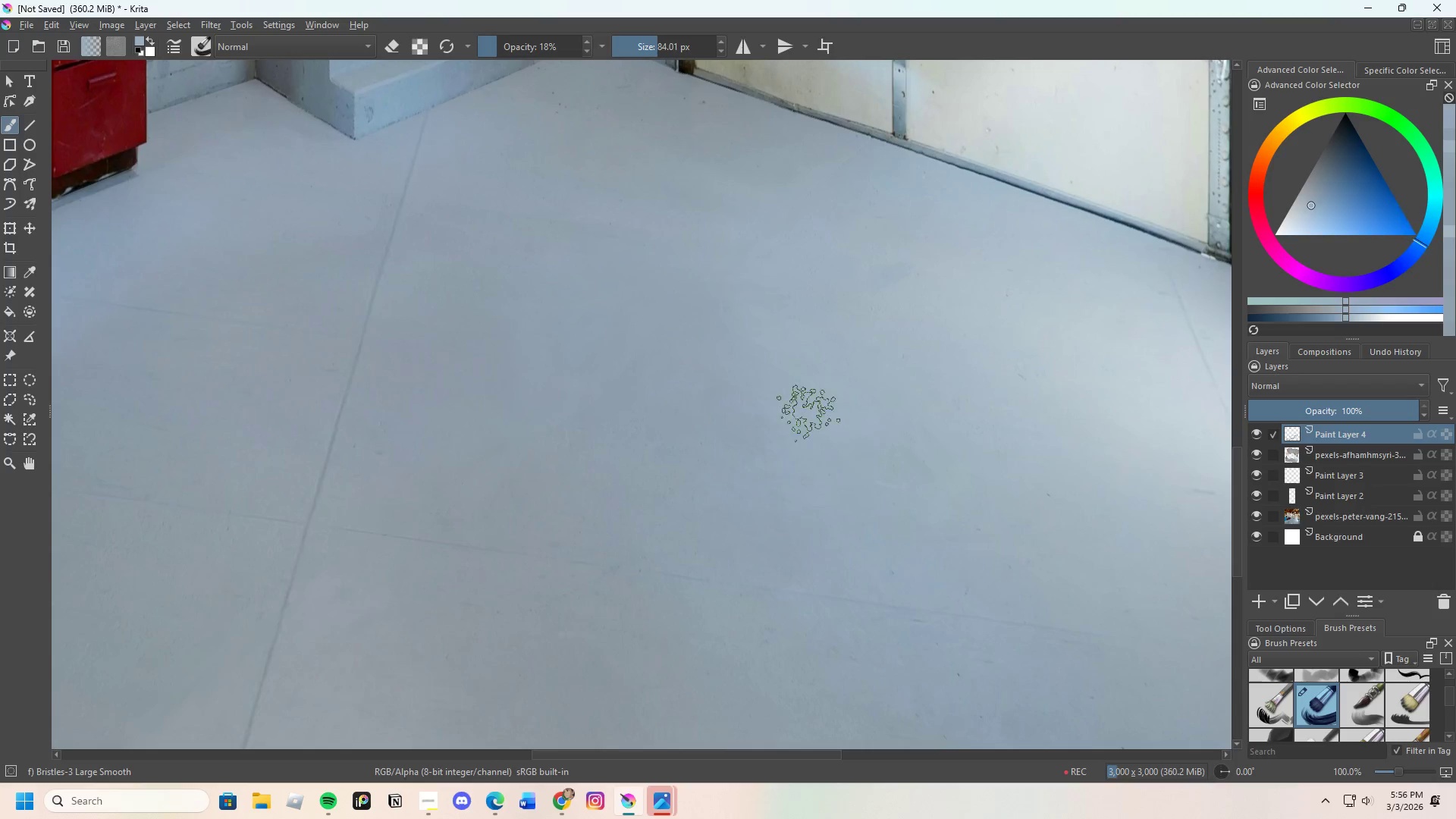 
left_click_drag(start_coordinate=[792, 415], to_coordinate=[818, 538])
 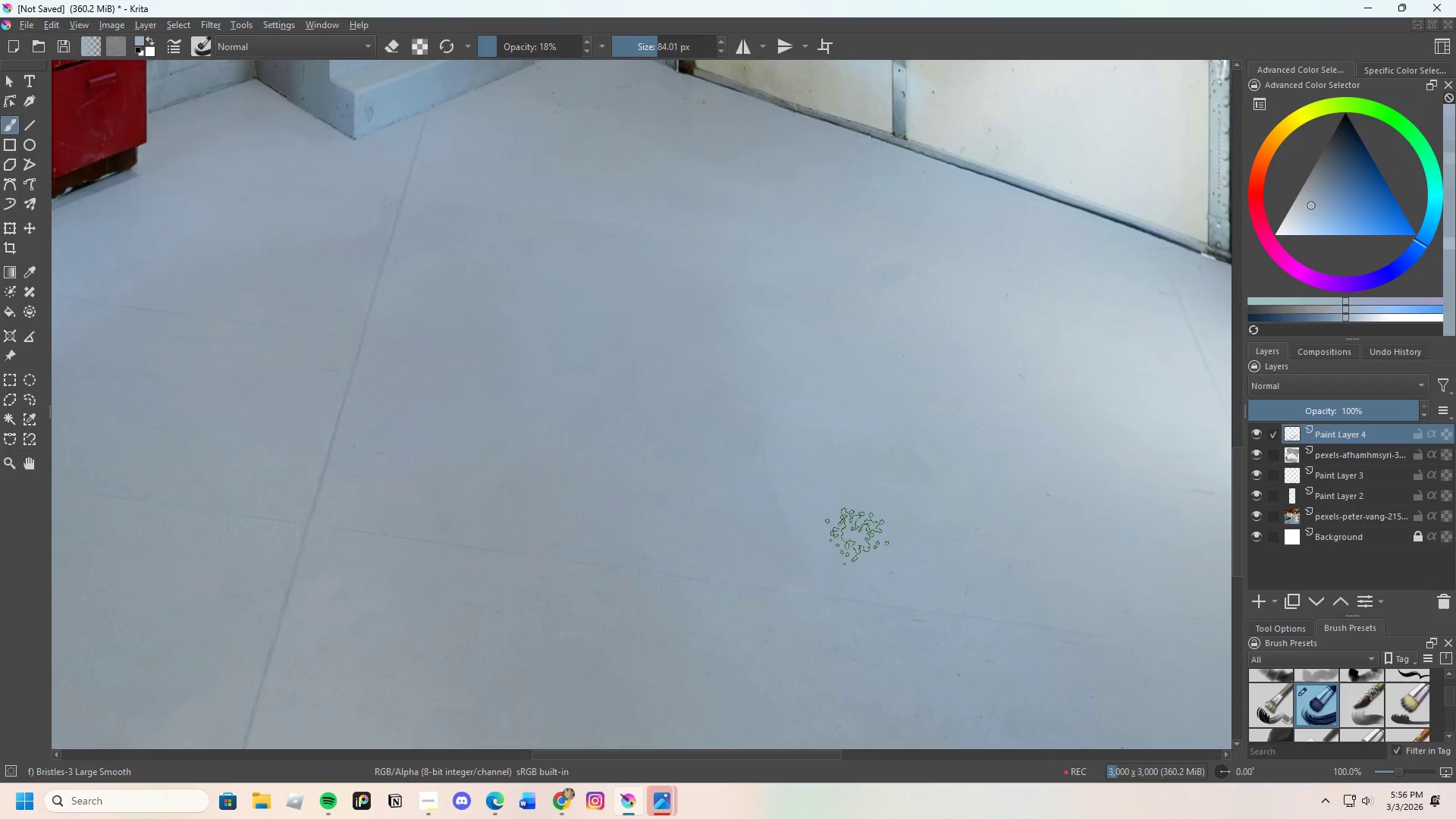 
scroll: coordinate [861, 507], scroll_direction: down, amount: 3.0
 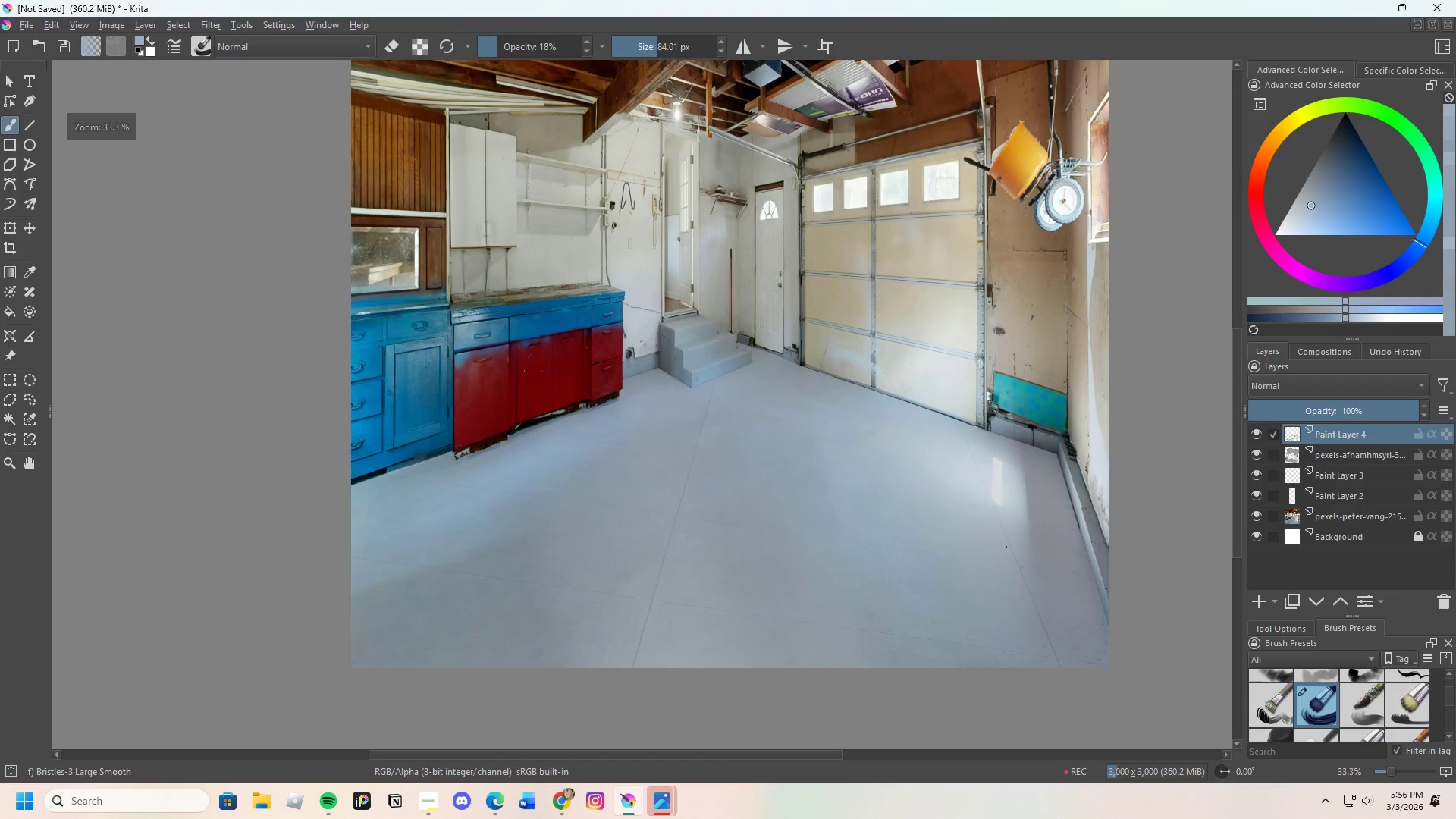 
scroll: coordinate [833, 544], scroll_direction: up, amount: 3.0
 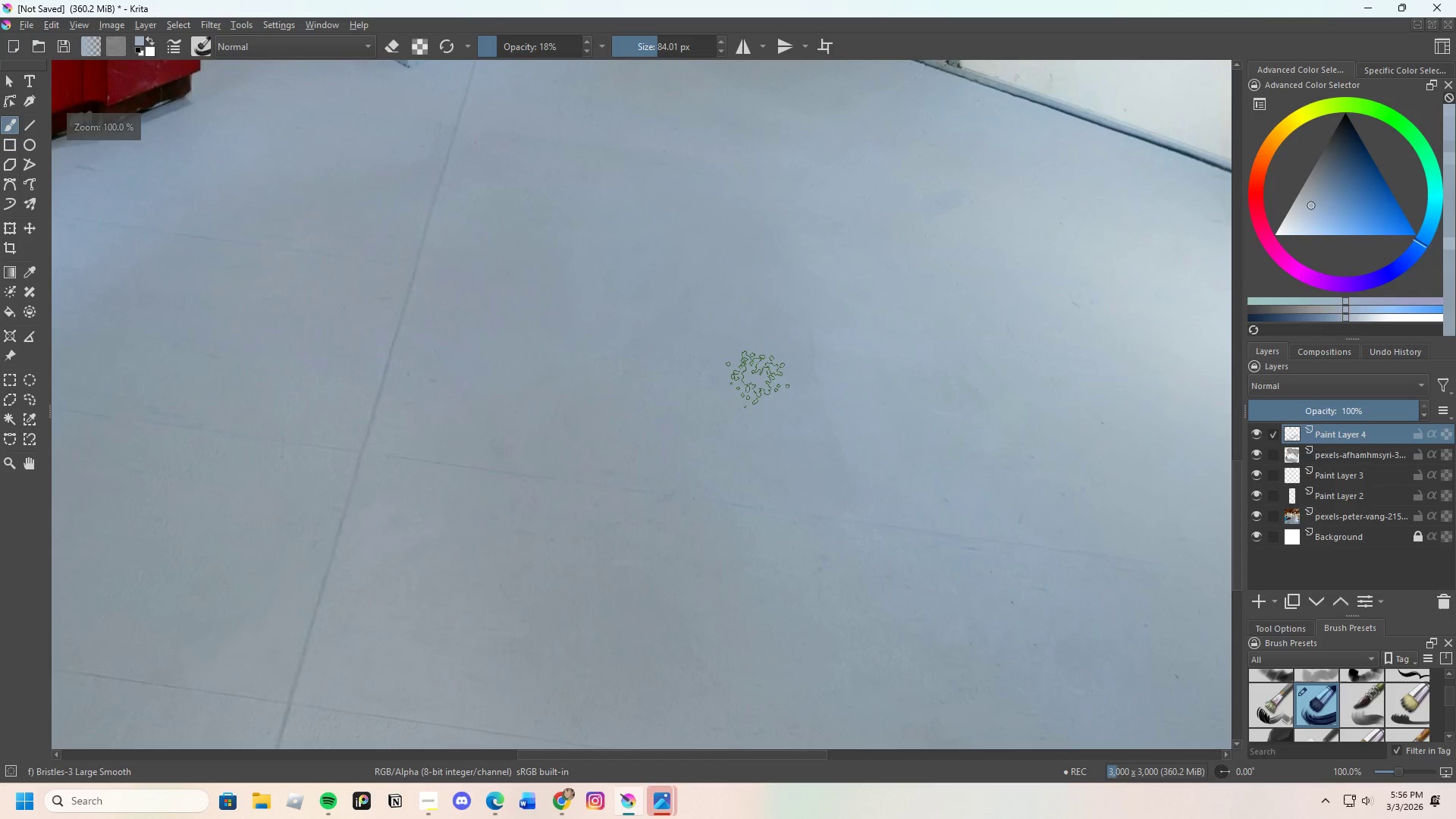 
key(Control+ControlLeft)
 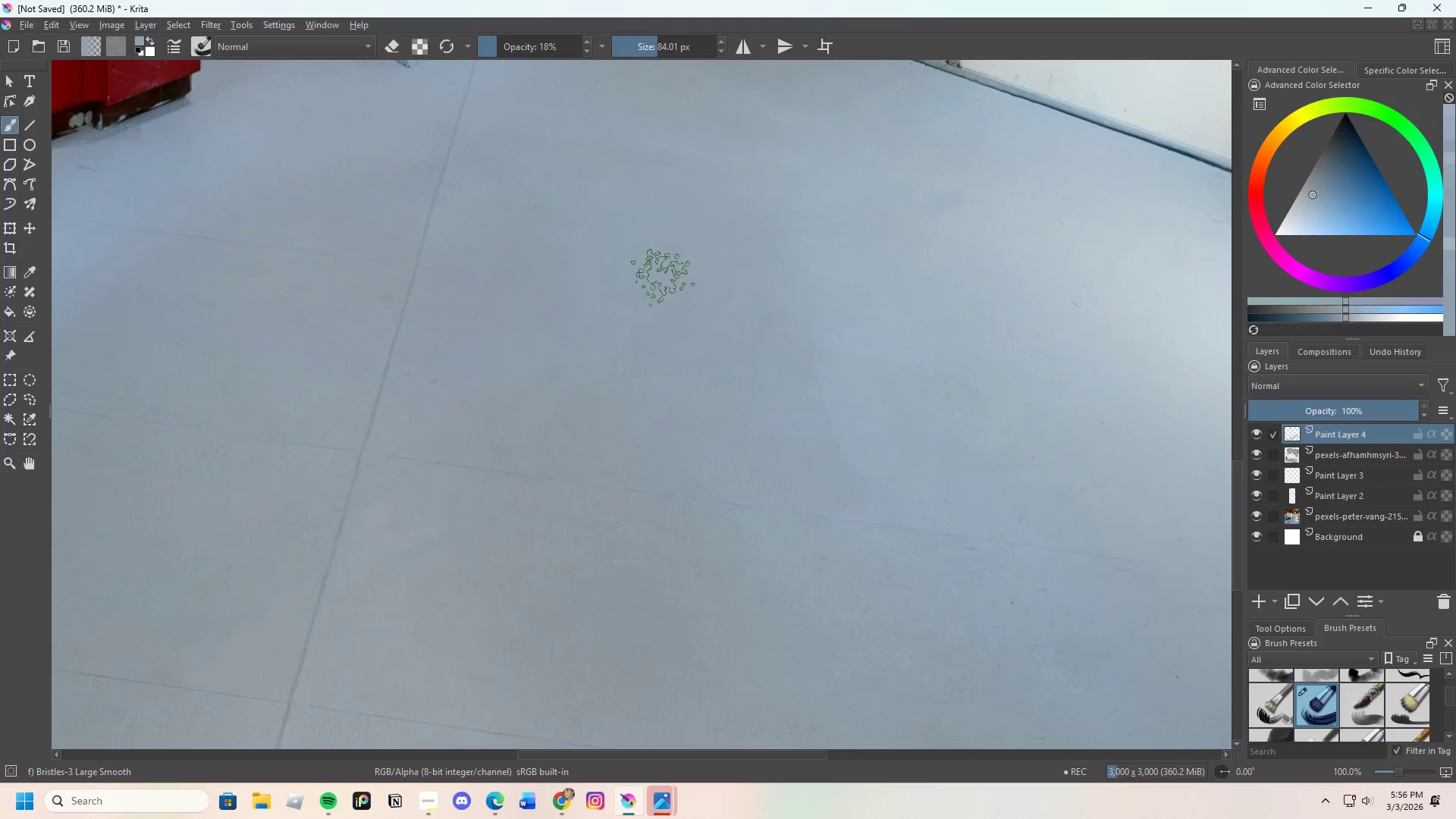 
left_click_drag(start_coordinate=[660, 290], to_coordinate=[670, 375])
 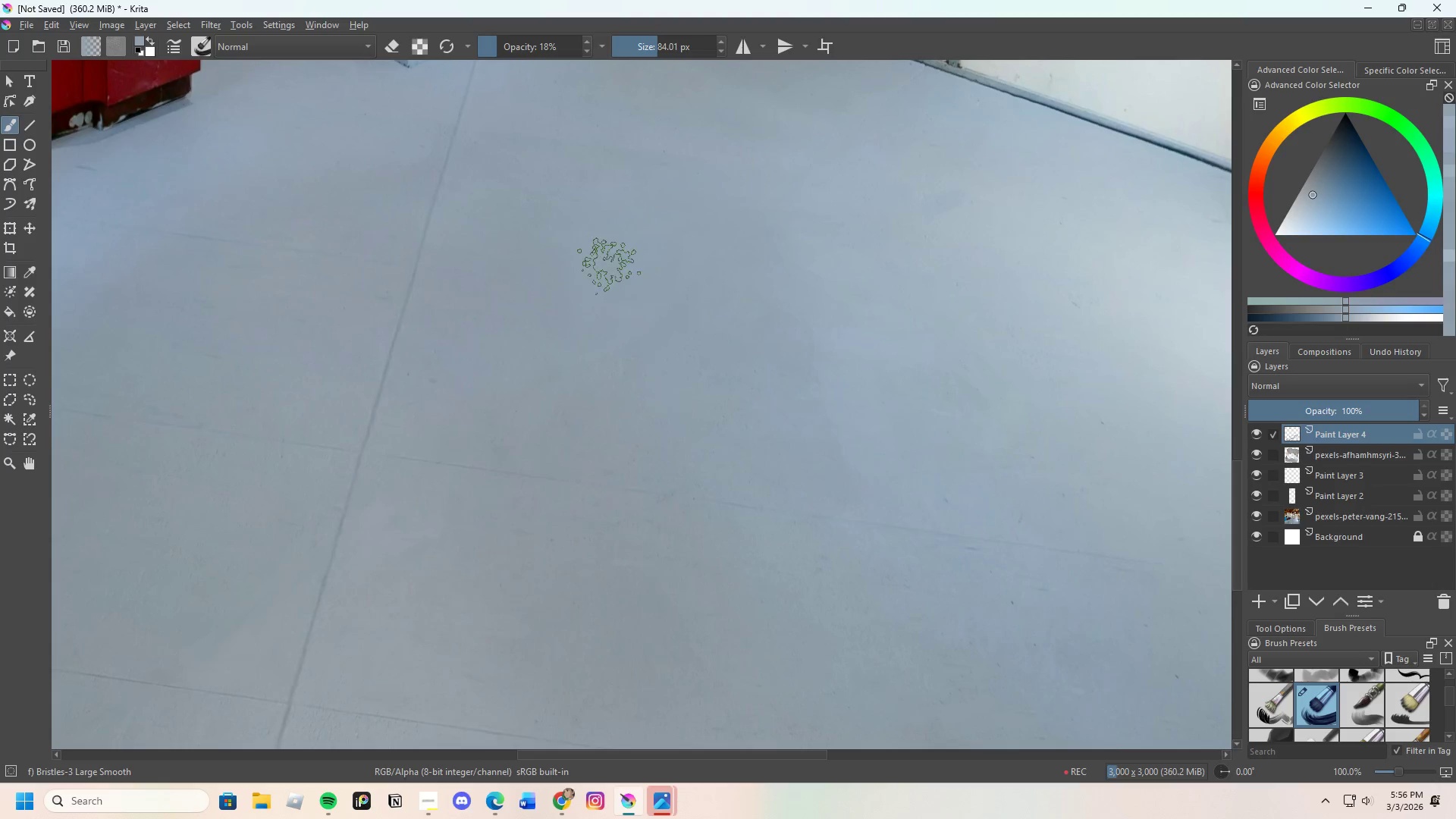 
left_click_drag(start_coordinate=[605, 269], to_coordinate=[622, 259])
 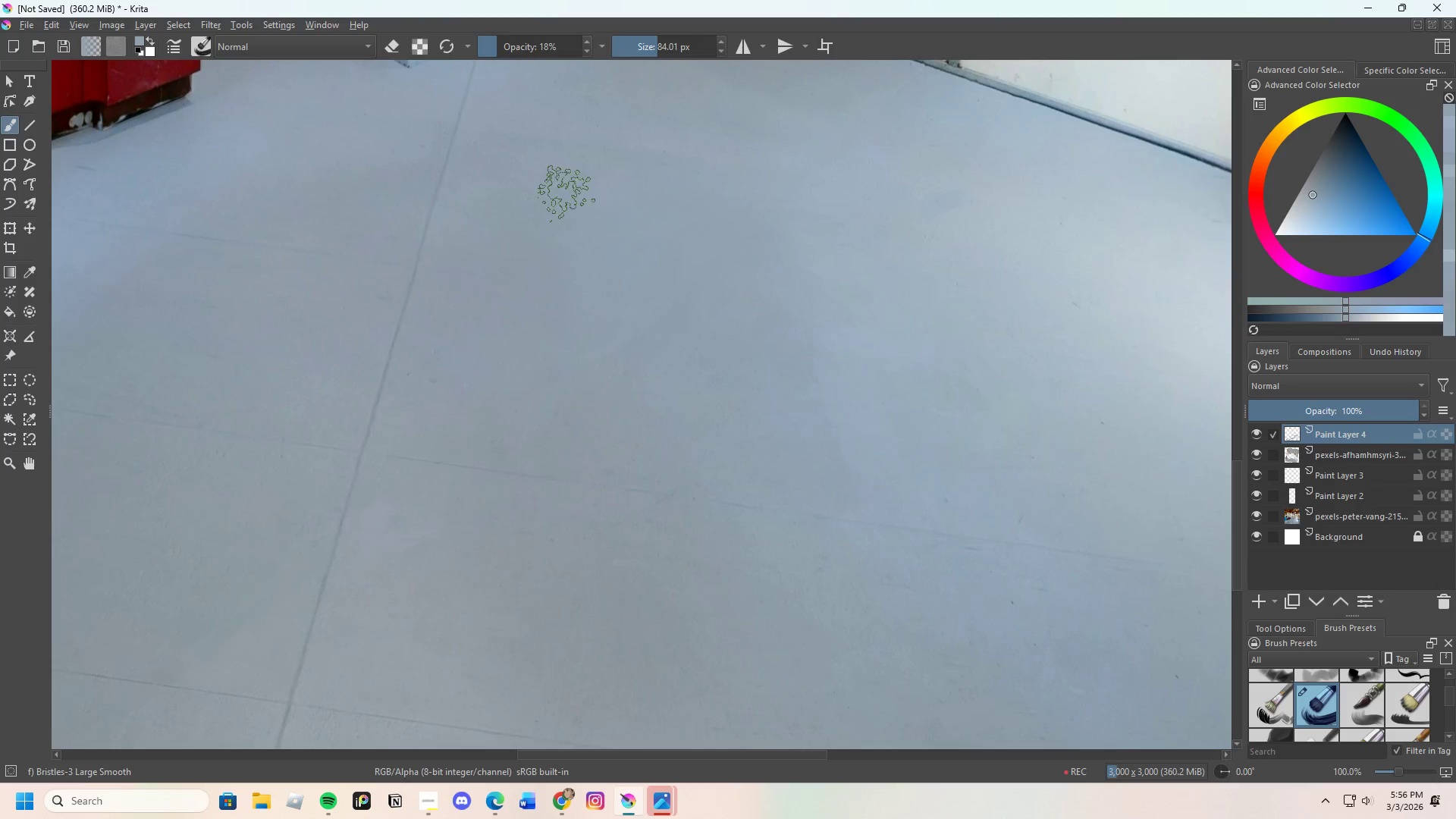 
left_click_drag(start_coordinate=[560, 192], to_coordinate=[623, 200])
 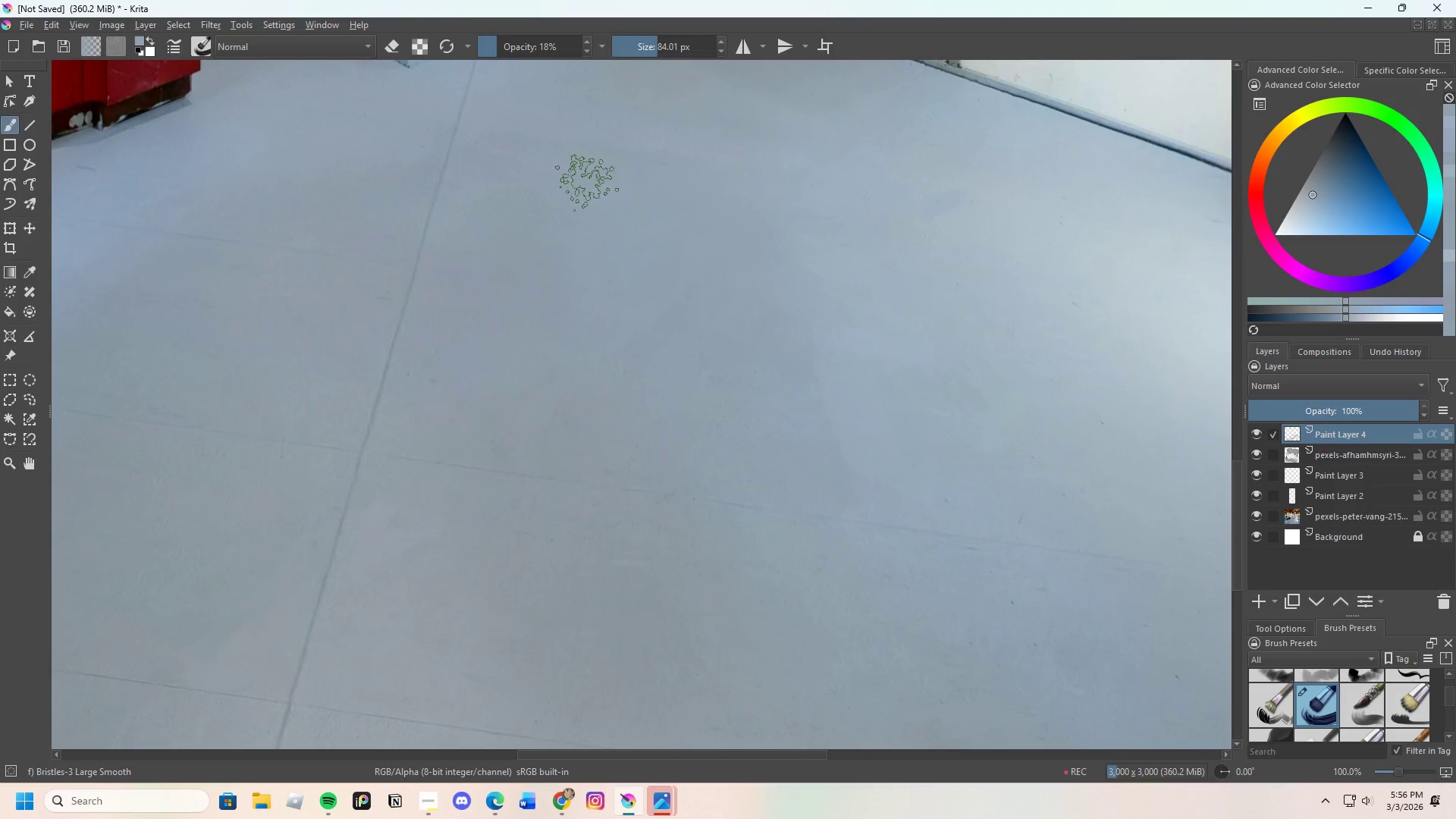 
left_click_drag(start_coordinate=[592, 180], to_coordinate=[638, 208])
 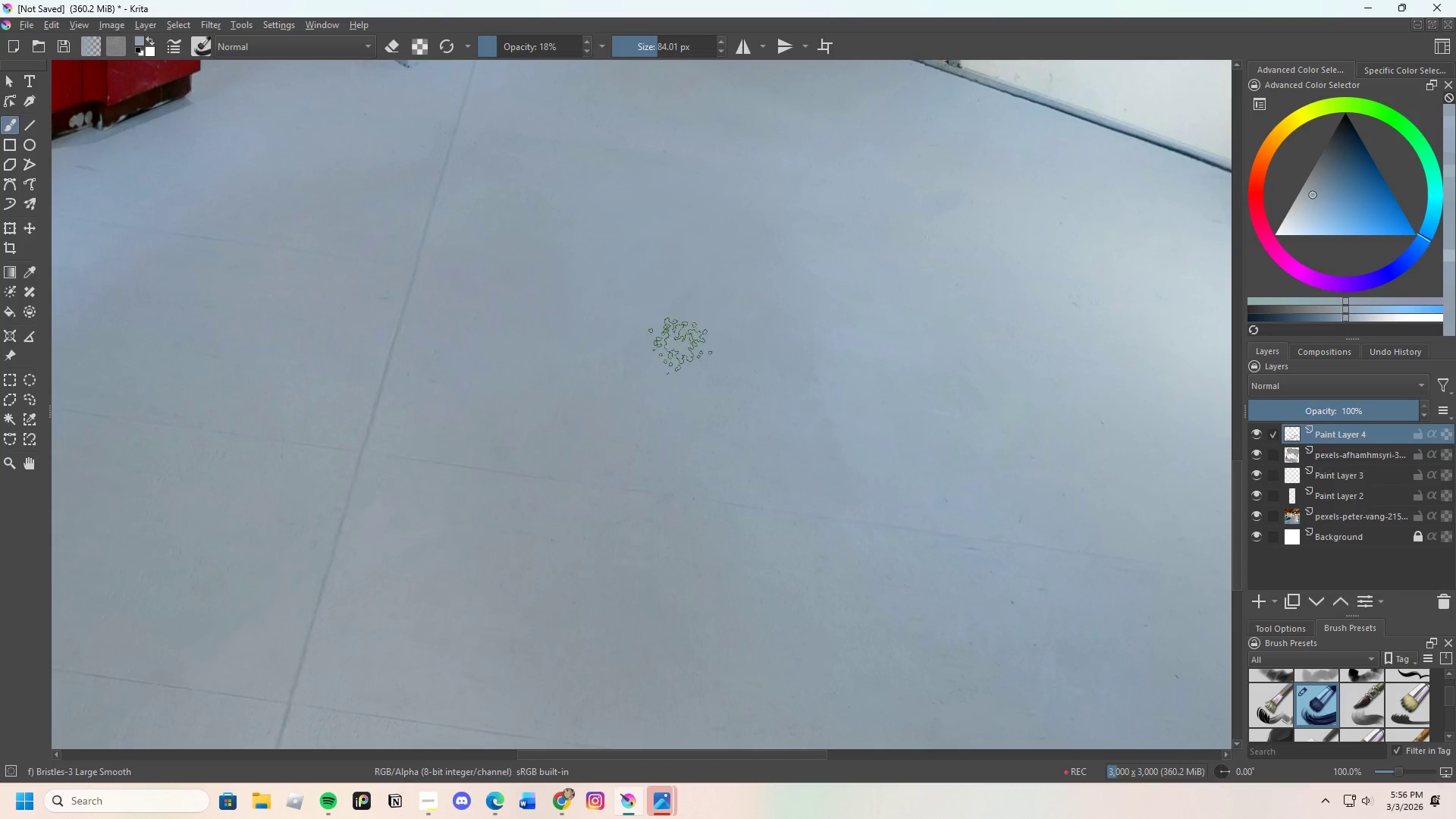 
scroll: coordinate [789, 307], scroll_direction: up, amount: 1.0
 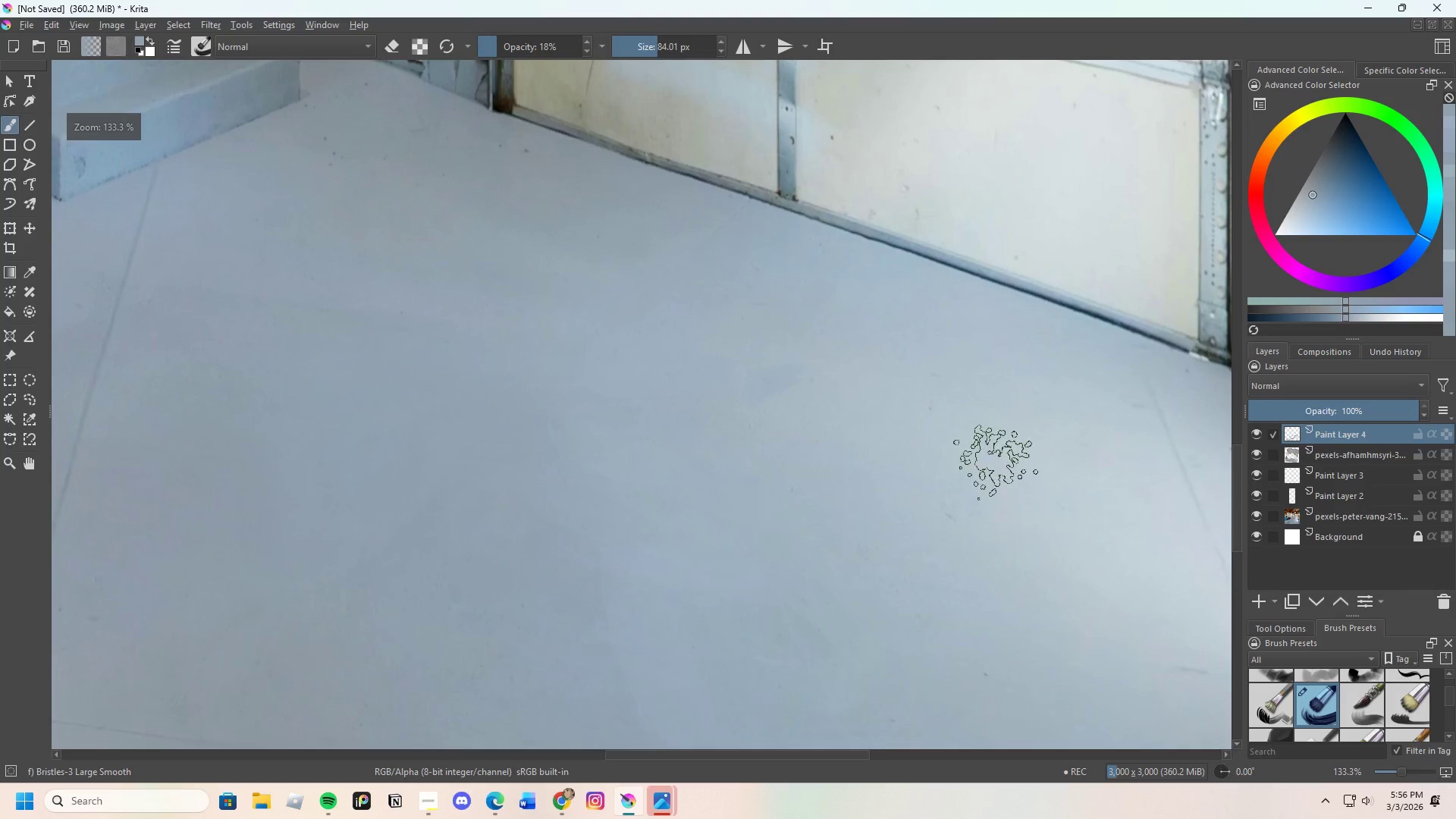 
hold_key(key=ControlLeft, duration=0.38)
 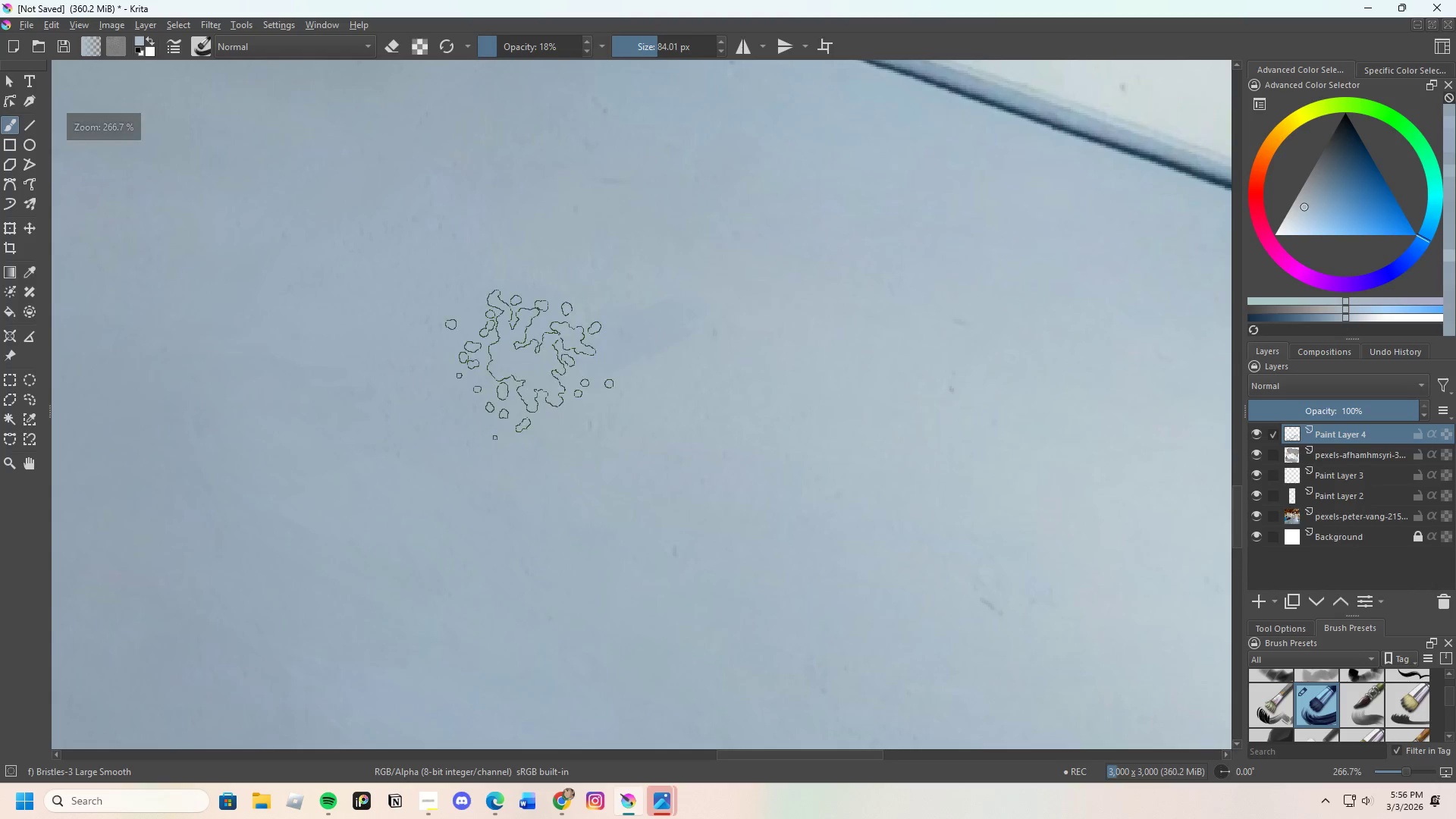 
scroll: coordinate [906, 428], scroll_direction: up, amount: 2.0
 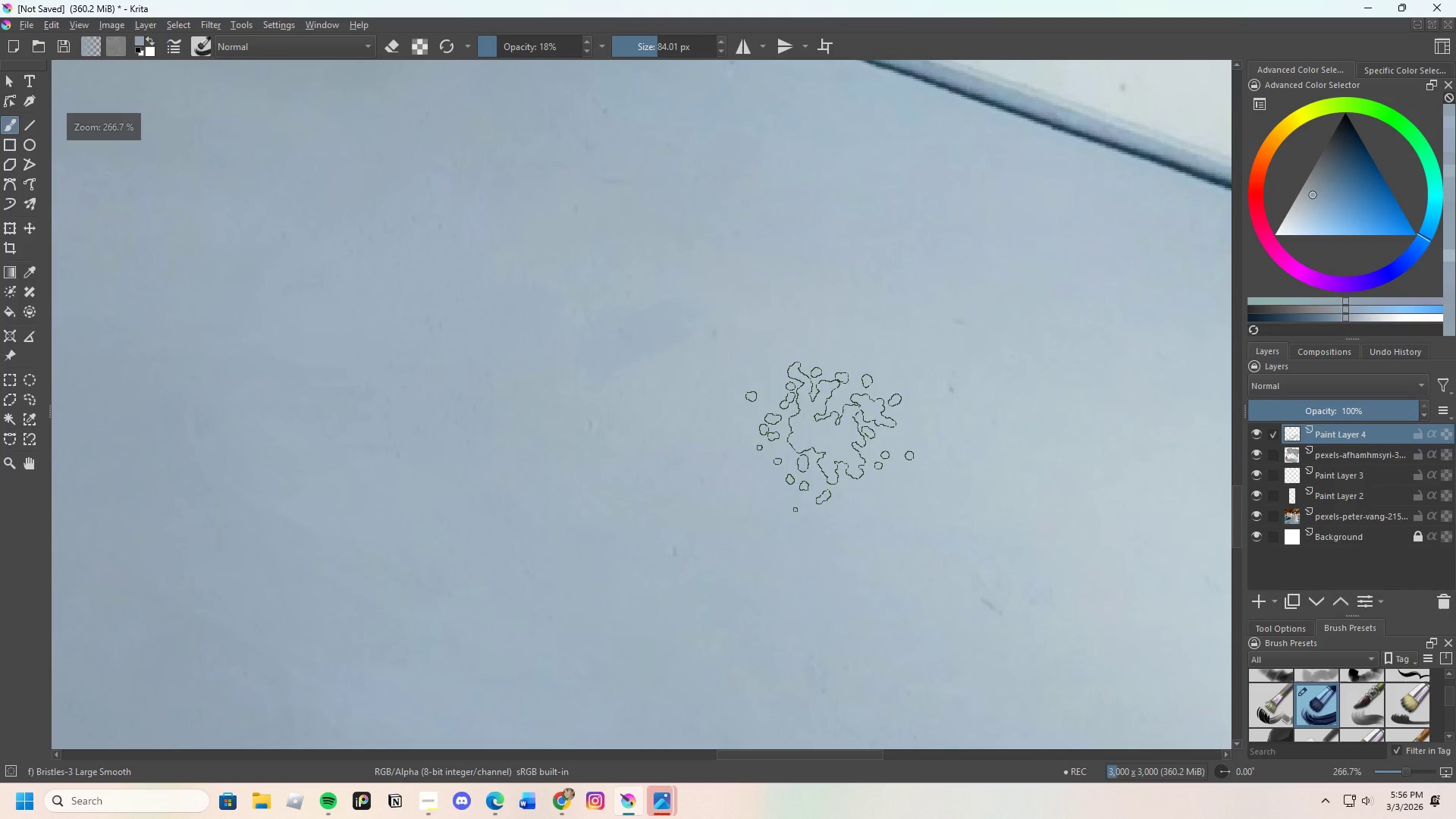 
left_click_drag(start_coordinate=[528, 363], to_coordinate=[667, 372])
 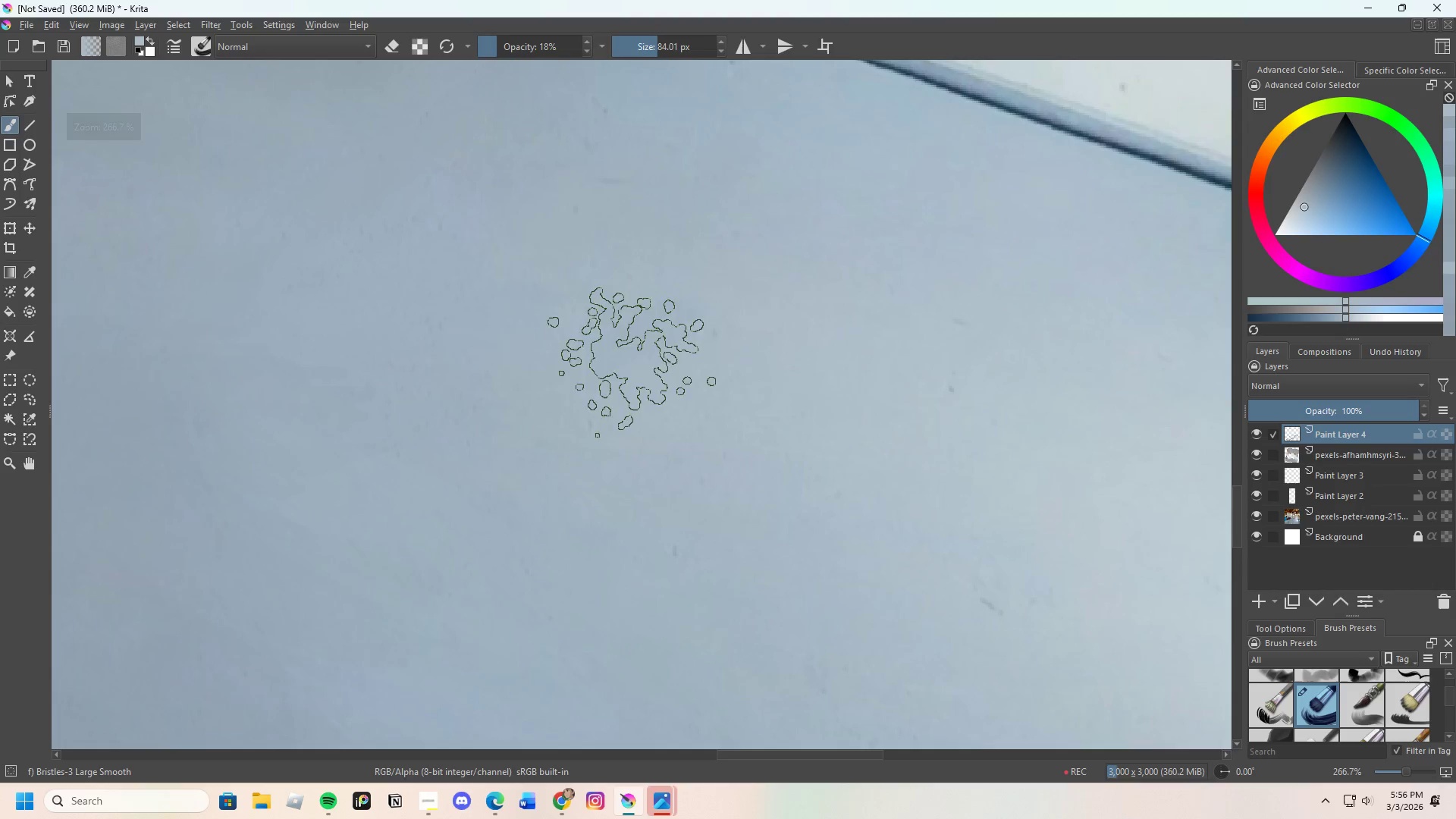 
left_click_drag(start_coordinate=[500, 298], to_coordinate=[698, 337])
 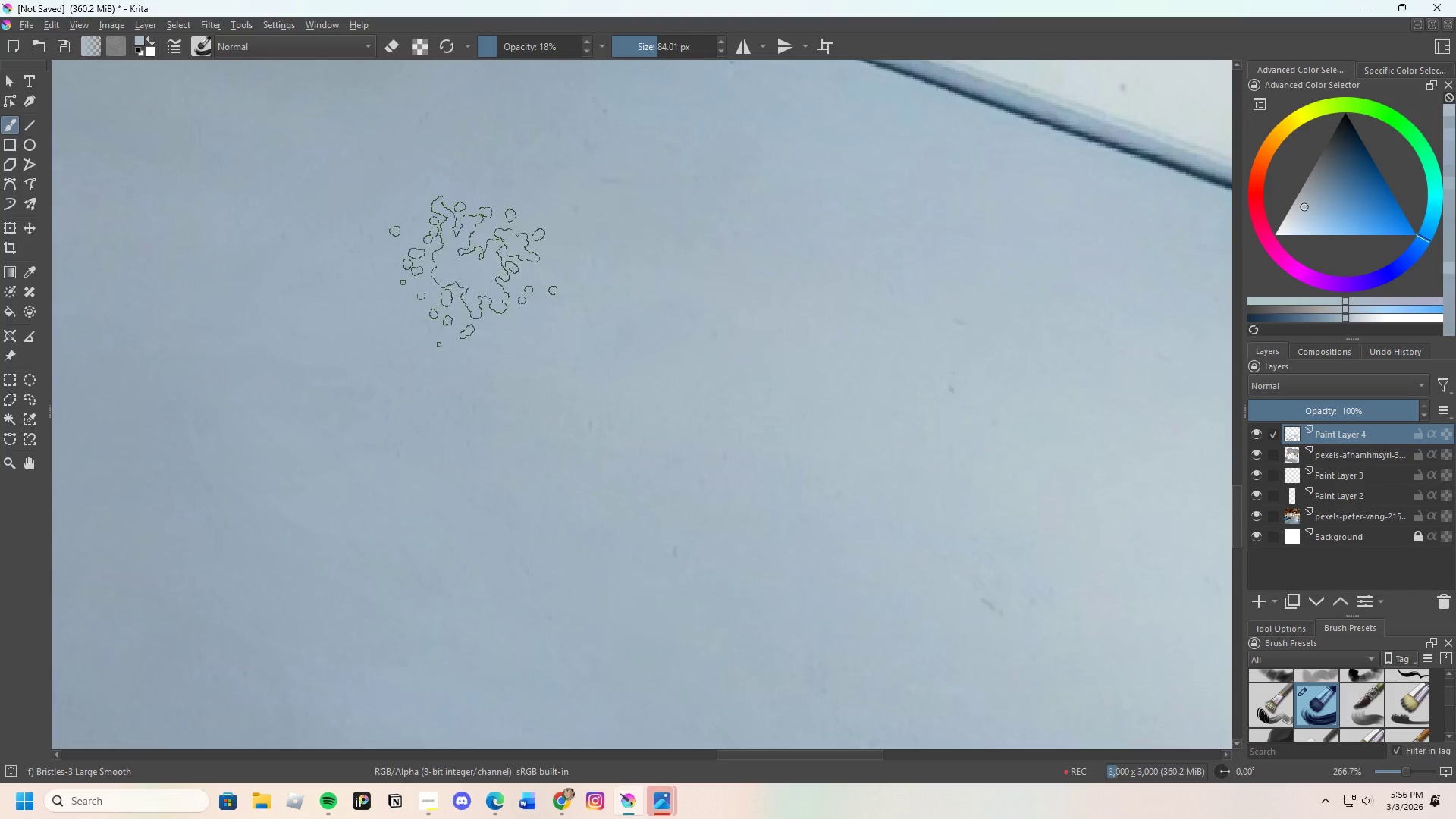 
left_click_drag(start_coordinate=[474, 271], to_coordinate=[707, 288])
 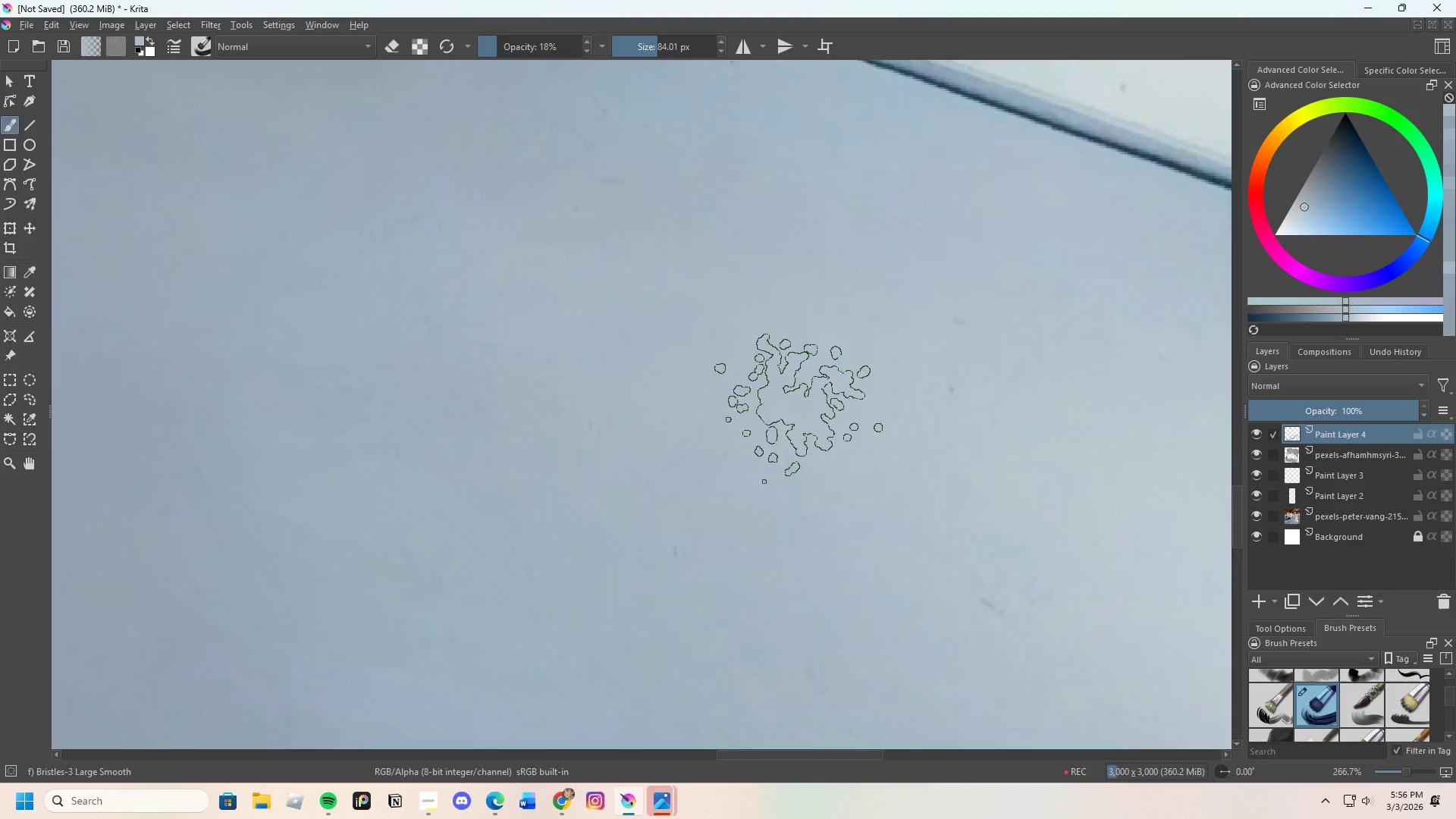 
scroll: coordinate [813, 414], scroll_direction: down, amount: 3.0
 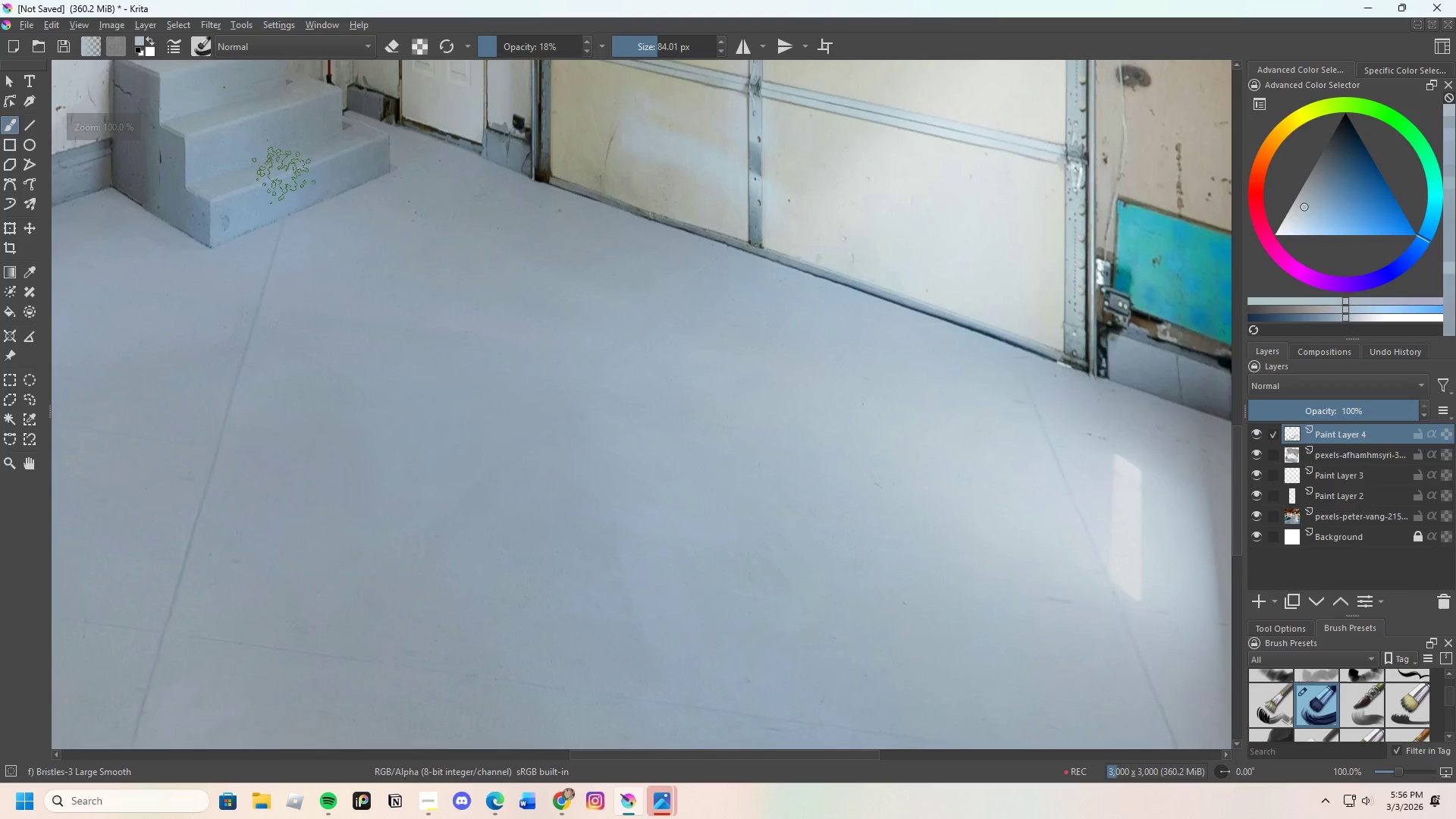 
scroll: coordinate [316, 108], scroll_direction: up, amount: 3.0
 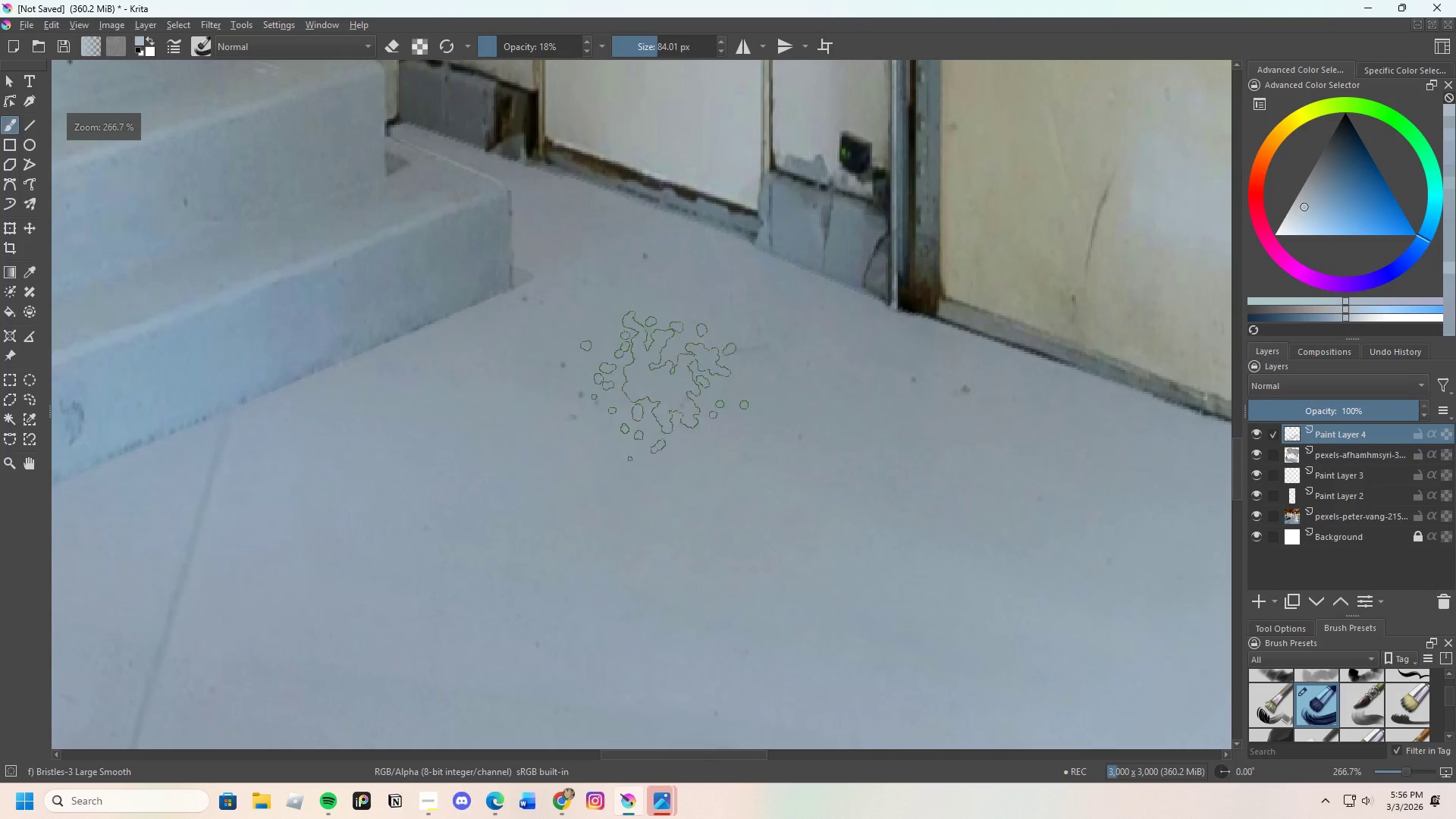 
scroll: coordinate [720, 379], scroll_direction: none, amount: 0.0
 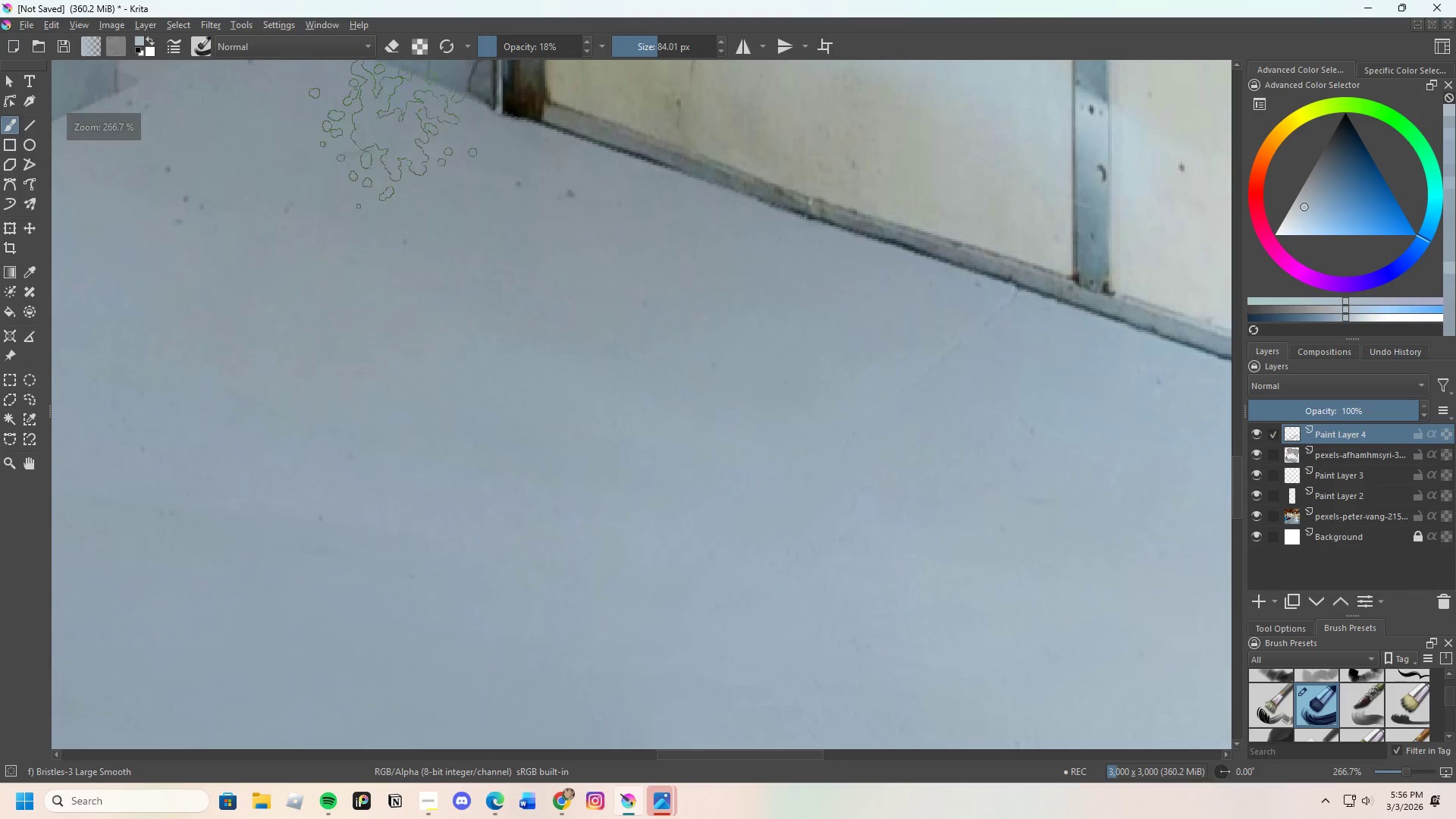 
scroll: coordinate [623, 416], scroll_direction: down, amount: 7.0
 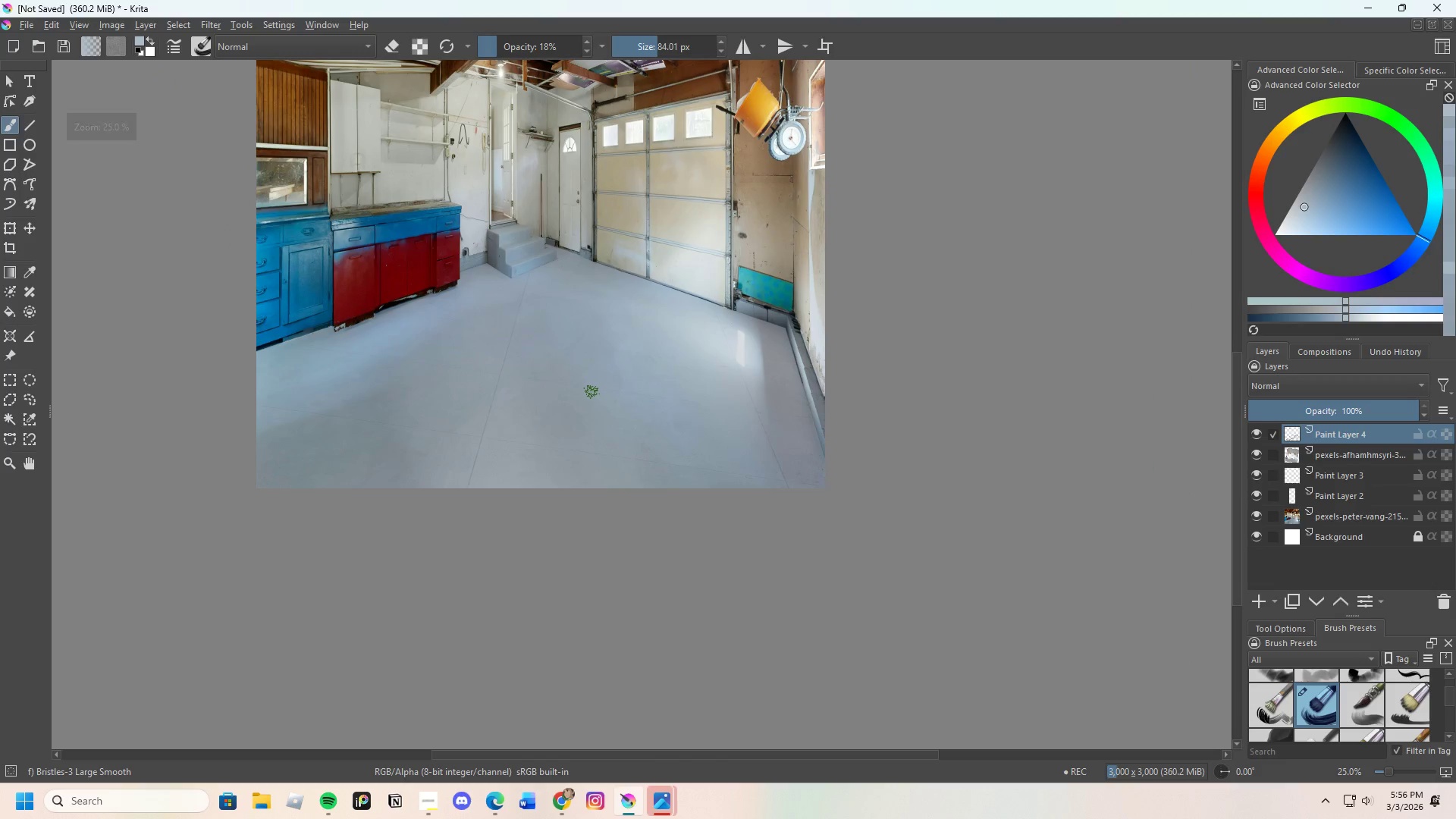 
scroll: coordinate [473, 187], scroll_direction: up, amount: 9.0
 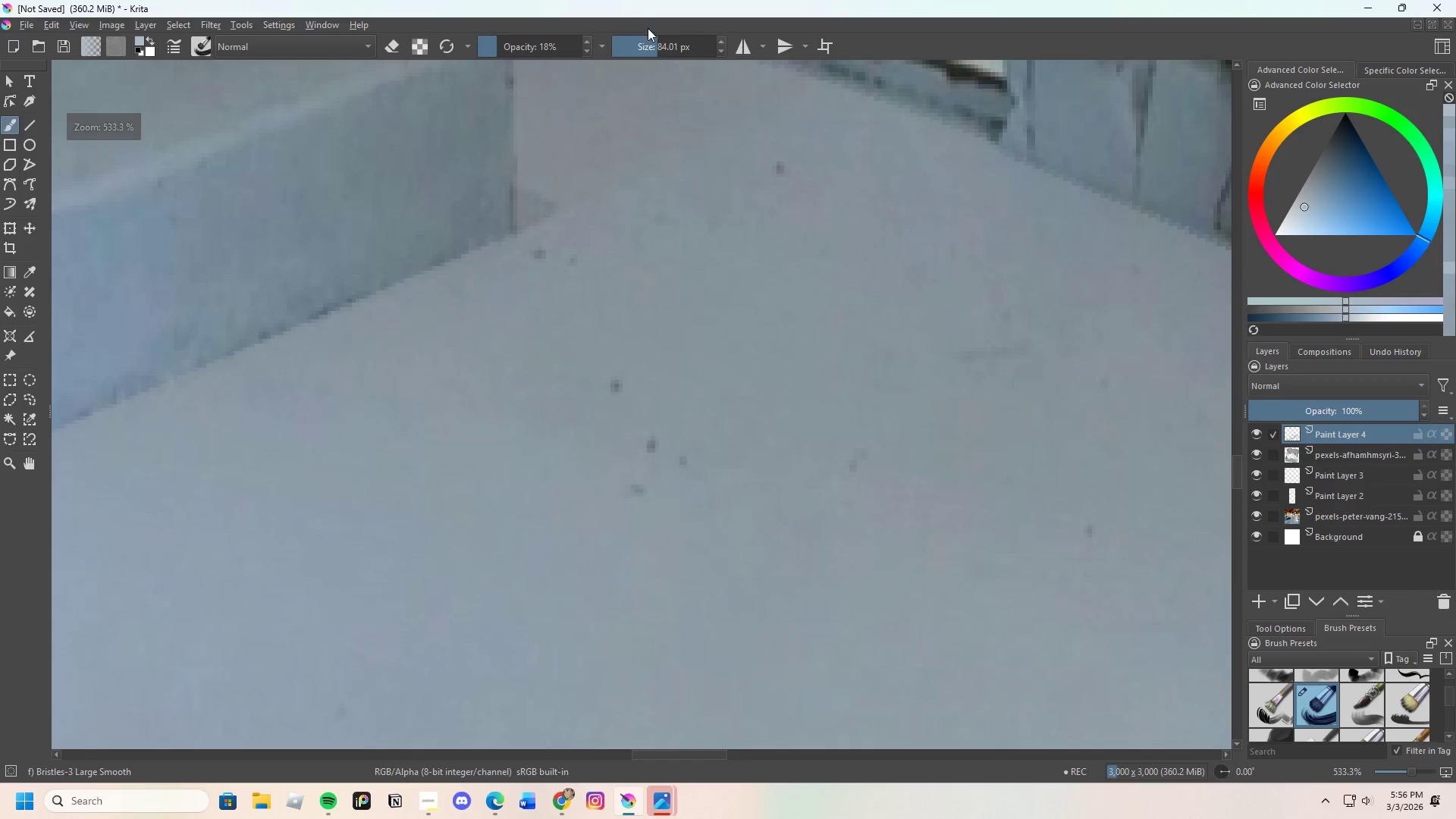 
left_click_drag(start_coordinate=[655, 40], to_coordinate=[639, 68])
 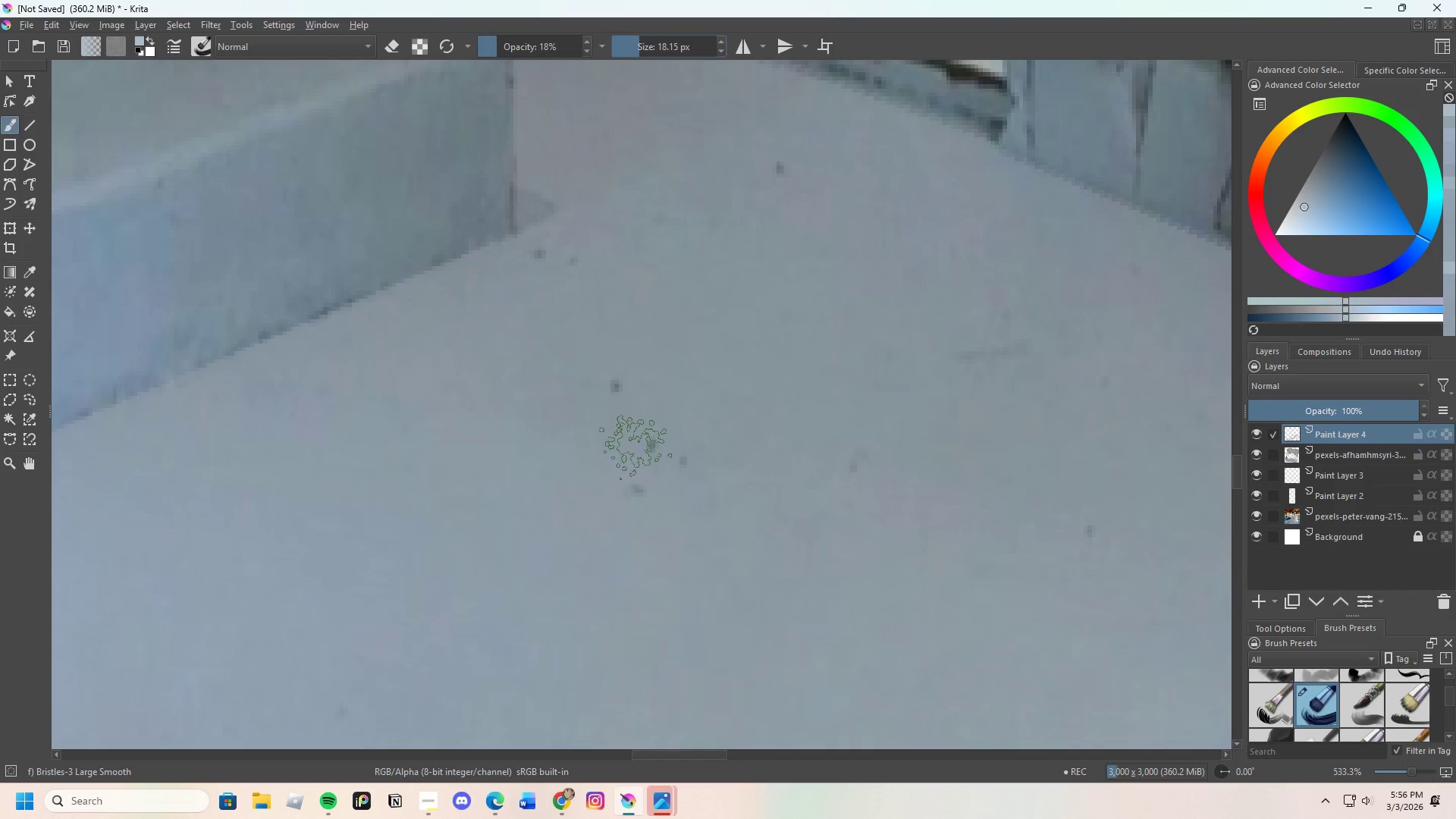 
hold_key(key=ControlLeft, duration=0.36)
left_click_drag(start_coordinate=[617, 512], to_coordinate=[623, 488])
 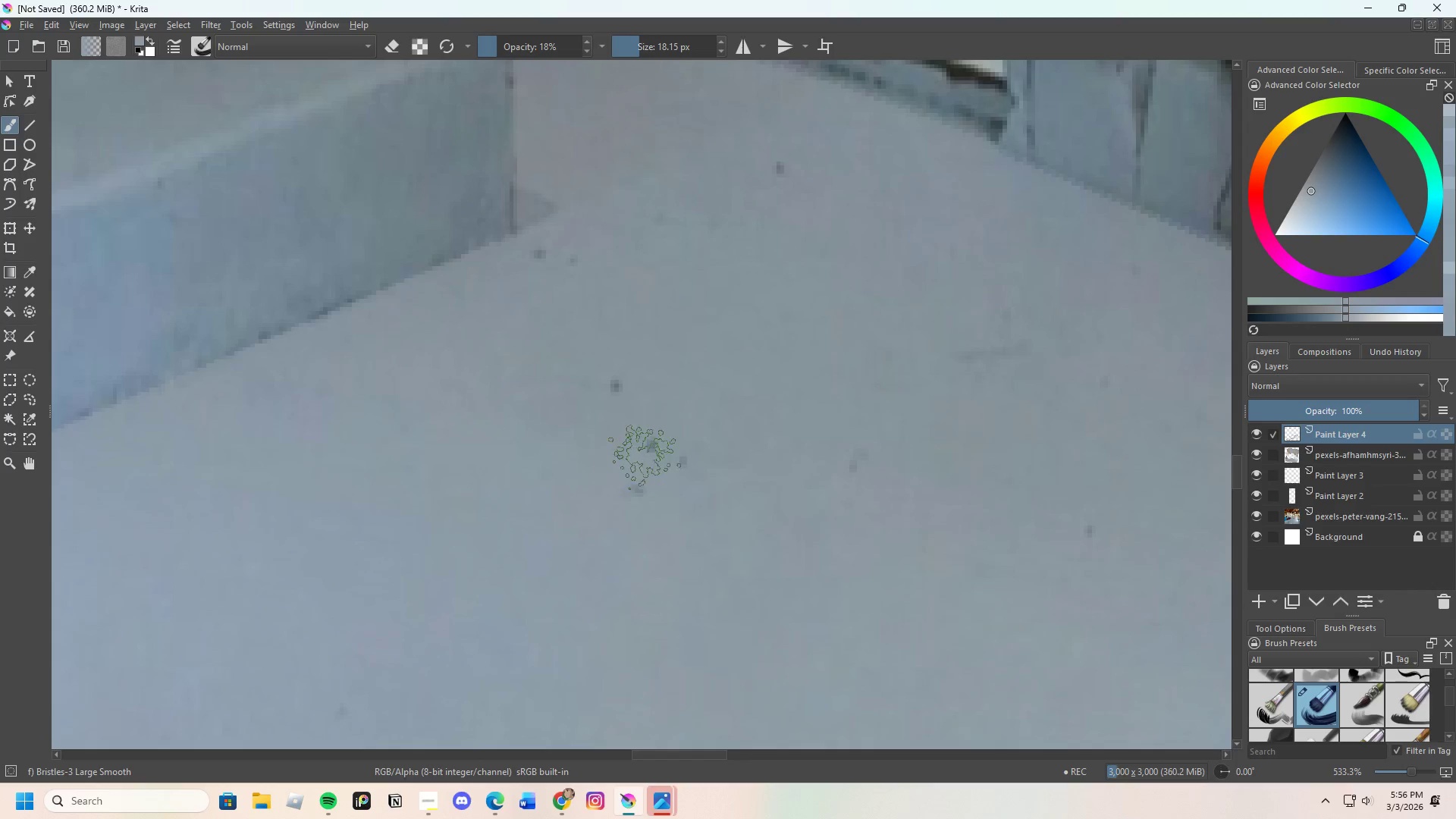 
left_click_drag(start_coordinate=[651, 456], to_coordinate=[651, 465])
 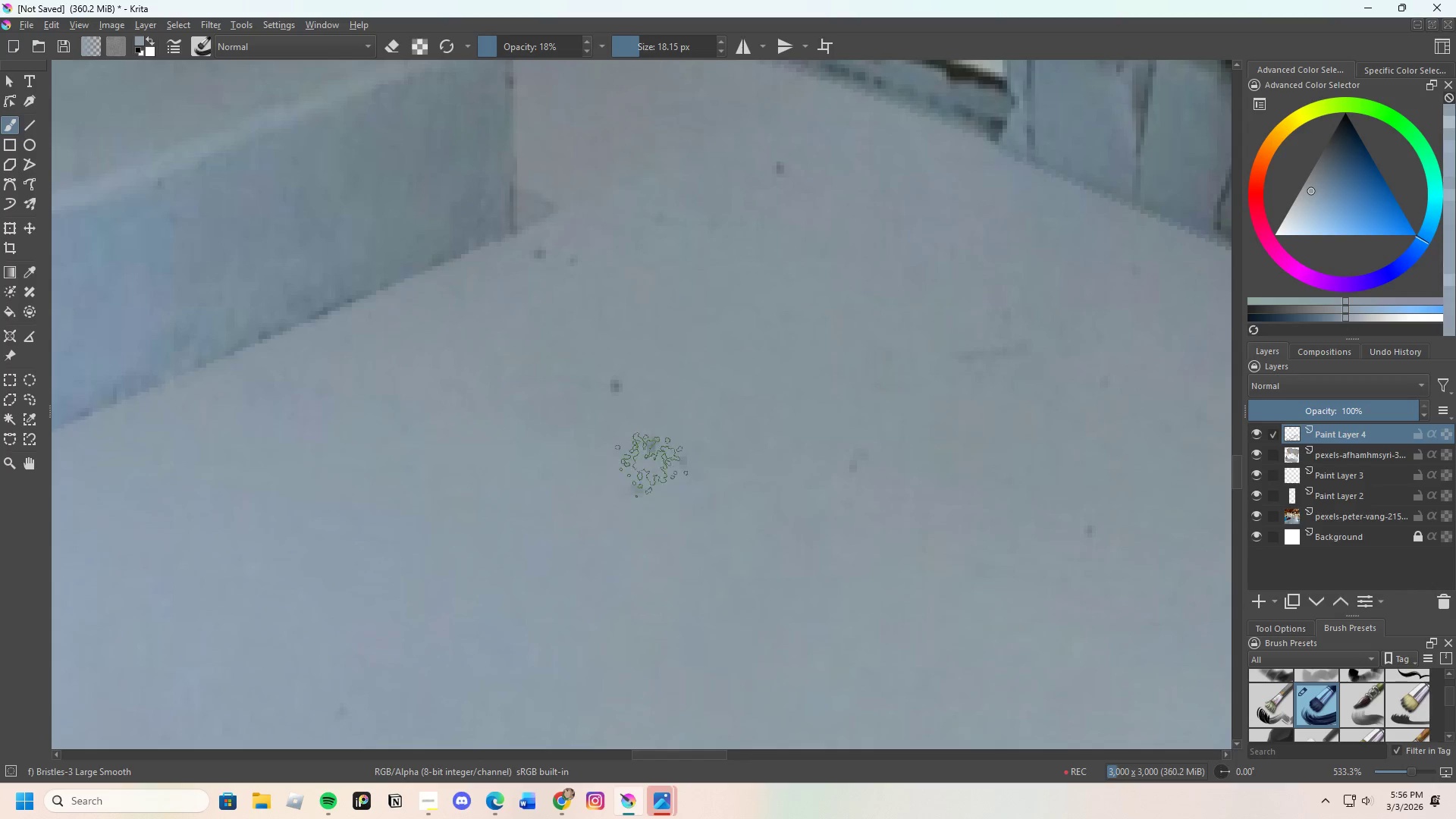 
left_click_drag(start_coordinate=[651, 448], to_coordinate=[648, 455])
 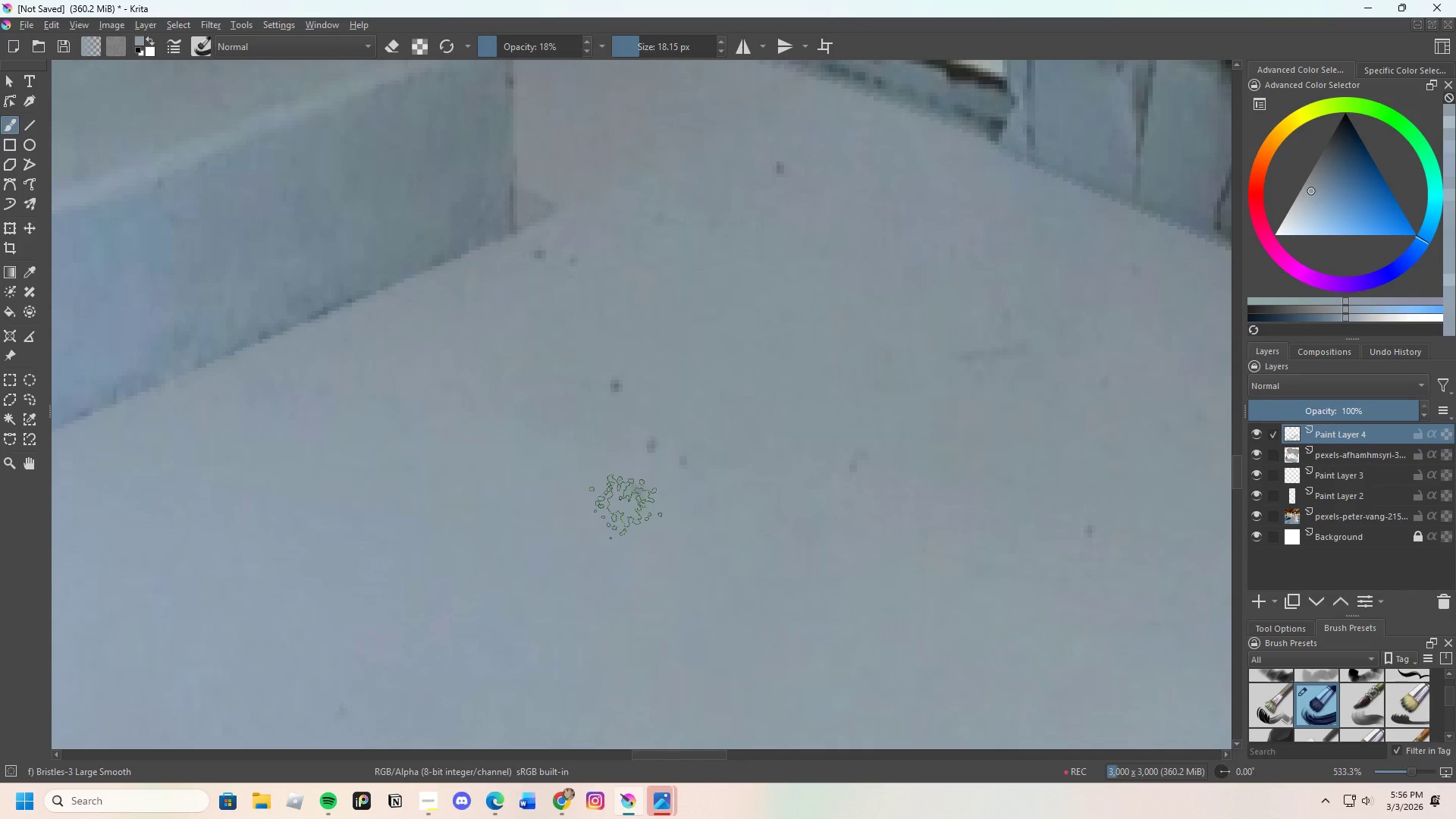 
left_click_drag(start_coordinate=[662, 438], to_coordinate=[647, 448])
 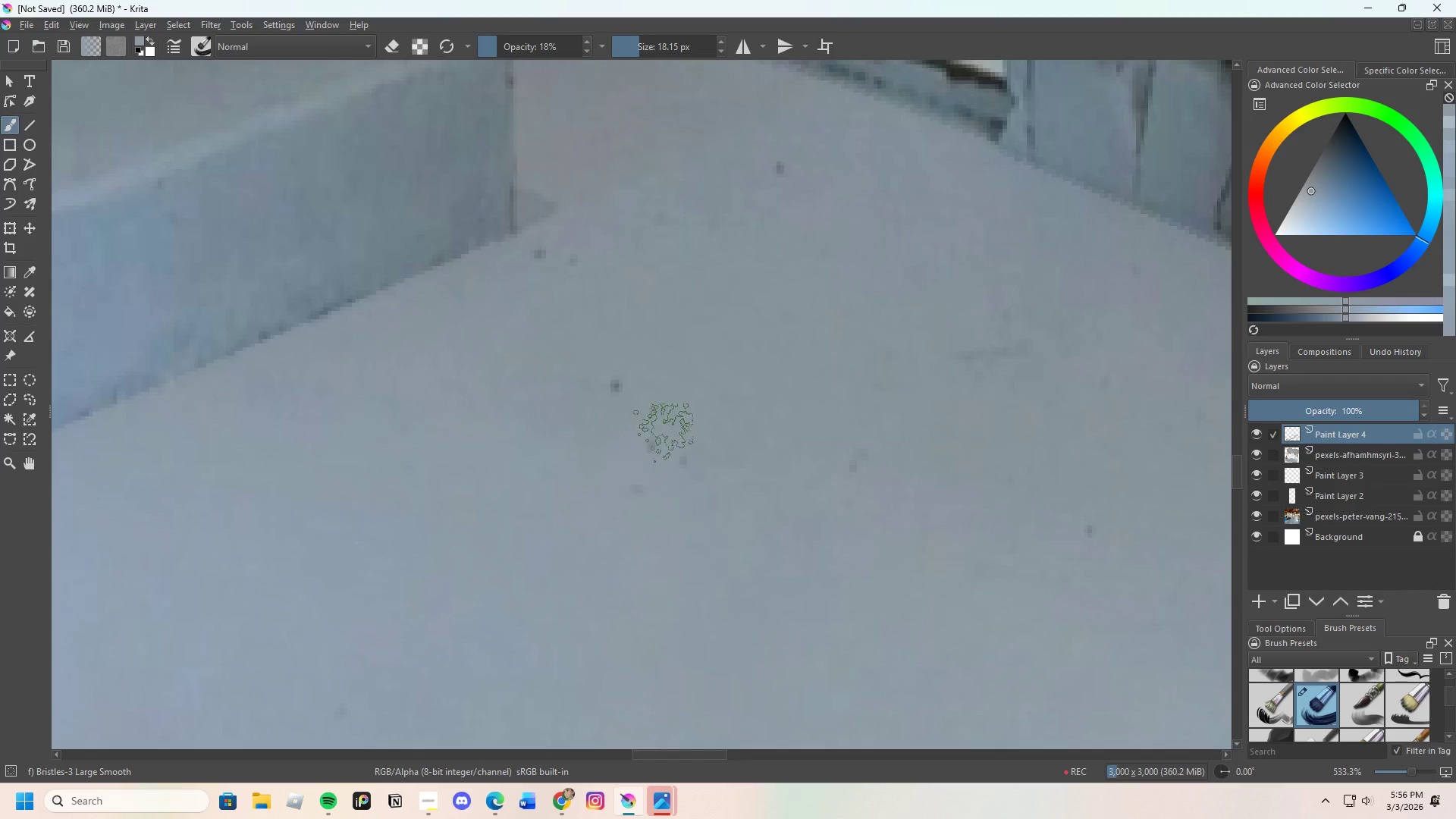 
left_click_drag(start_coordinate=[670, 435], to_coordinate=[675, 449])
 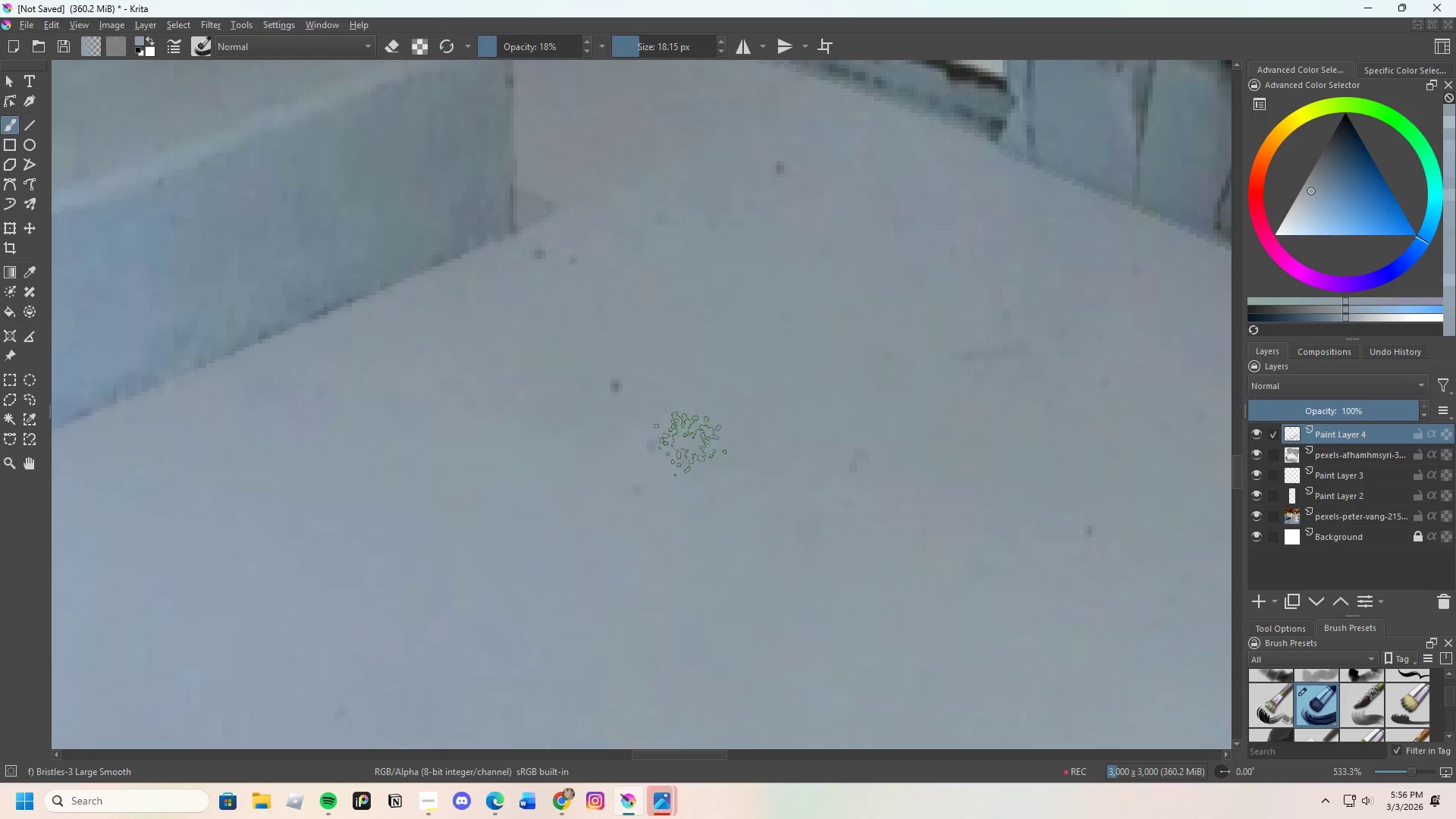 
left_click_drag(start_coordinate=[684, 452], to_coordinate=[621, 491])
 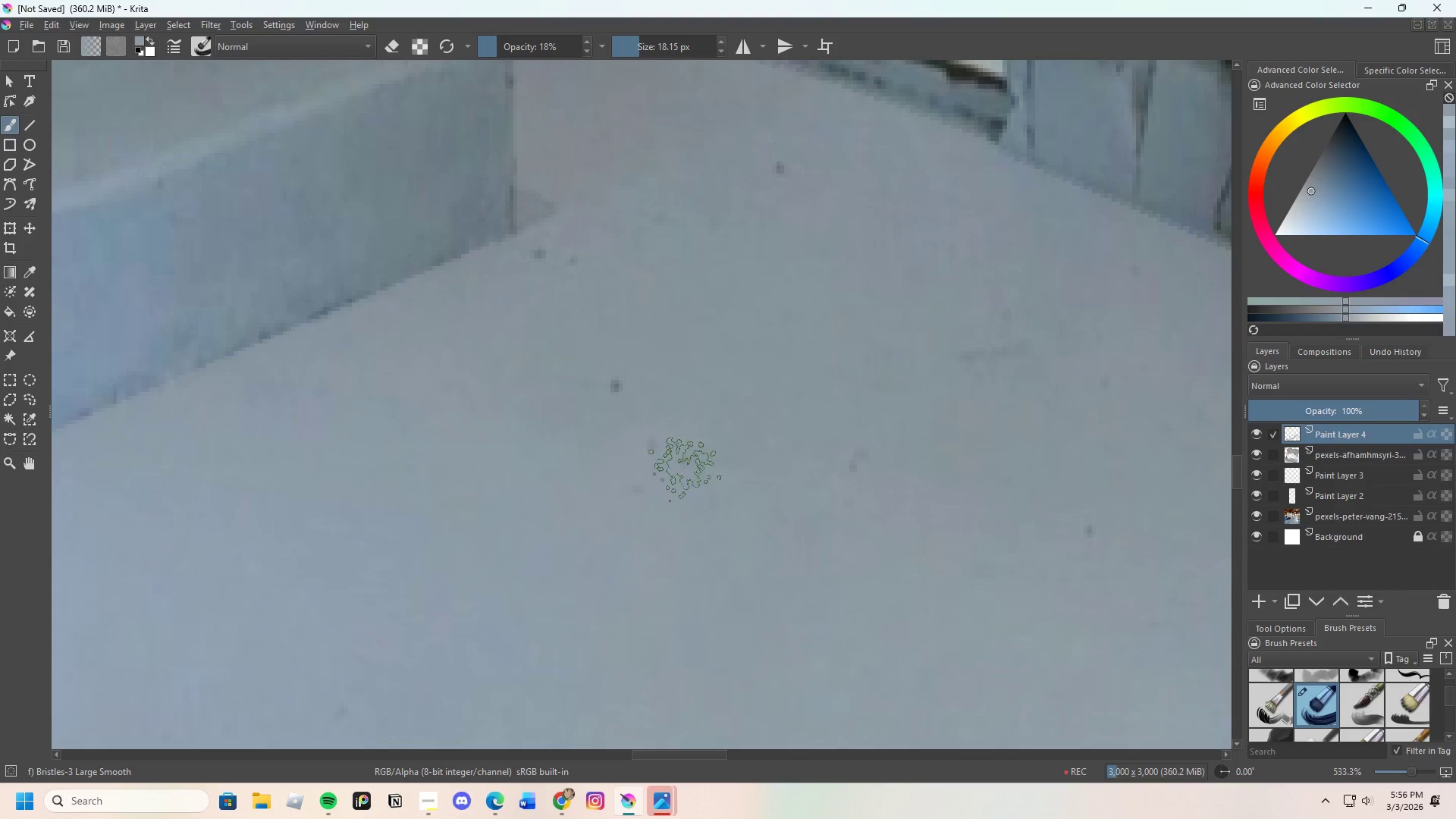 
left_click_drag(start_coordinate=[673, 482], to_coordinate=[635, 476])
 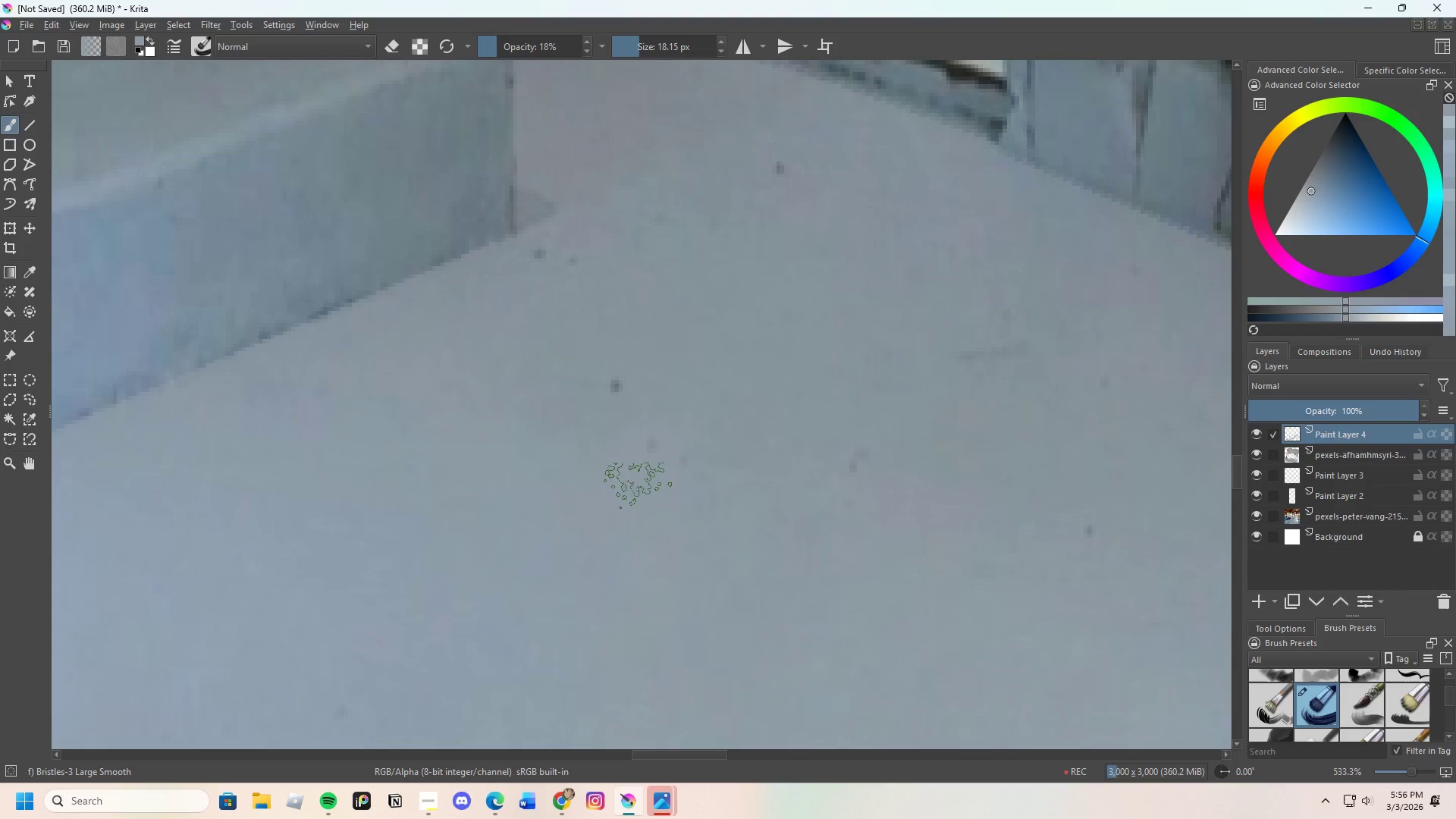 
left_click_drag(start_coordinate=[677, 459], to_coordinate=[580, 455])
 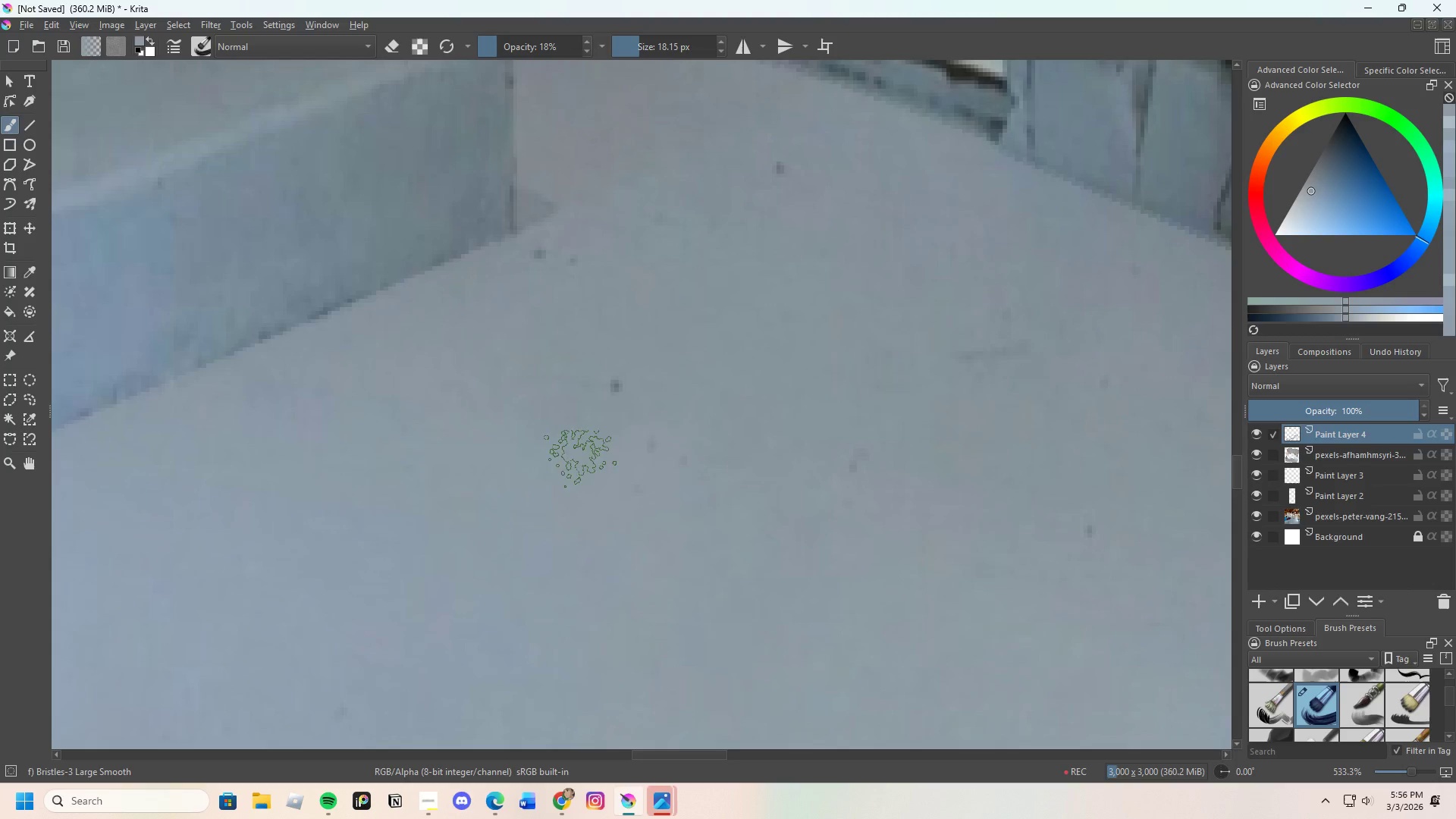 
left_click_drag(start_coordinate=[618, 450], to_coordinate=[648, 477])
 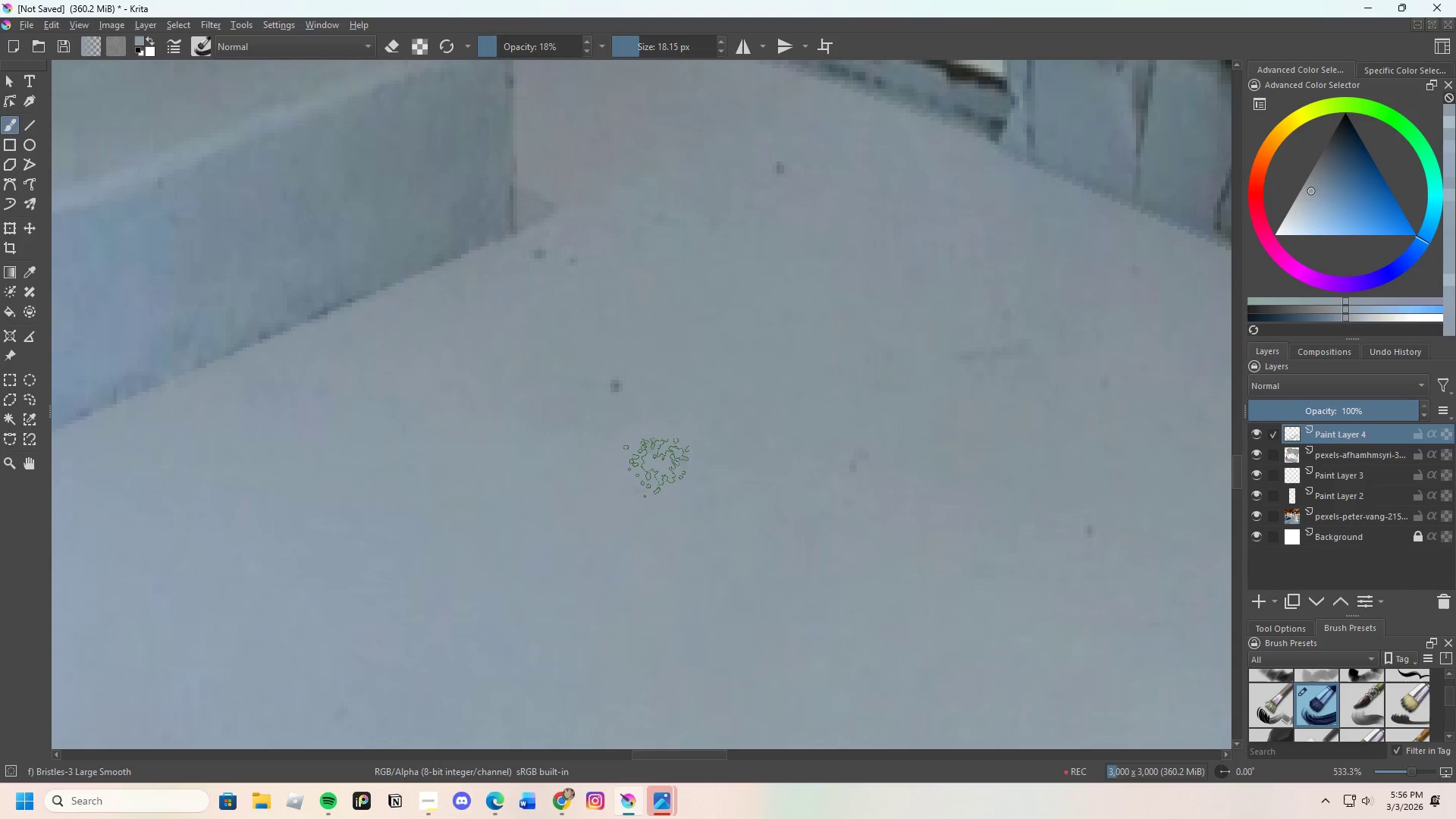 
left_click_drag(start_coordinate=[661, 470], to_coordinate=[642, 434])
 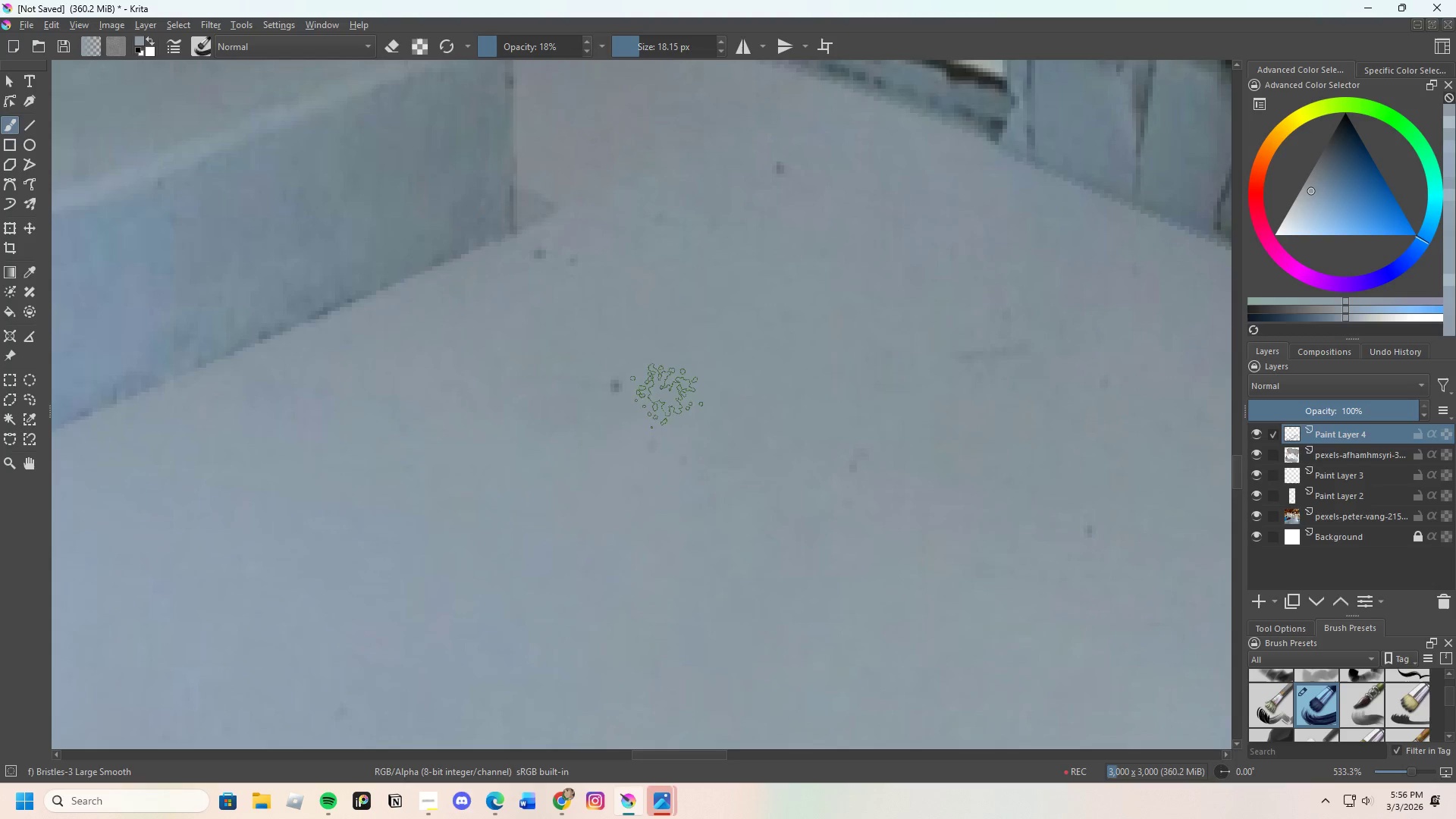 
left_click_drag(start_coordinate=[661, 407], to_coordinate=[678, 450])
 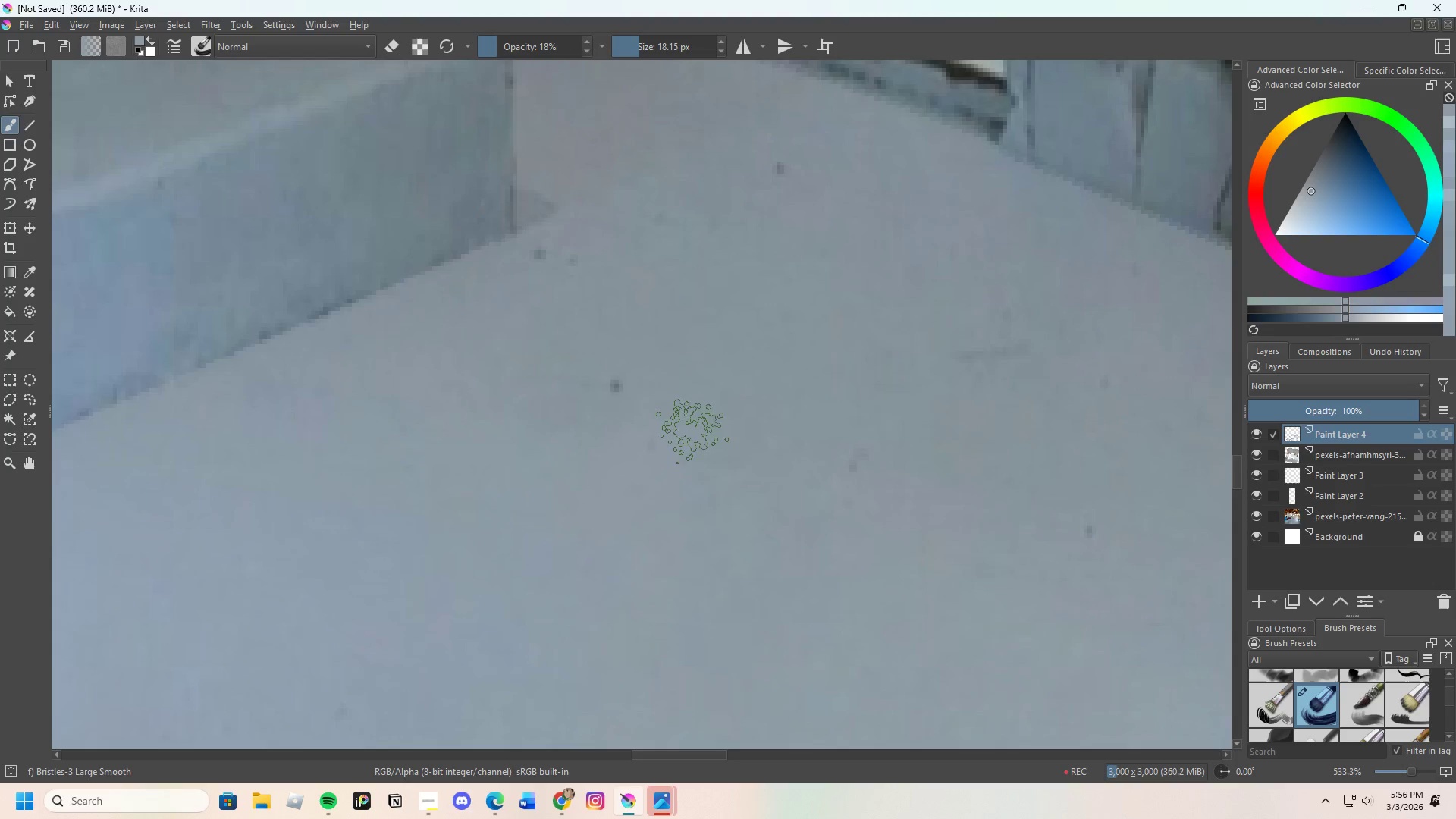 
key(Control+ControlLeft)
 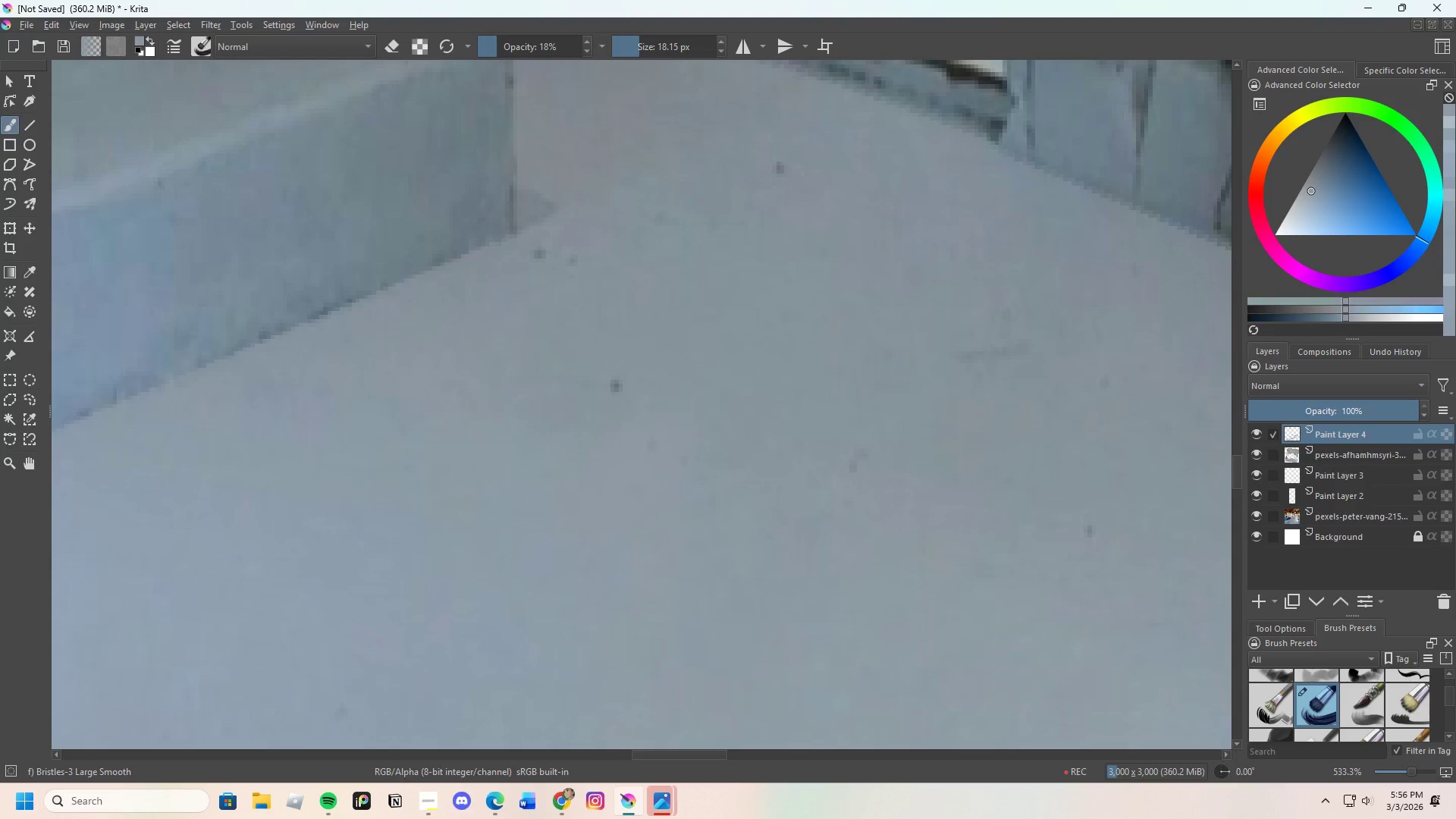 
left_click_drag(start_coordinate=[663, 401], to_coordinate=[664, 392])
 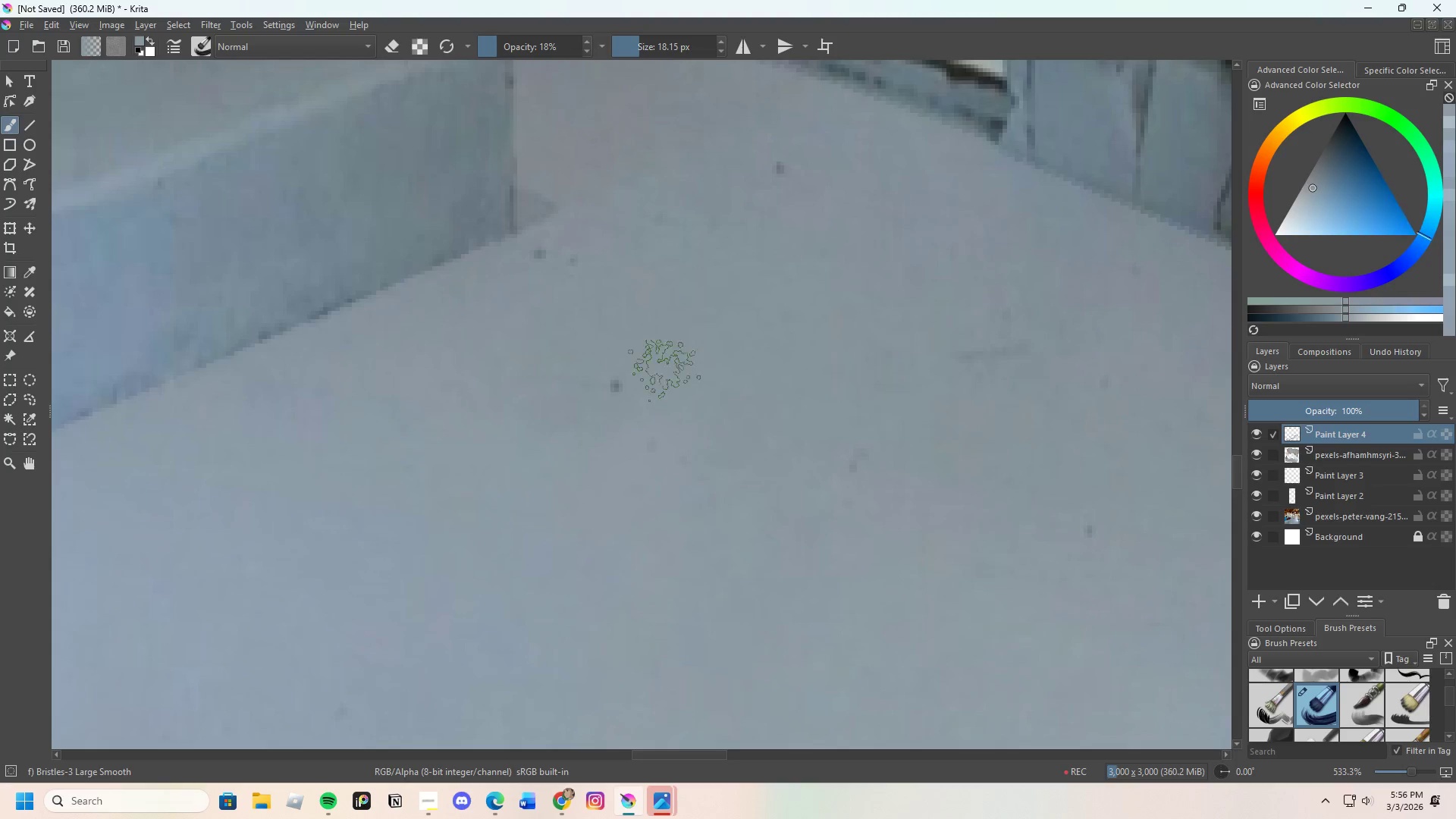 
left_click_drag(start_coordinate=[632, 390], to_coordinate=[615, 394])
 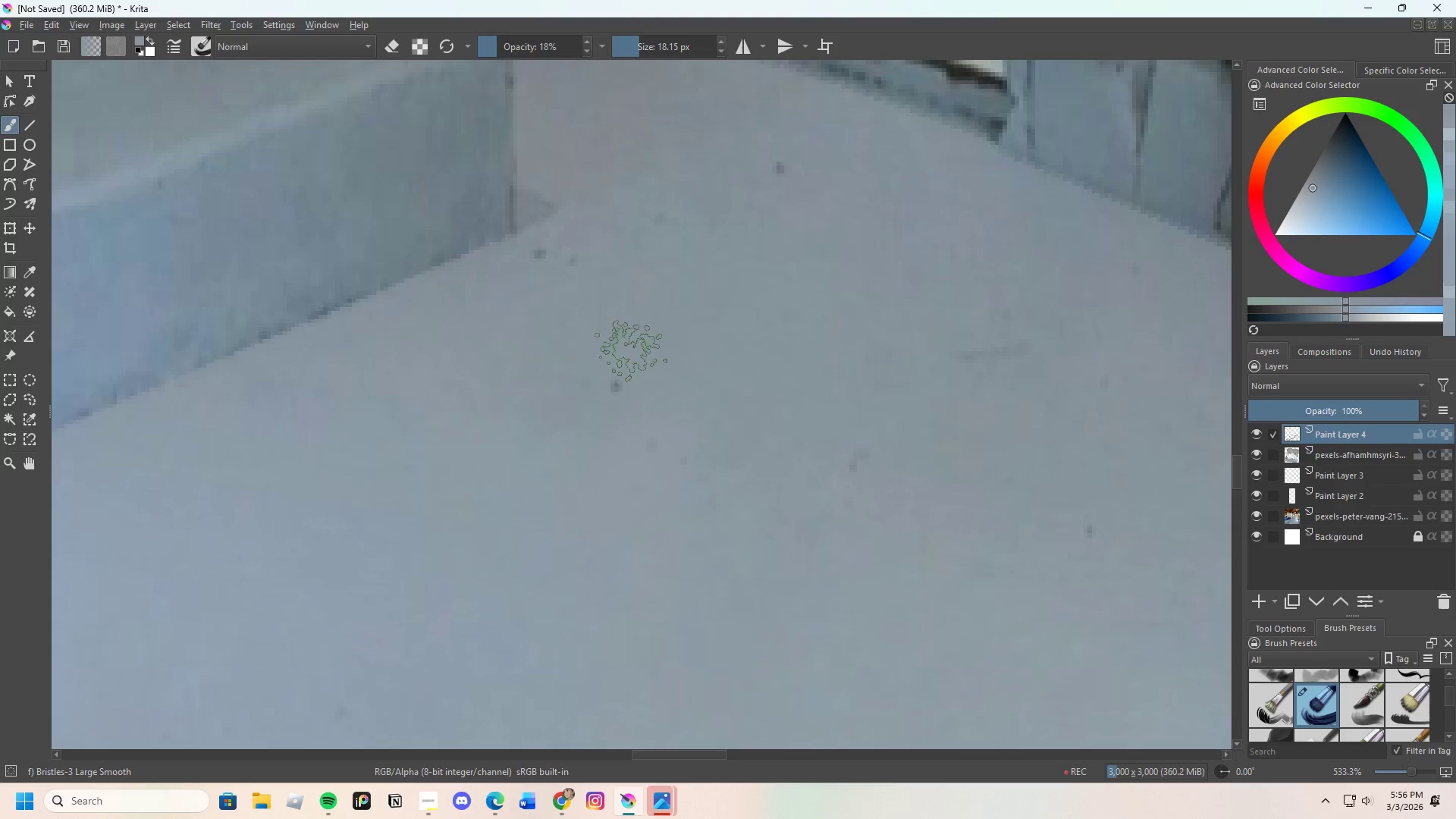 
left_click_drag(start_coordinate=[630, 356], to_coordinate=[639, 372])
 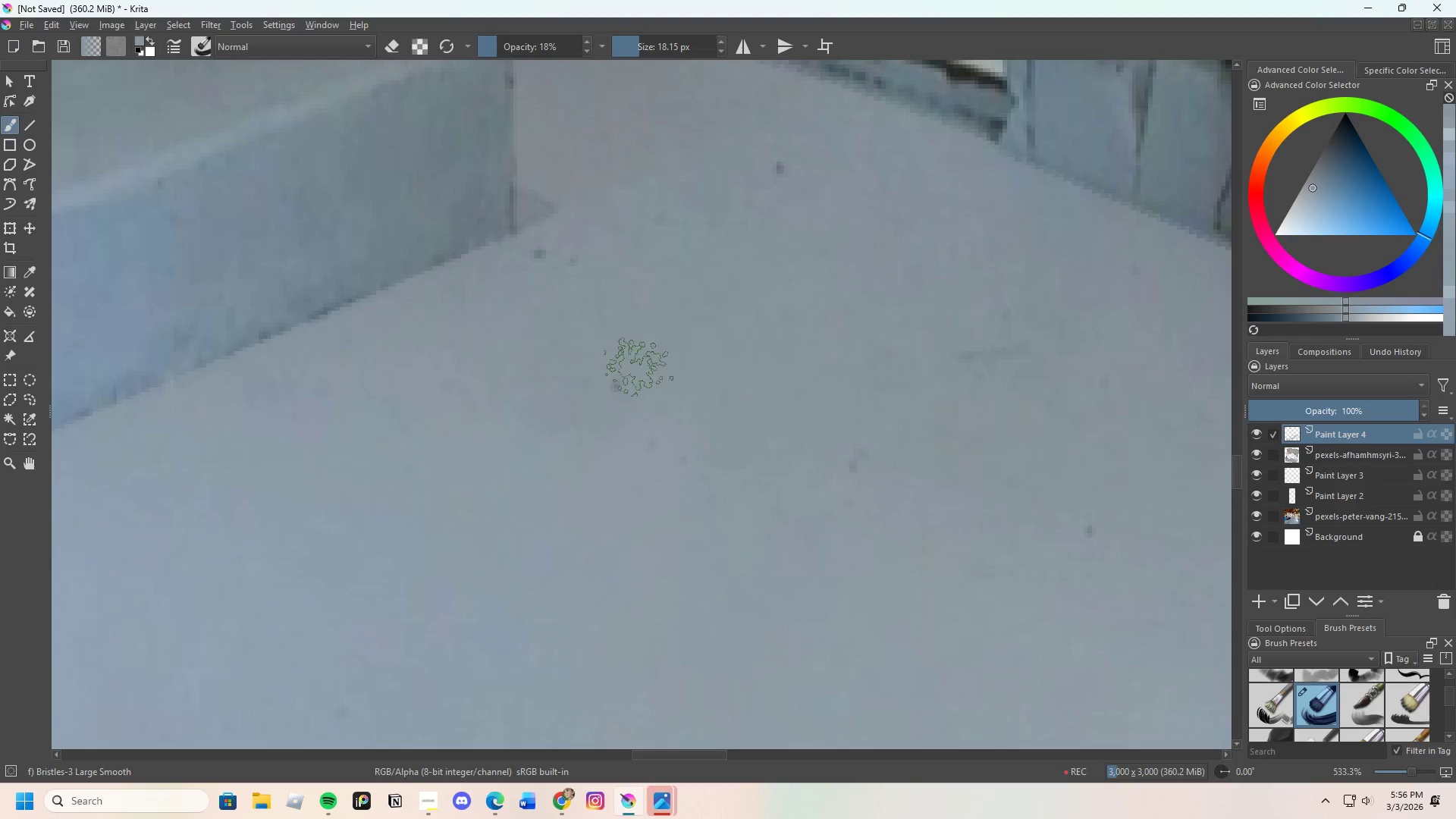 
left_click_drag(start_coordinate=[637, 370], to_coordinate=[633, 367])
 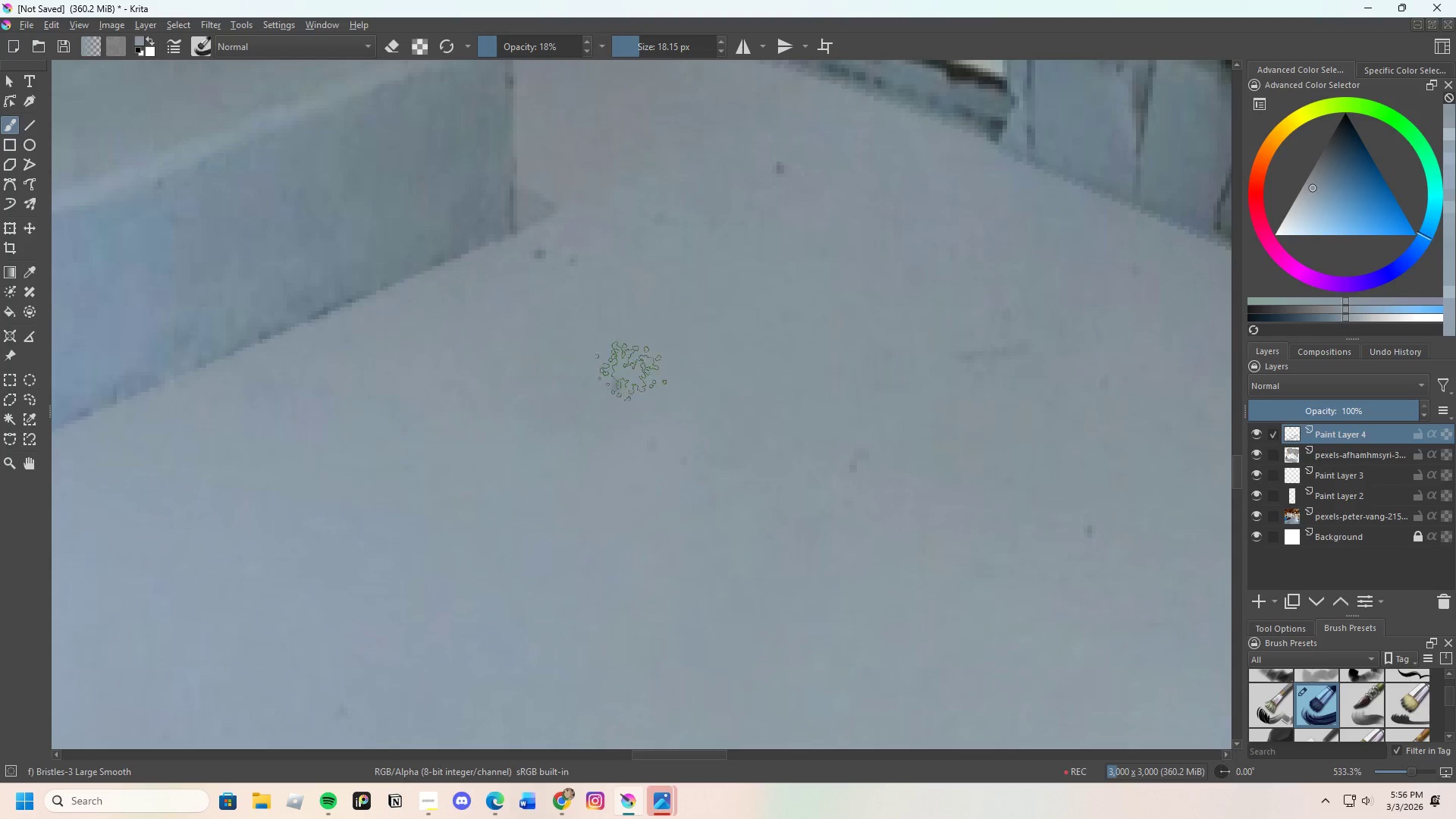 
left_click_drag(start_coordinate=[635, 366], to_coordinate=[625, 356])
 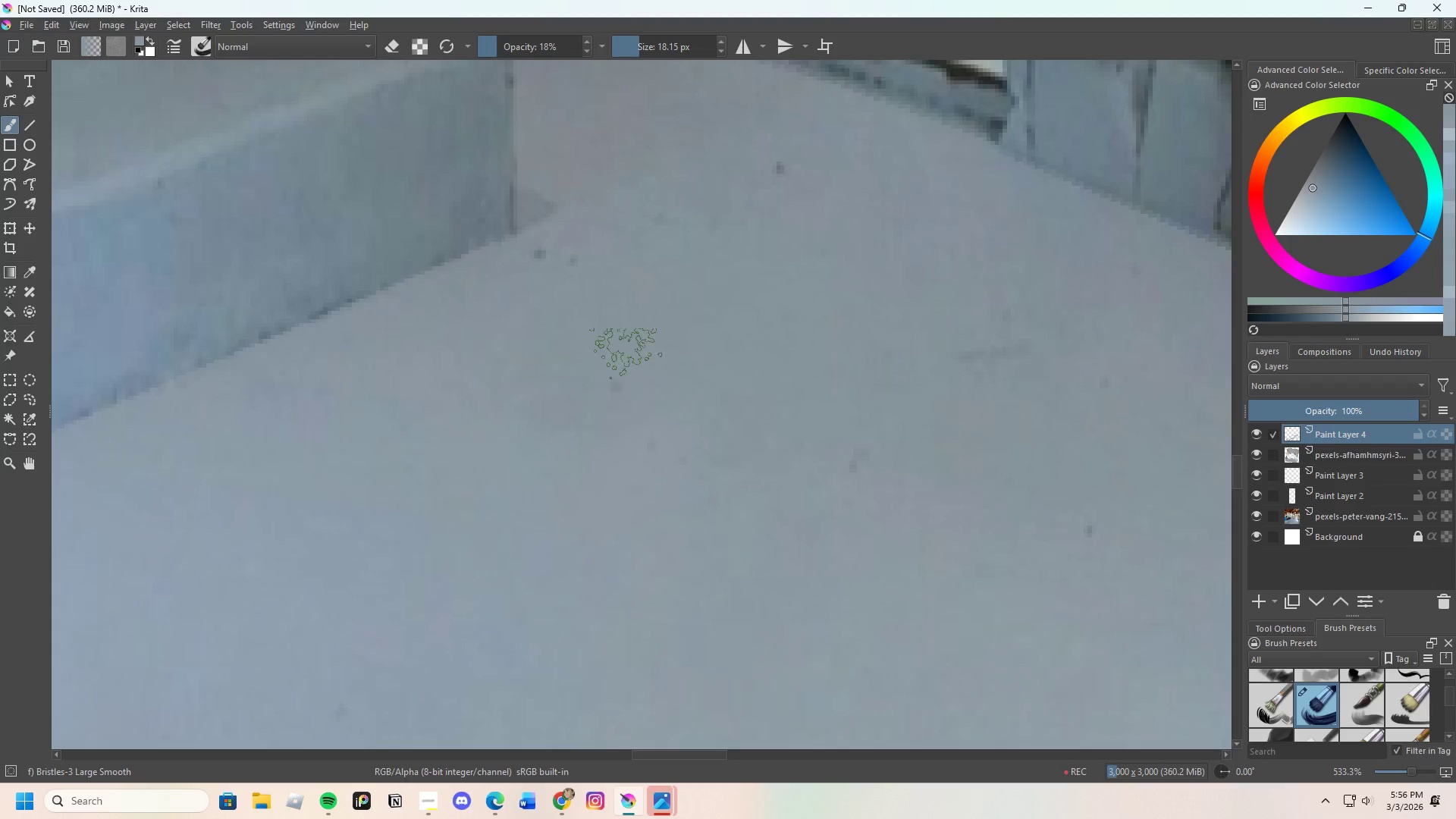 
left_click_drag(start_coordinate=[625, 343], to_coordinate=[620, 366])
 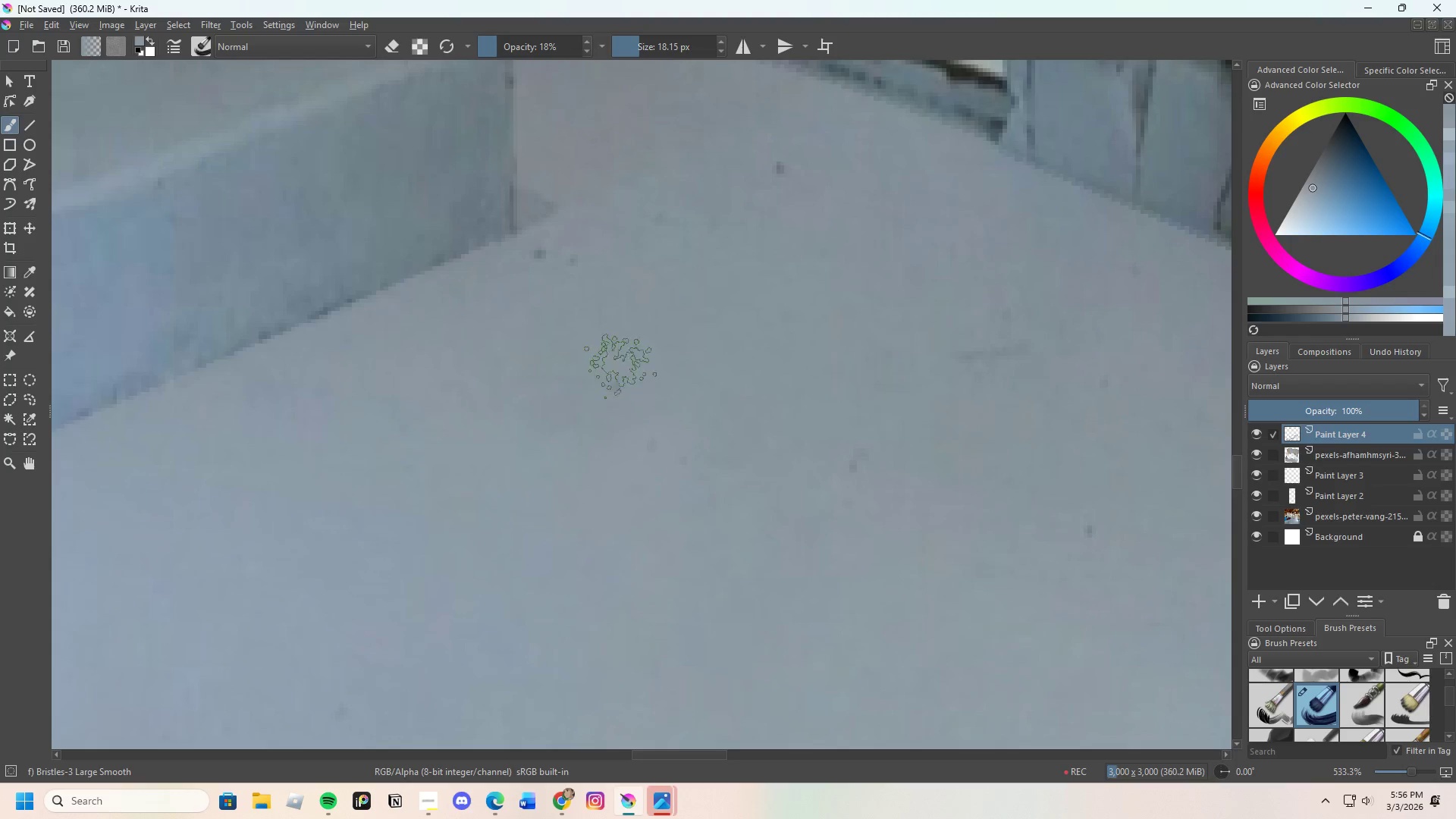 
left_click_drag(start_coordinate=[636, 353], to_coordinate=[615, 390])
 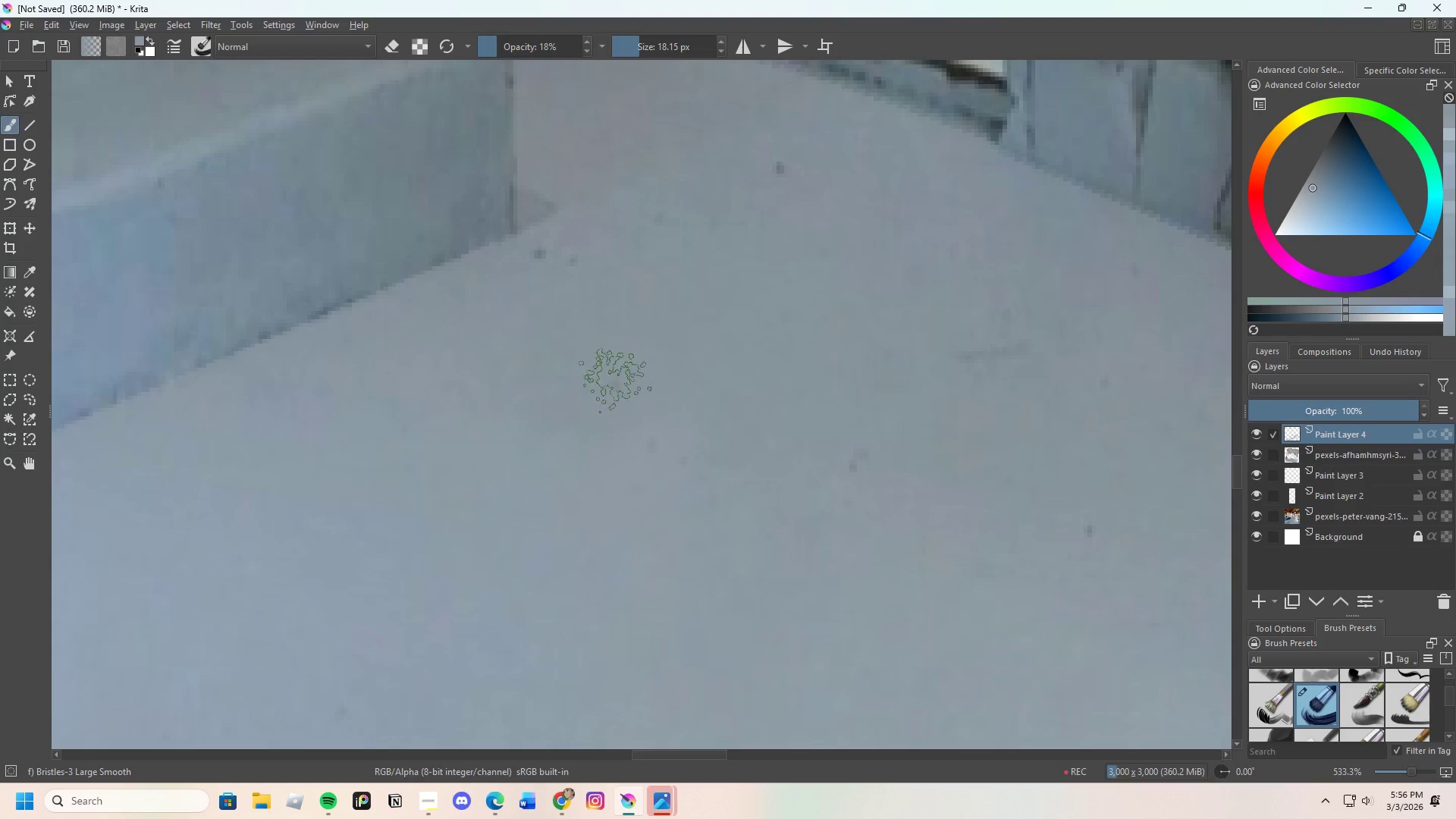 
key(Control+ControlLeft)
 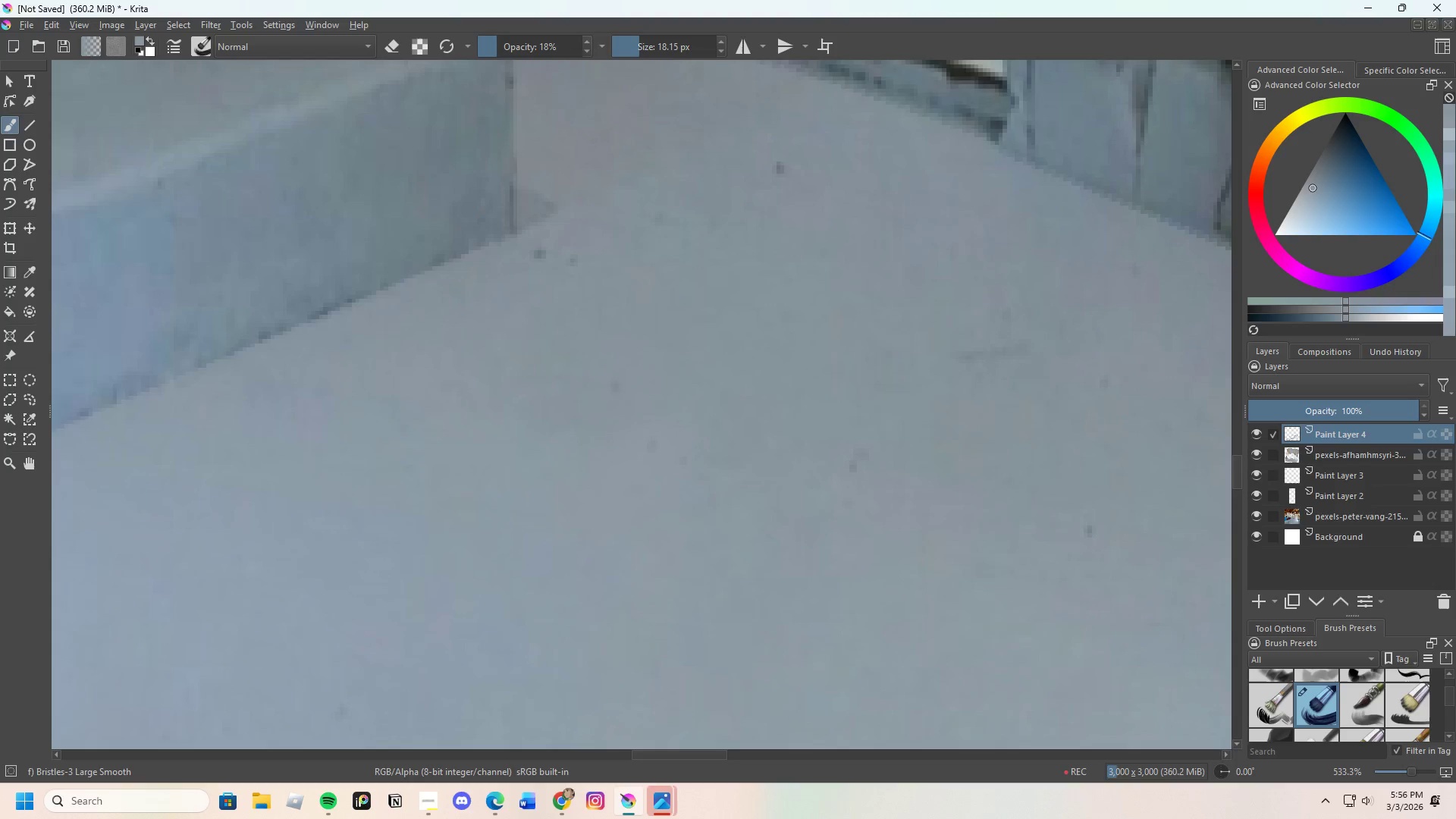 
left_click_drag(start_coordinate=[605, 267], to_coordinate=[613, 264])
 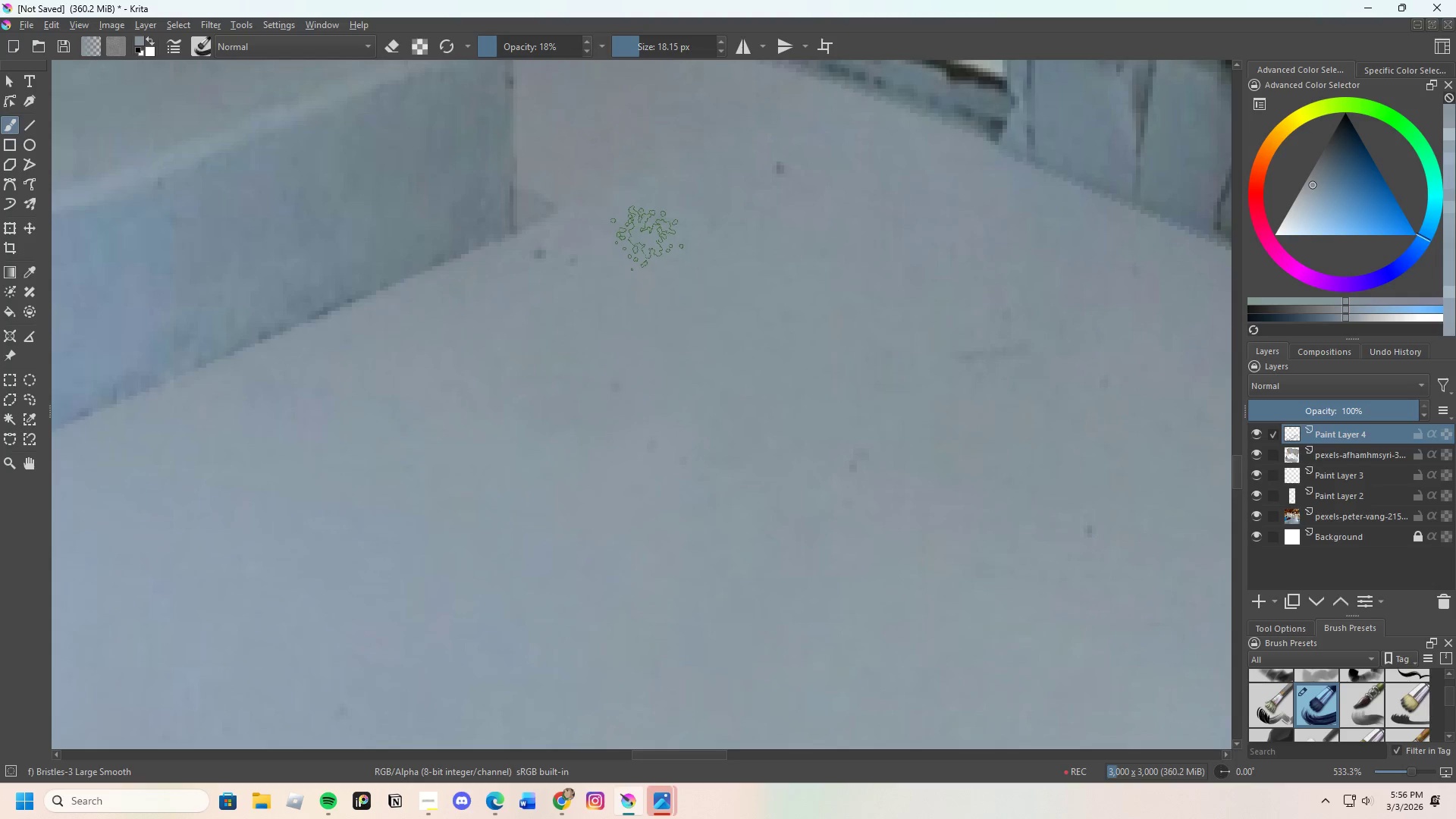 
left_click_drag(start_coordinate=[631, 246], to_coordinate=[550, 284])
 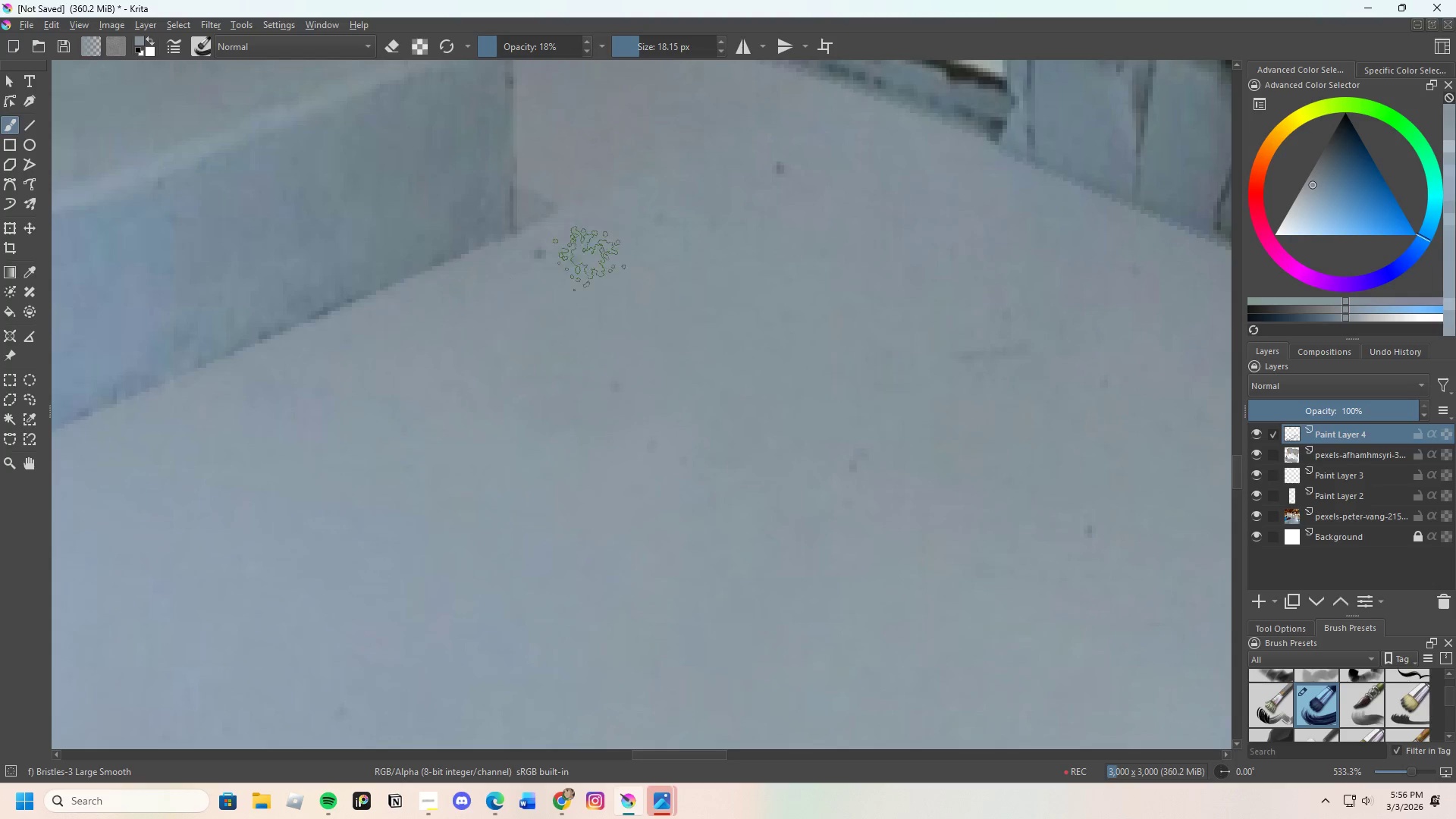 
left_click_drag(start_coordinate=[598, 257], to_coordinate=[582, 259])
 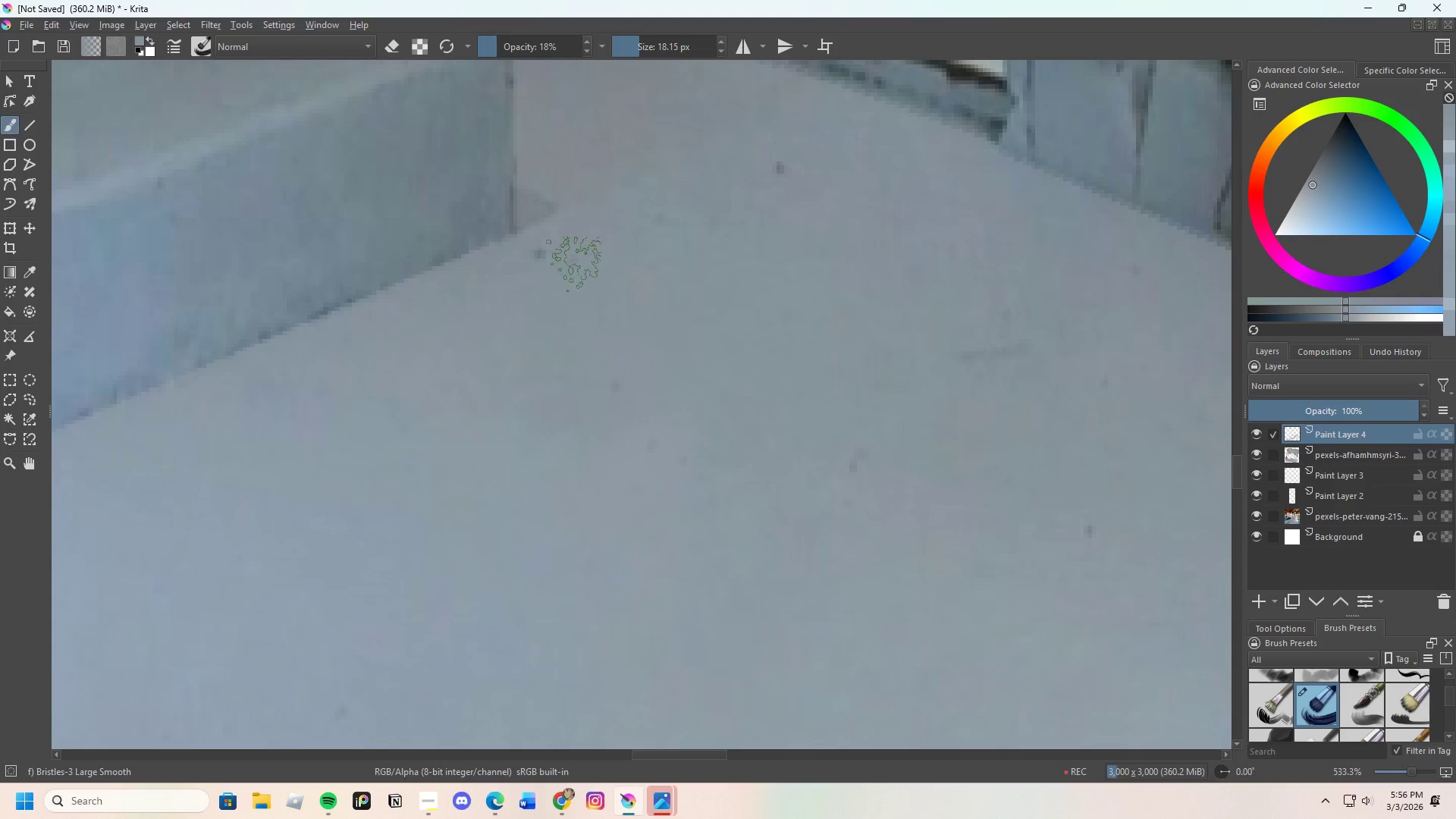 
left_click_drag(start_coordinate=[592, 251], to_coordinate=[541, 263])
 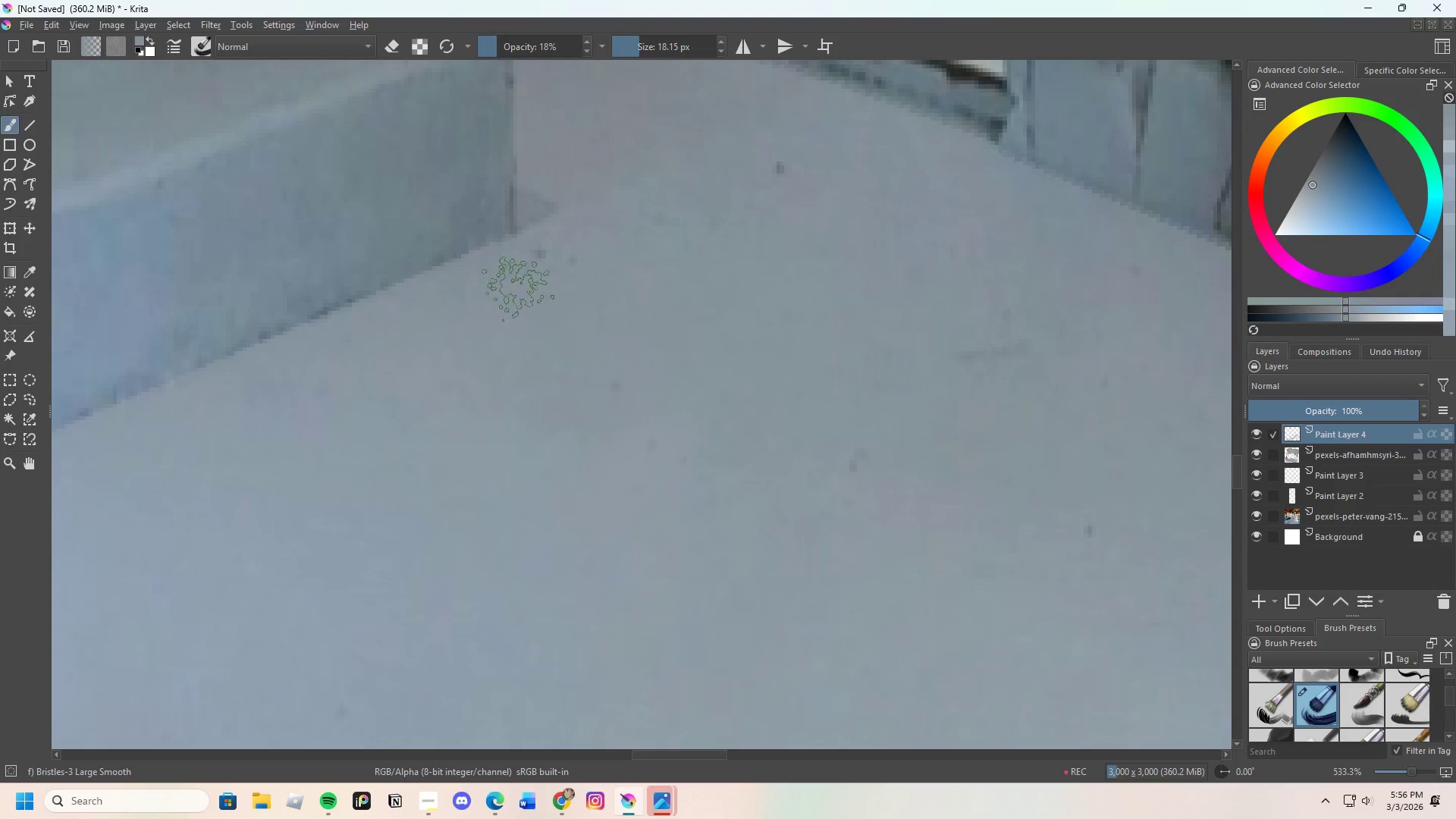 
left_click_drag(start_coordinate=[554, 250], to_coordinate=[563, 260])
 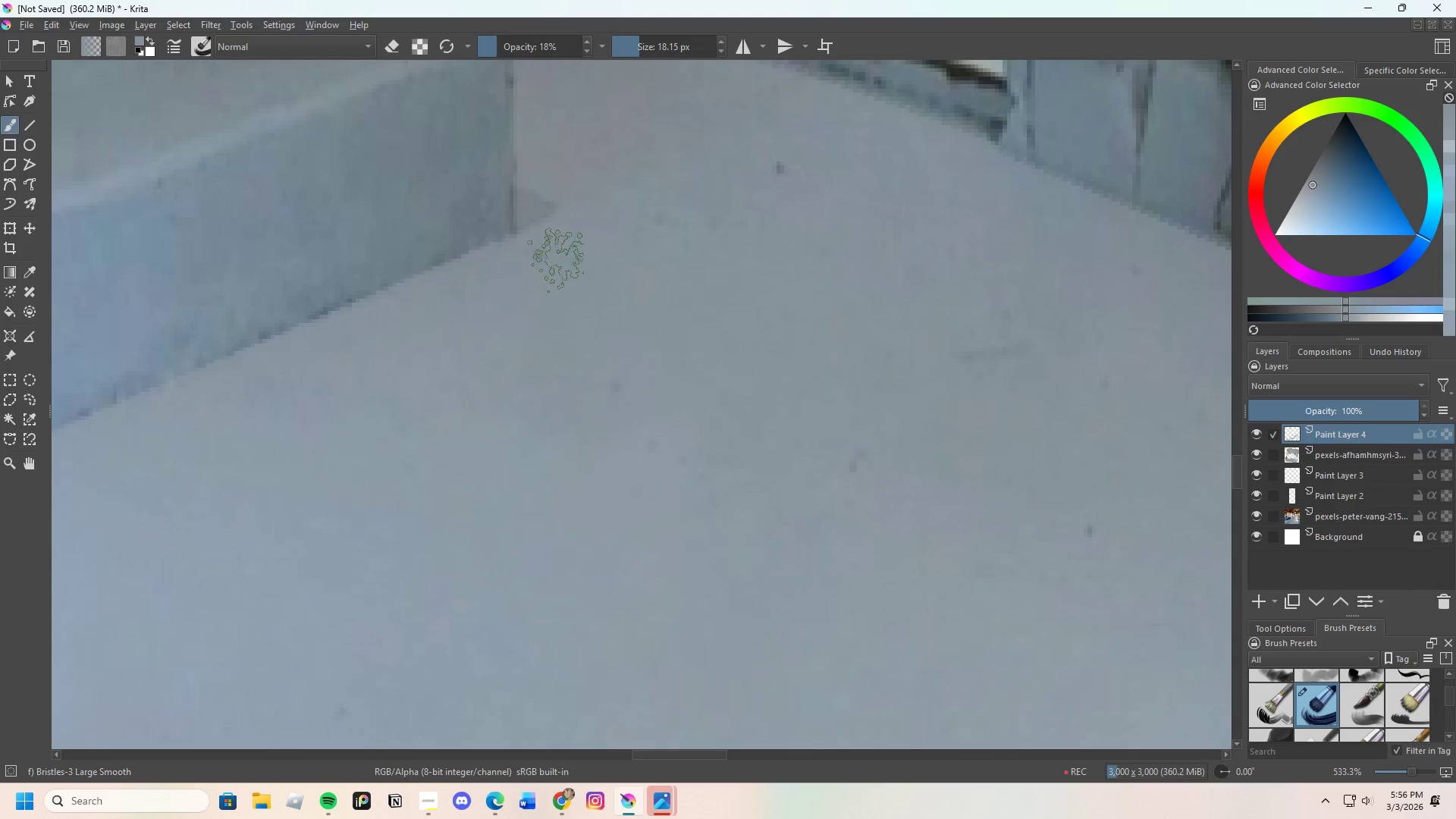 
left_click_drag(start_coordinate=[601, 244], to_coordinate=[577, 256])
 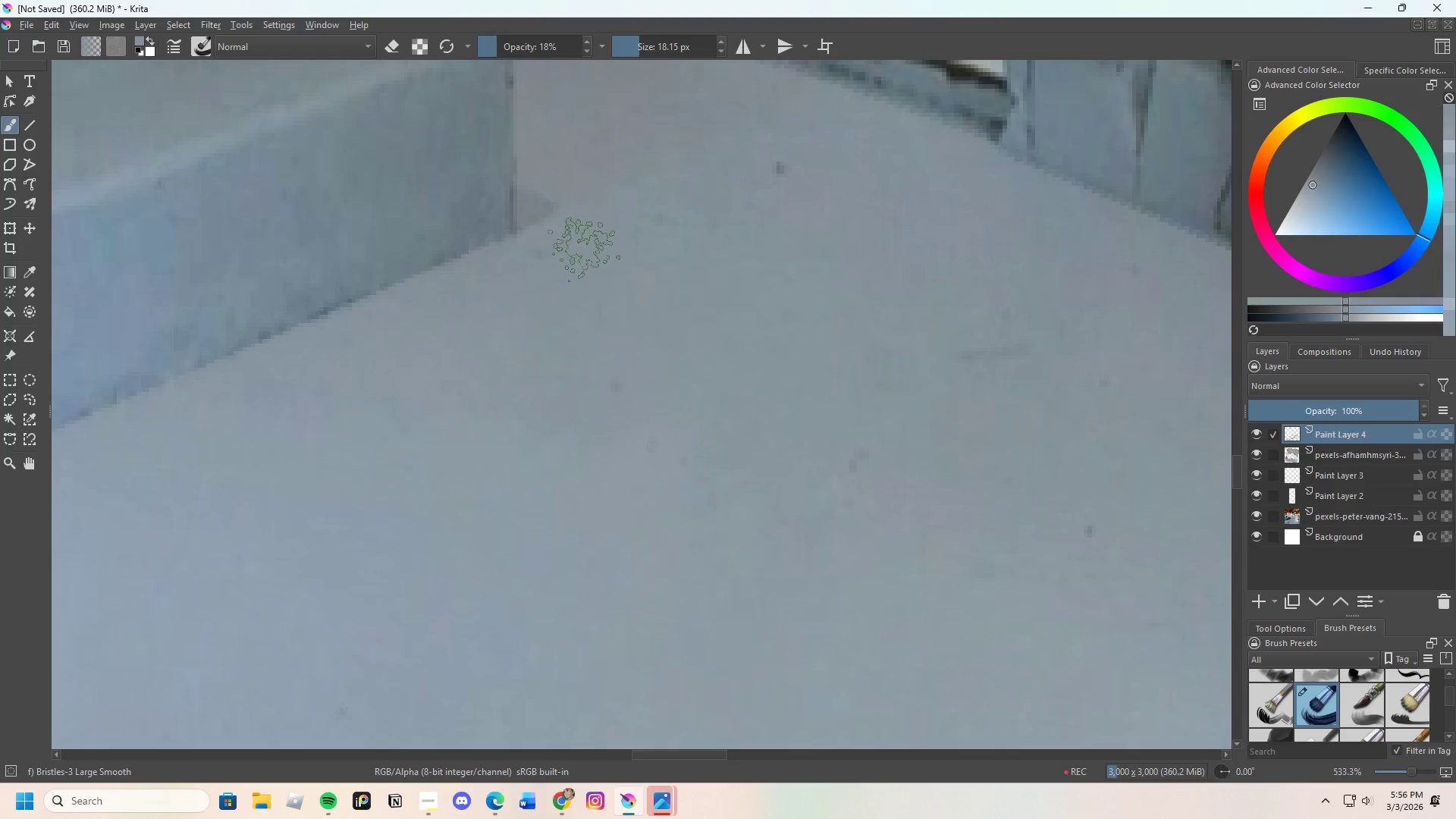 
left_click_drag(start_coordinate=[548, 253], to_coordinate=[549, 244])
 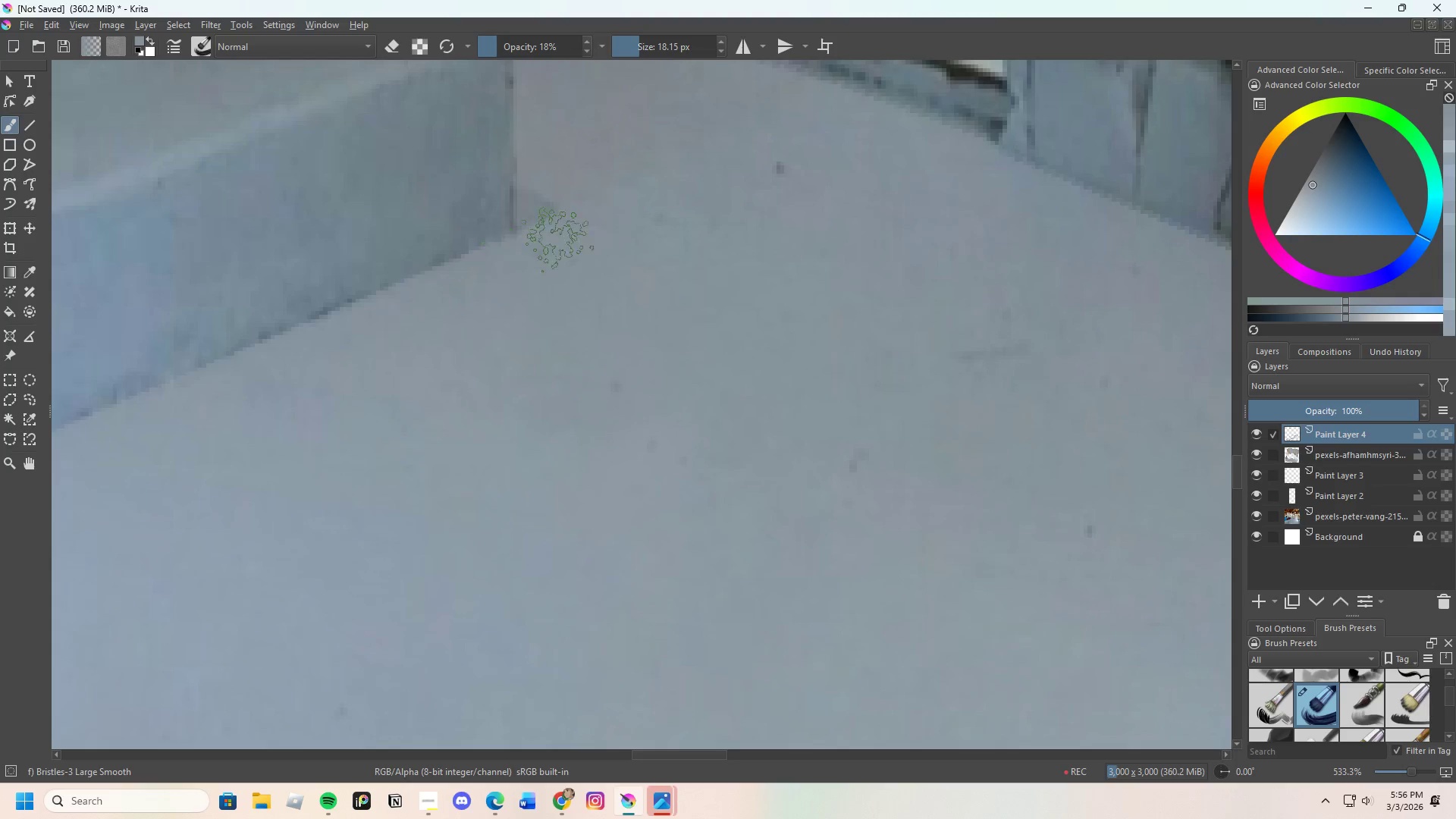 
left_click_drag(start_coordinate=[545, 246], to_coordinate=[580, 239])
 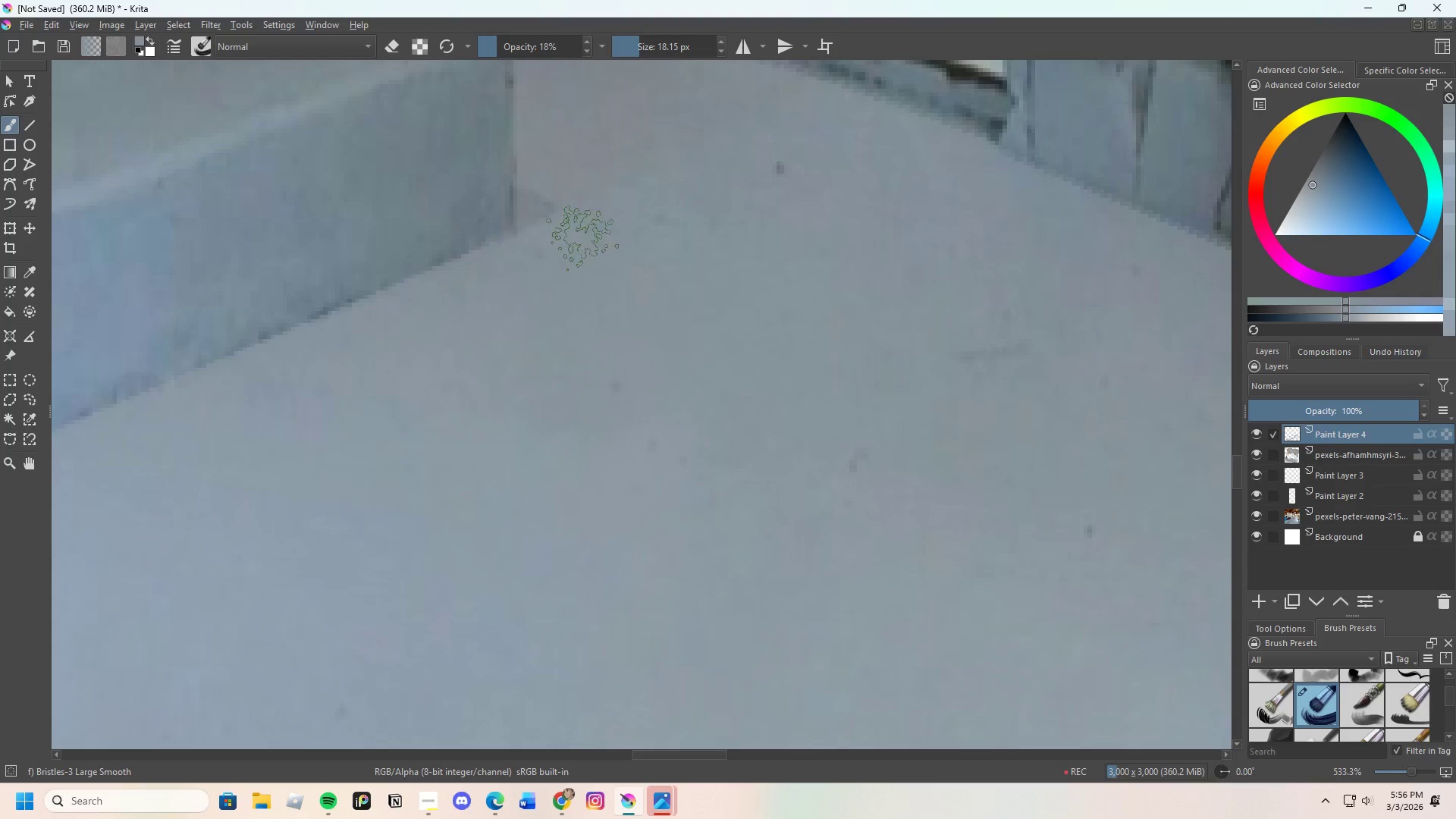 
left_click_drag(start_coordinate=[562, 240], to_coordinate=[557, 247])
 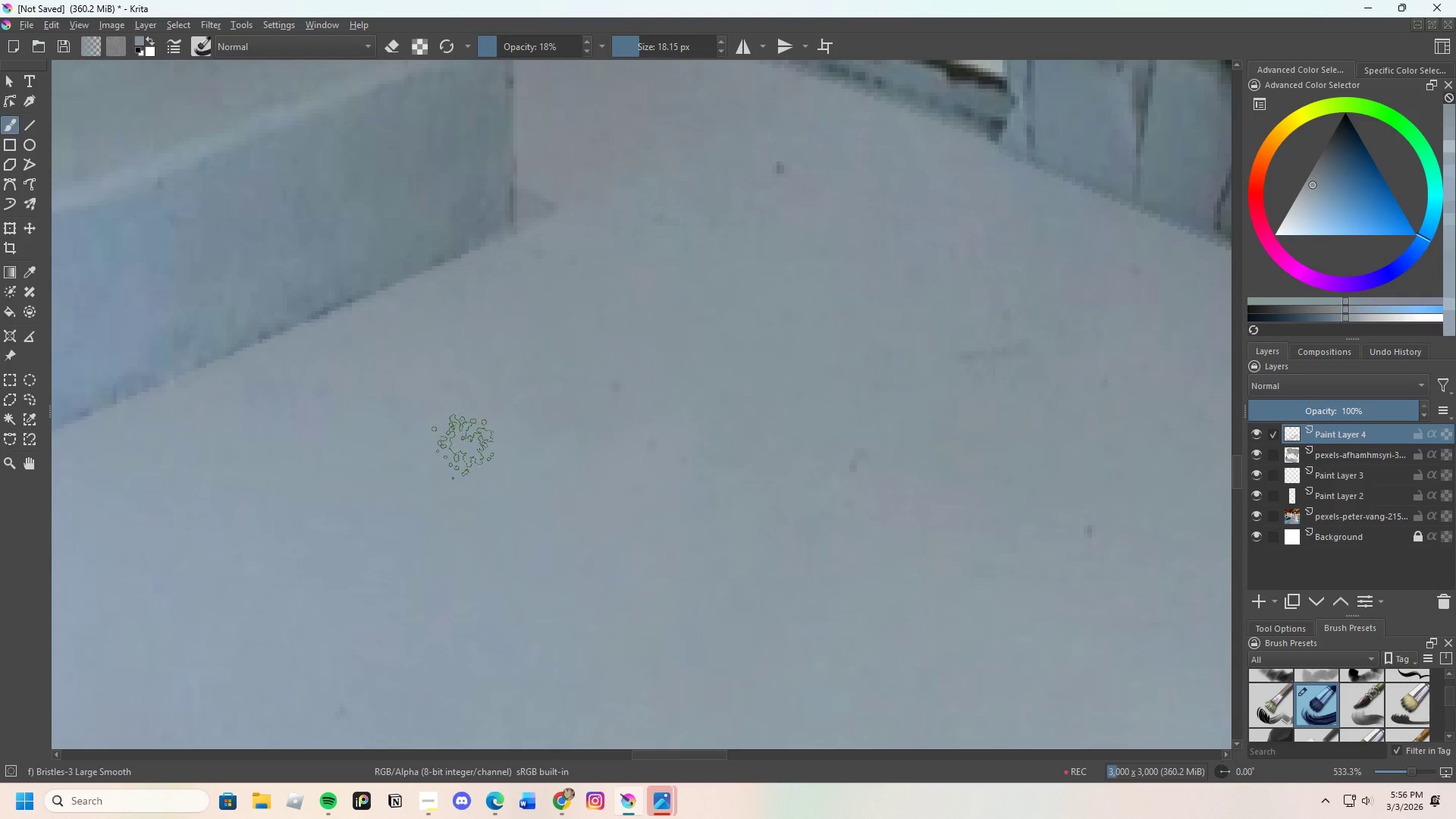 
key(Control+ControlLeft)
 